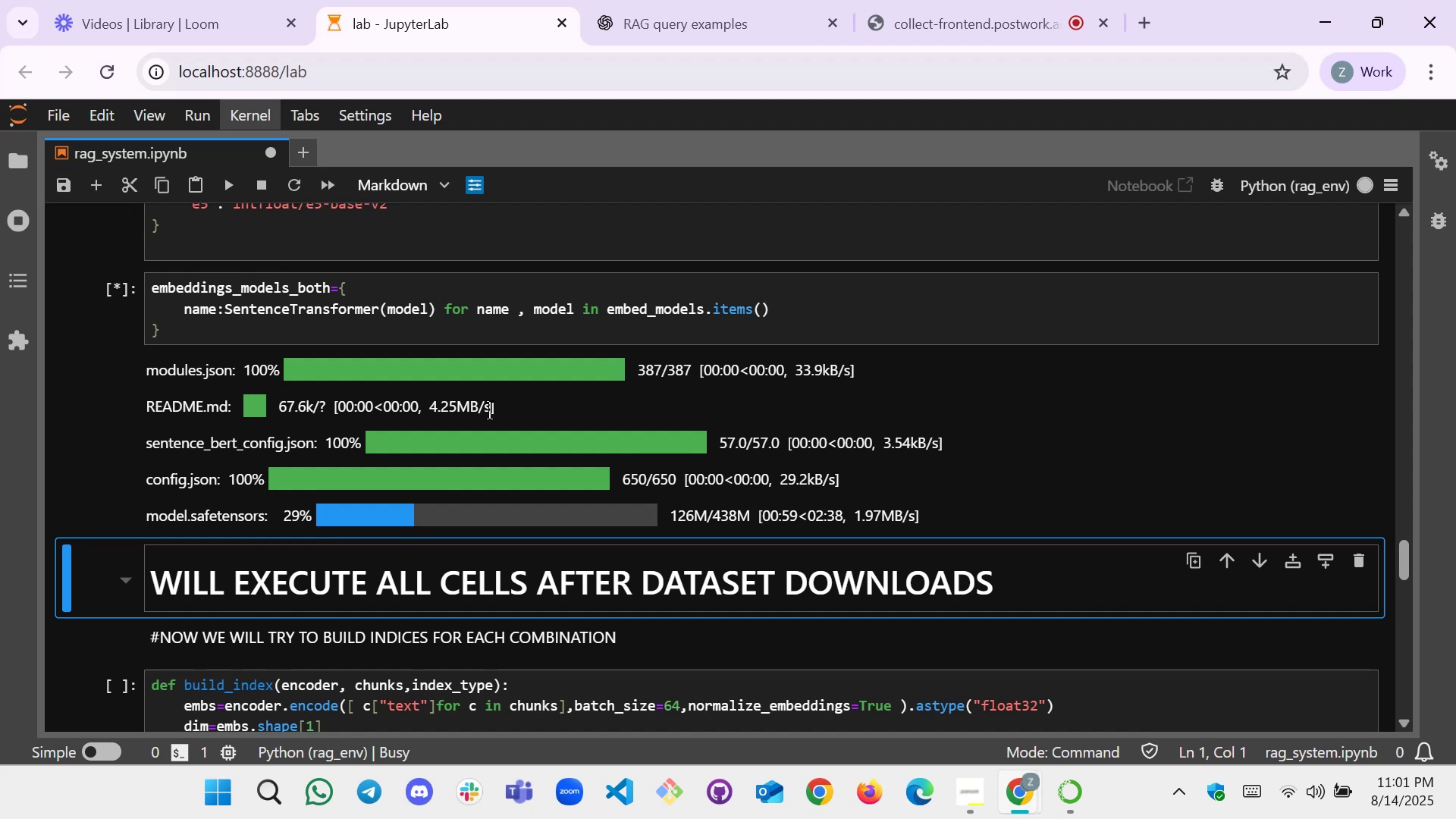 
wait(61.49)
 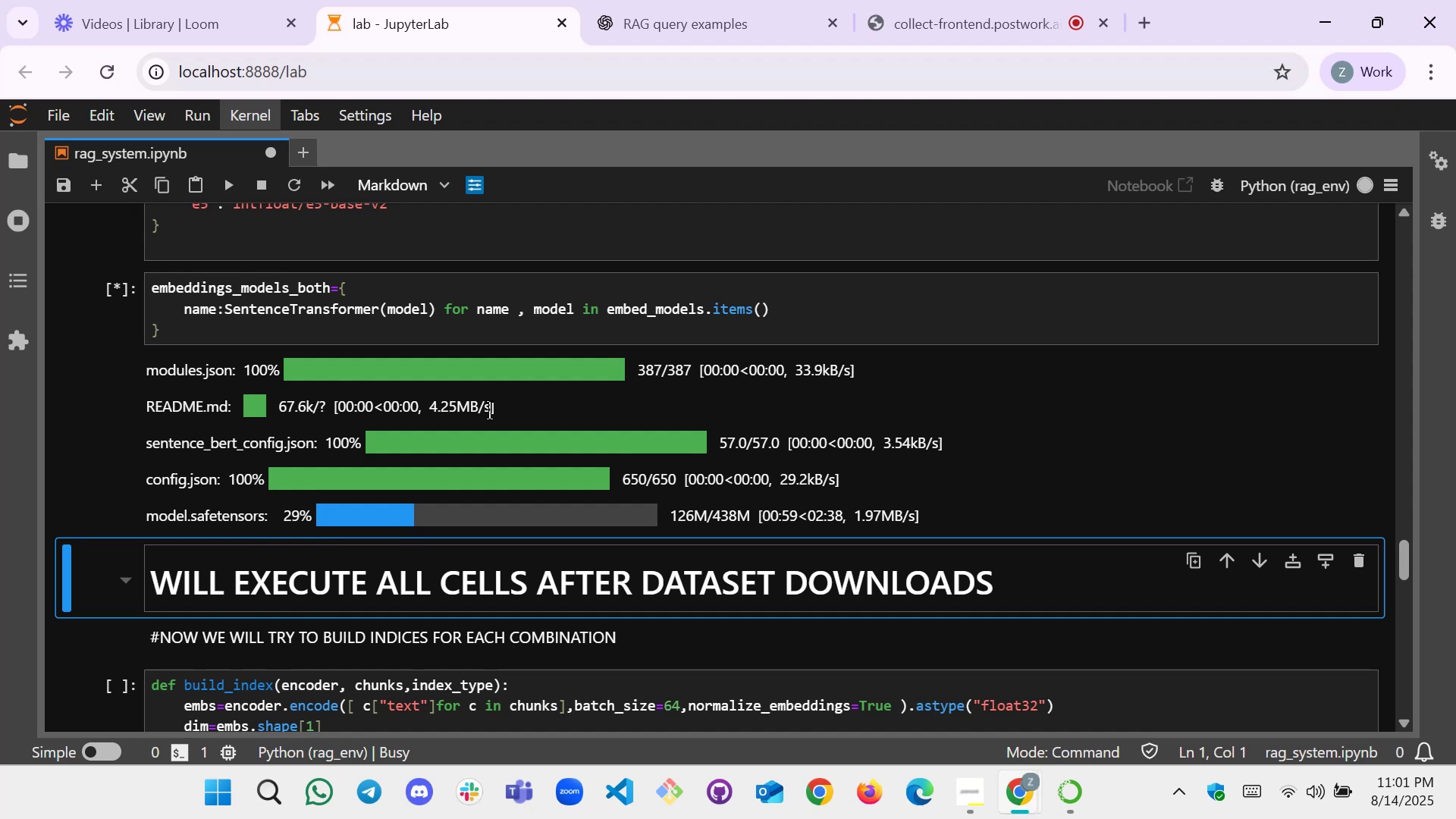 
scroll: coordinate [499, 501], scroll_direction: down, amount: 1.0
 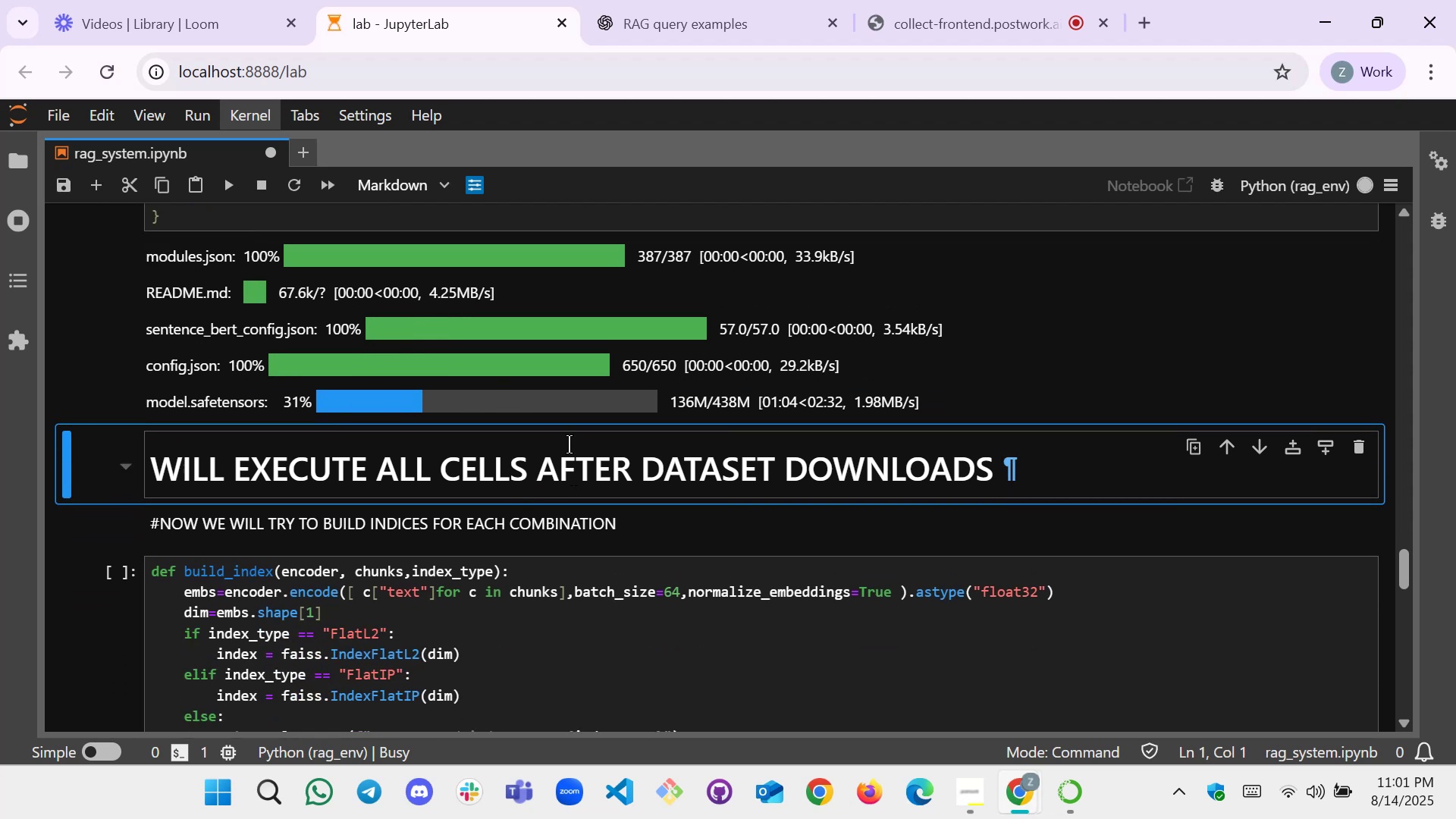 
scroll: coordinate [565, 443], scroll_direction: none, amount: 0.0
 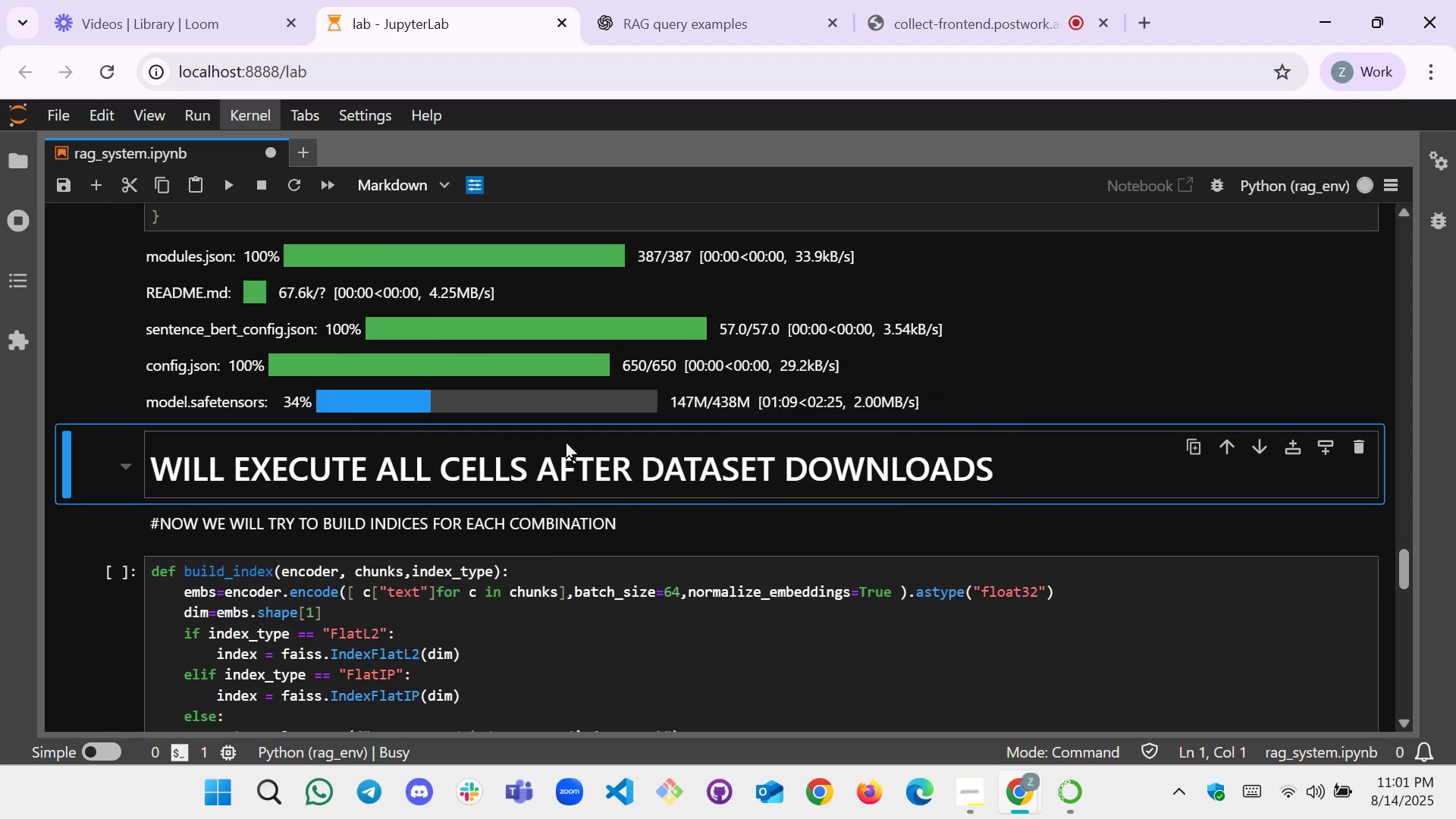 
scroll: coordinate [349, 579], scroll_direction: down, amount: 2.0
 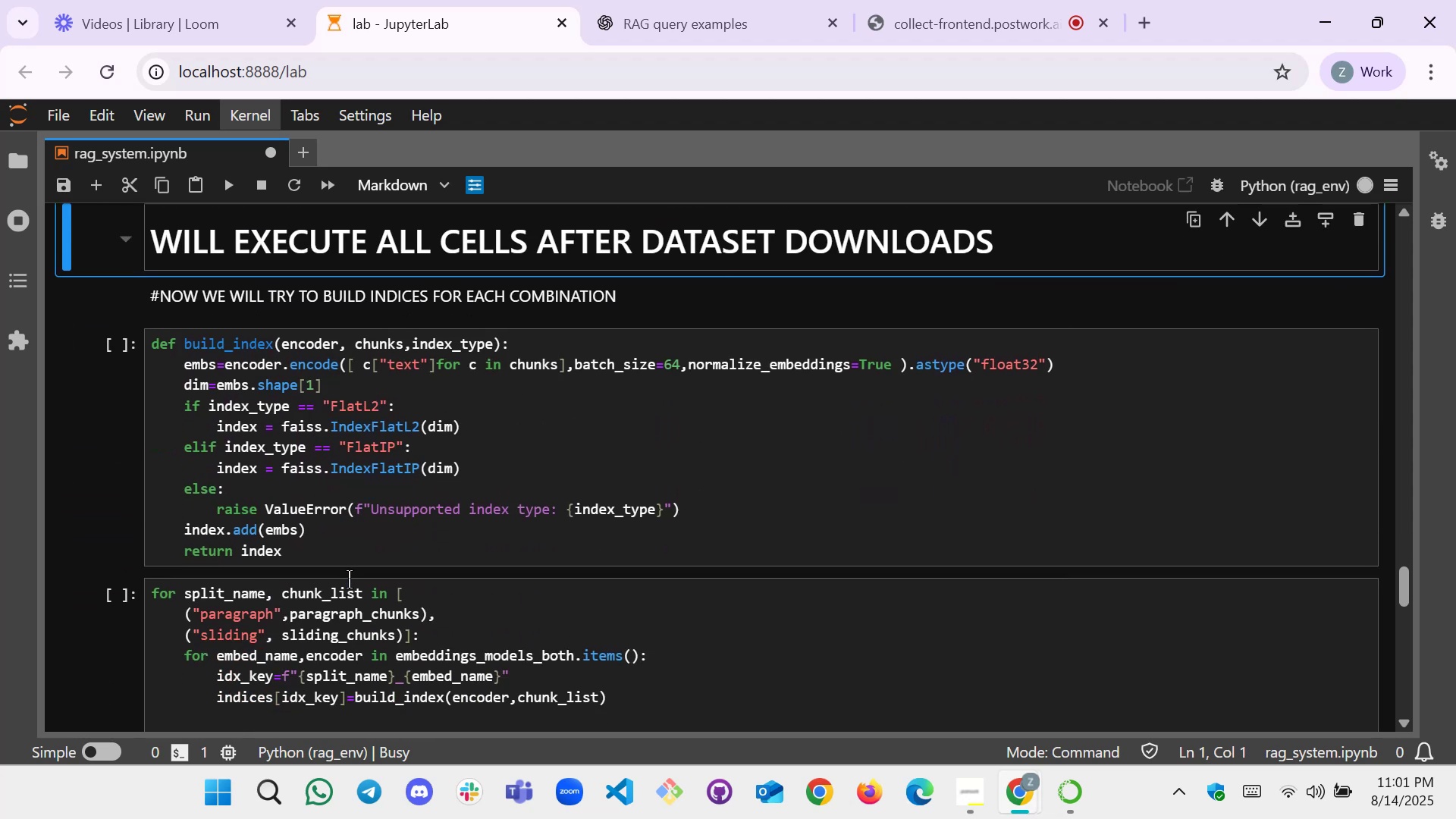 
scroll: coordinate [349, 579], scroll_direction: up, amount: 1.0
 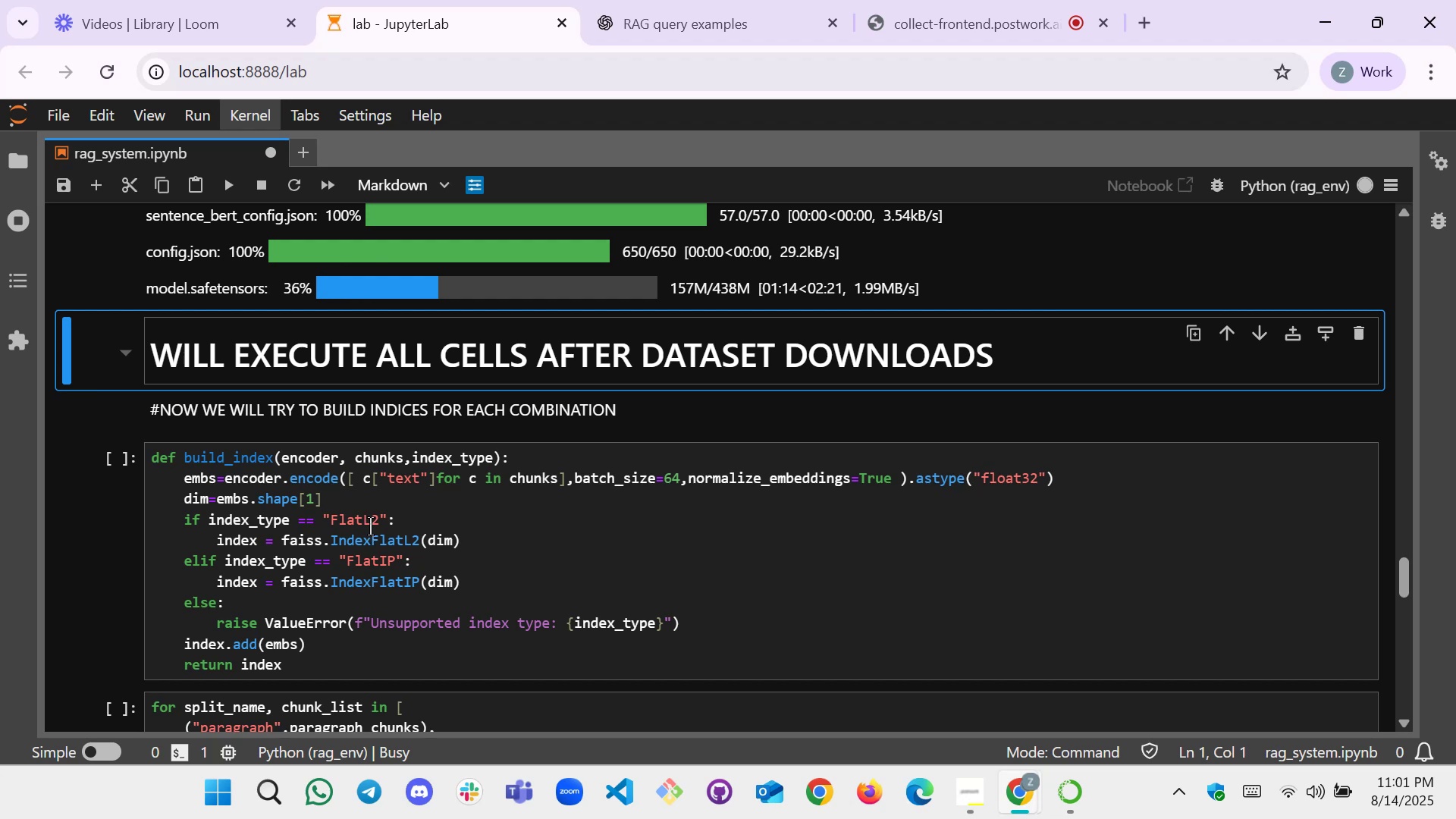 
scroll: coordinate [370, 526], scroll_direction: down, amount: 1.0
 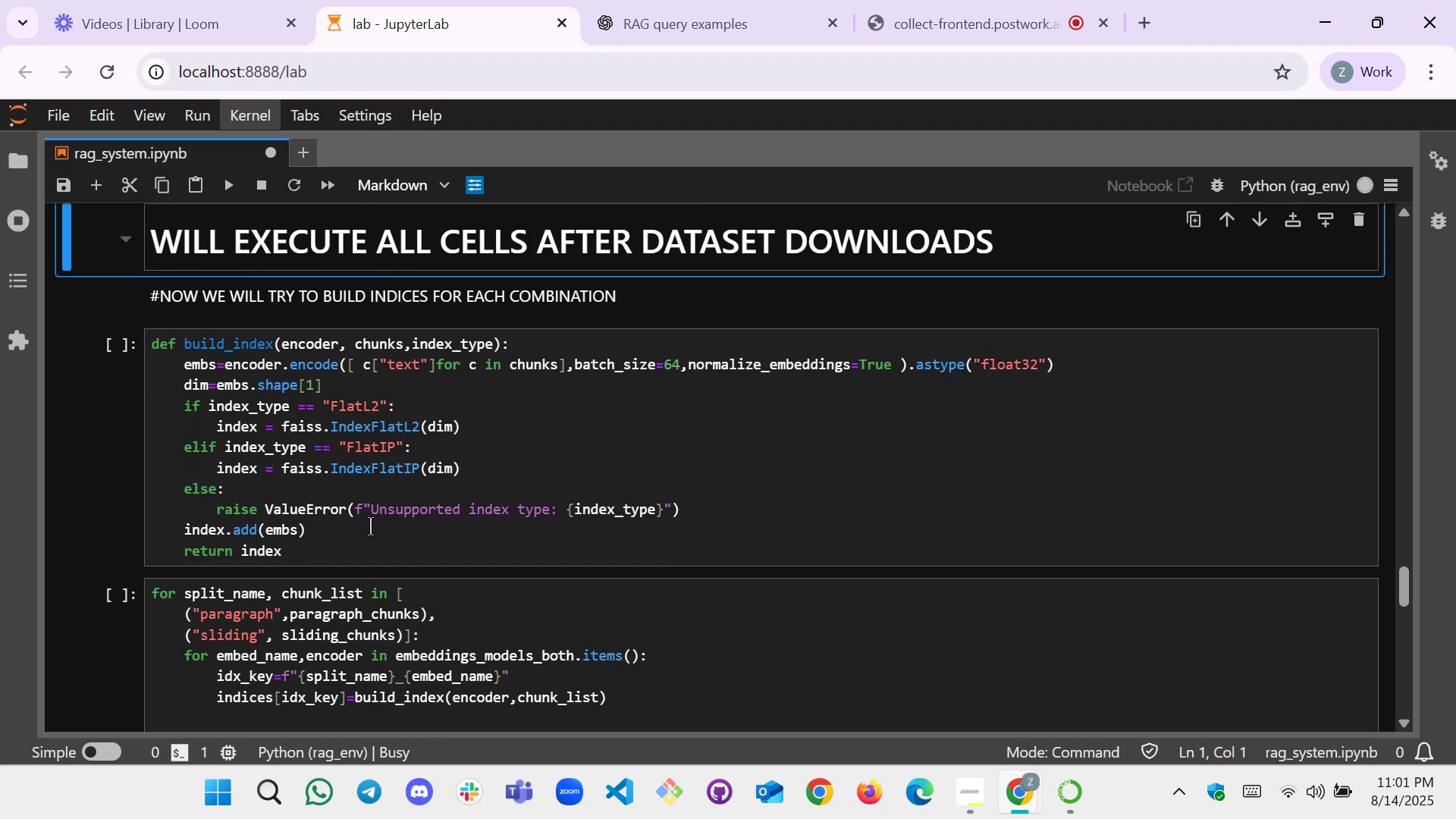 
scroll: coordinate [370, 526], scroll_direction: none, amount: 0.0
 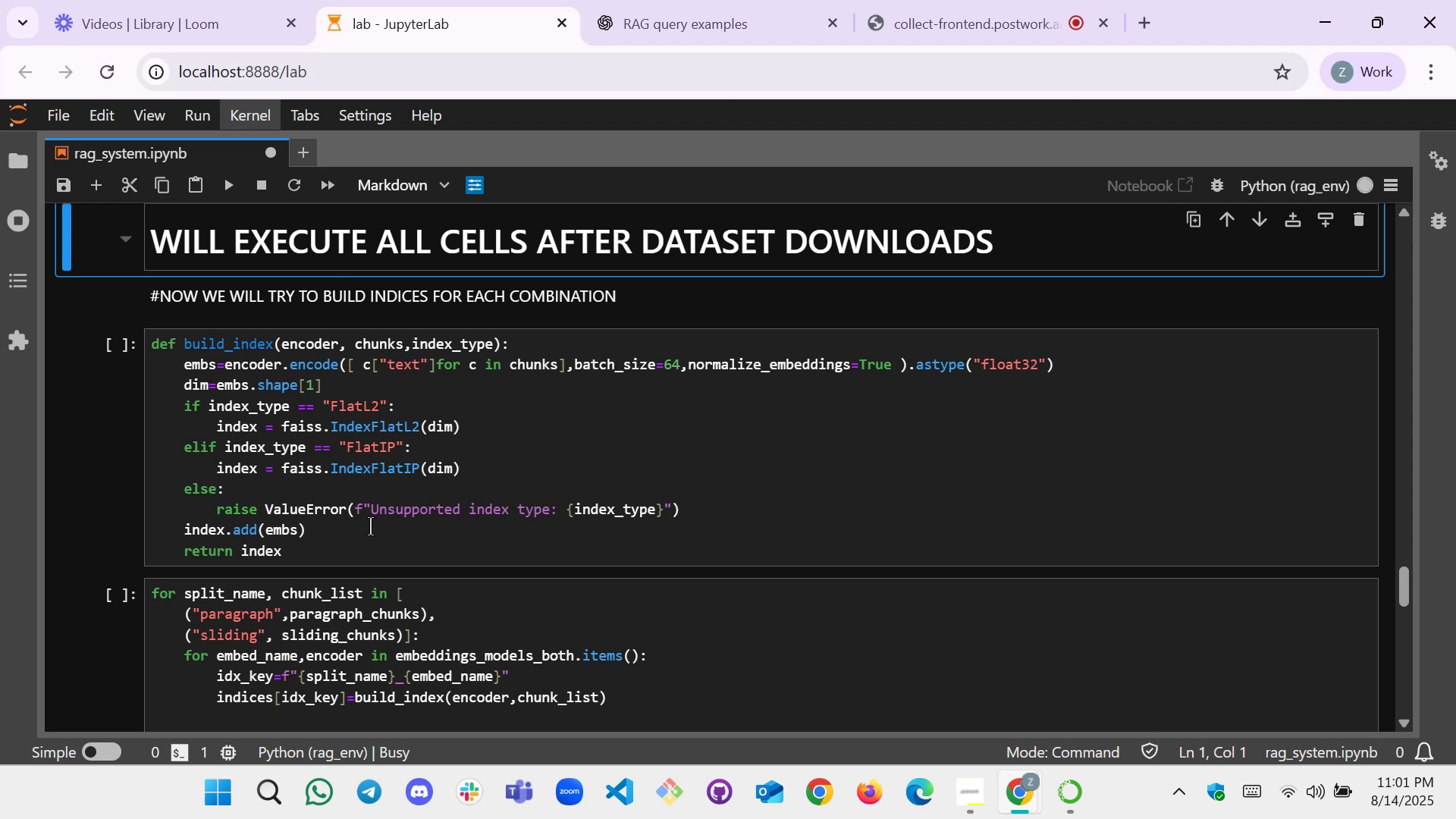 
wait(22.45)
 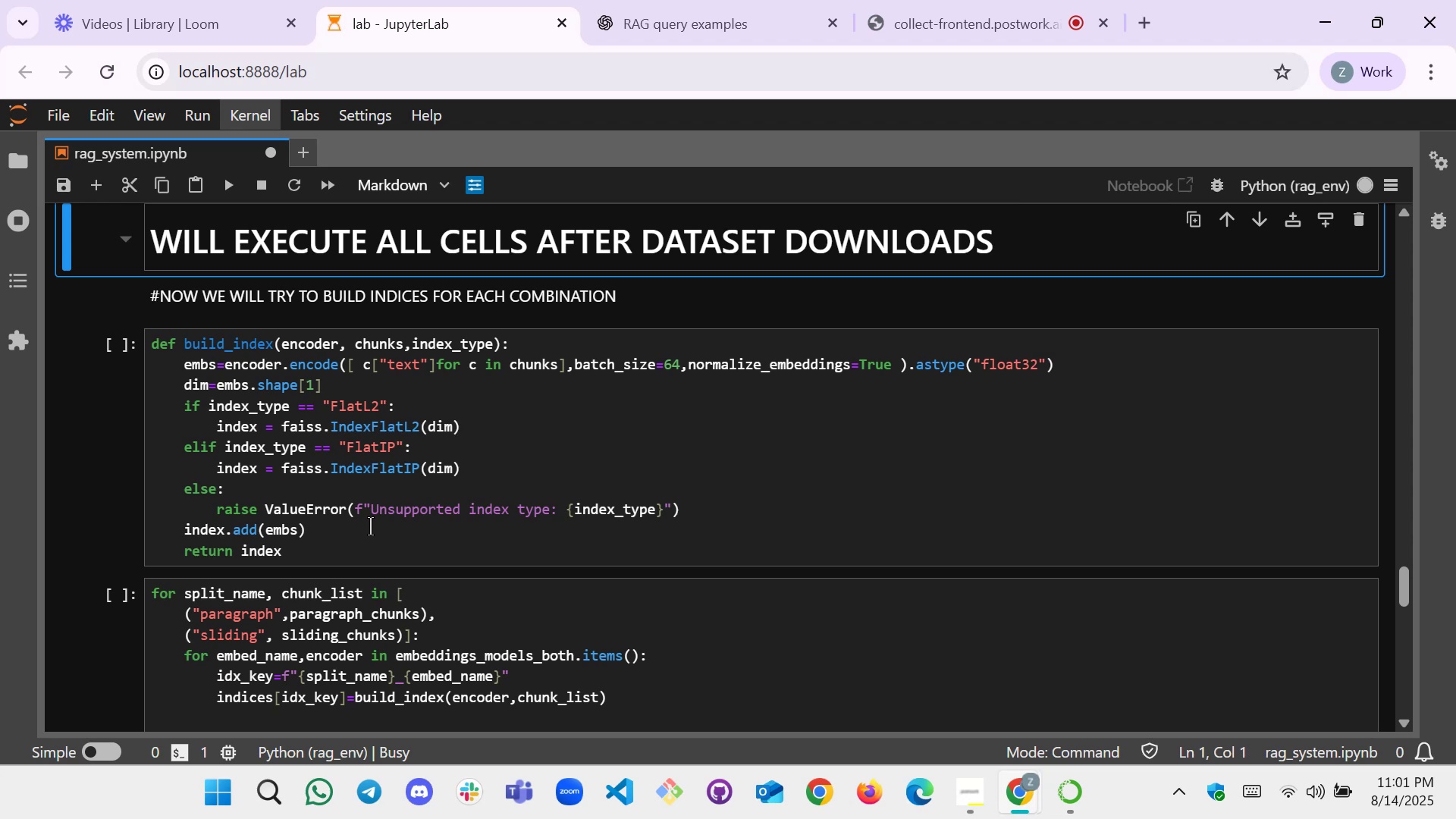 
scroll: coordinate [370, 526], scroll_direction: up, amount: 3.0
 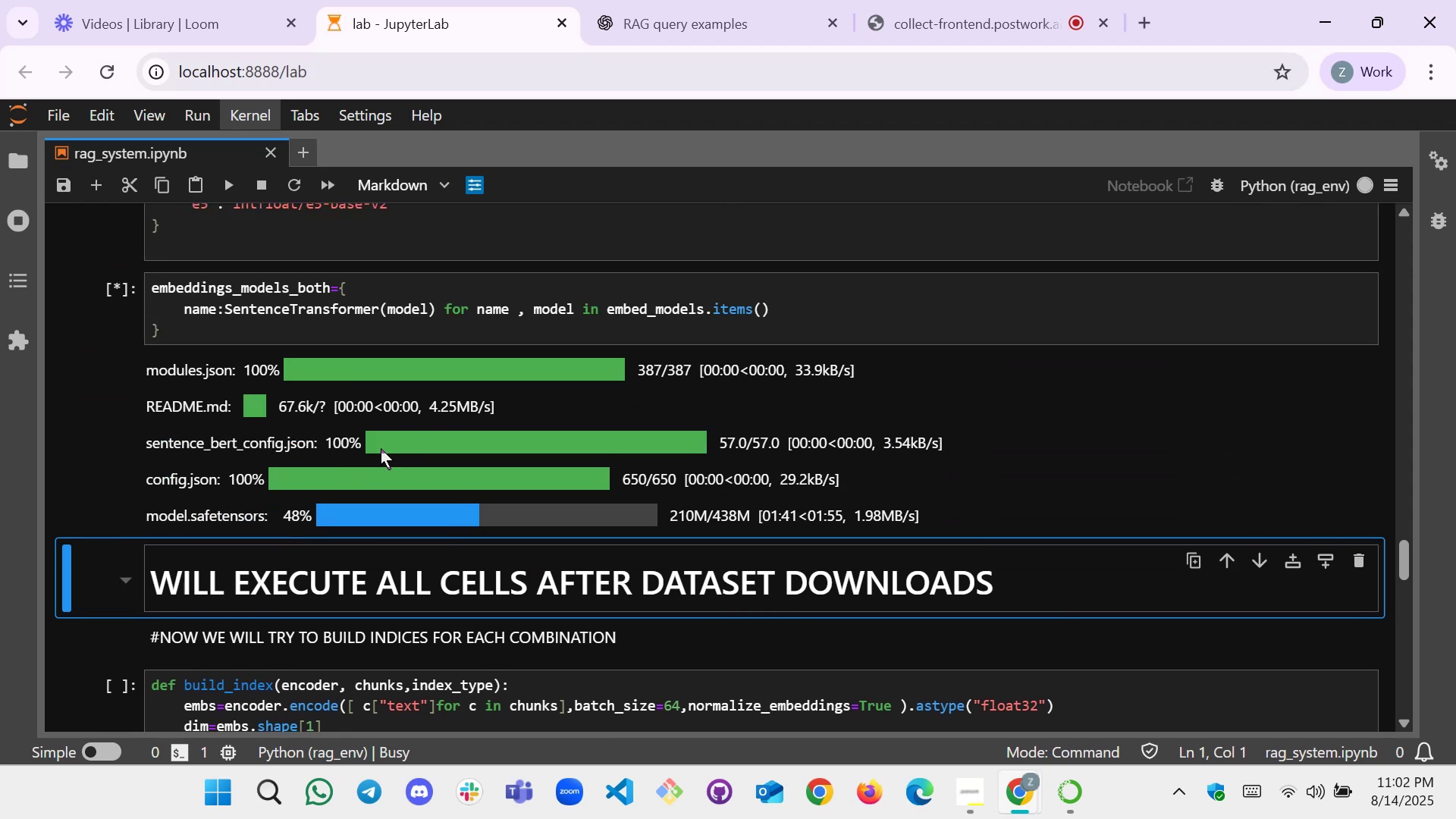 
scroll: coordinate [240, 598], scroll_direction: down, amount: 9.0
 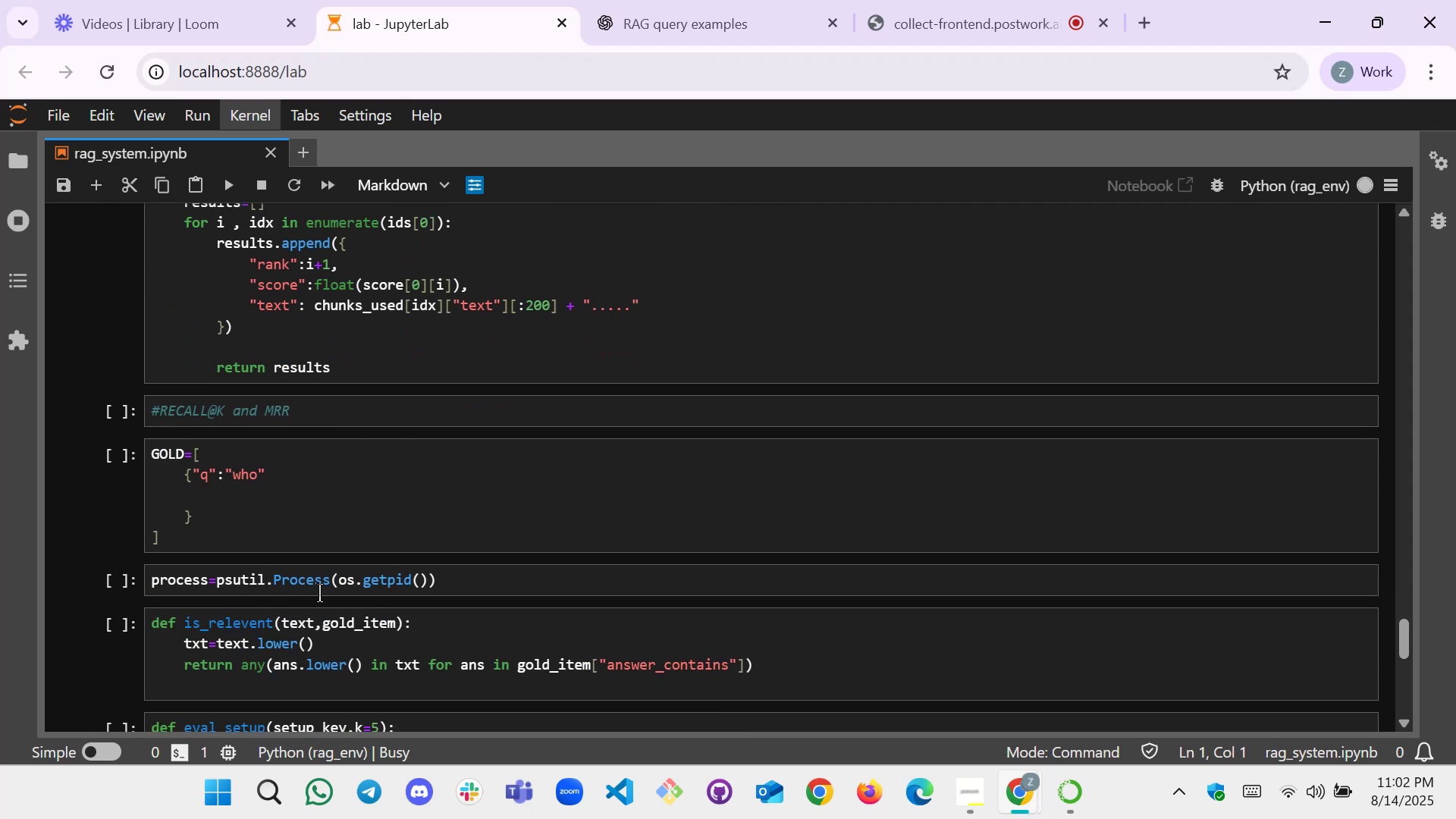 
scroll: coordinate [375, 594], scroll_direction: none, amount: 0.0
 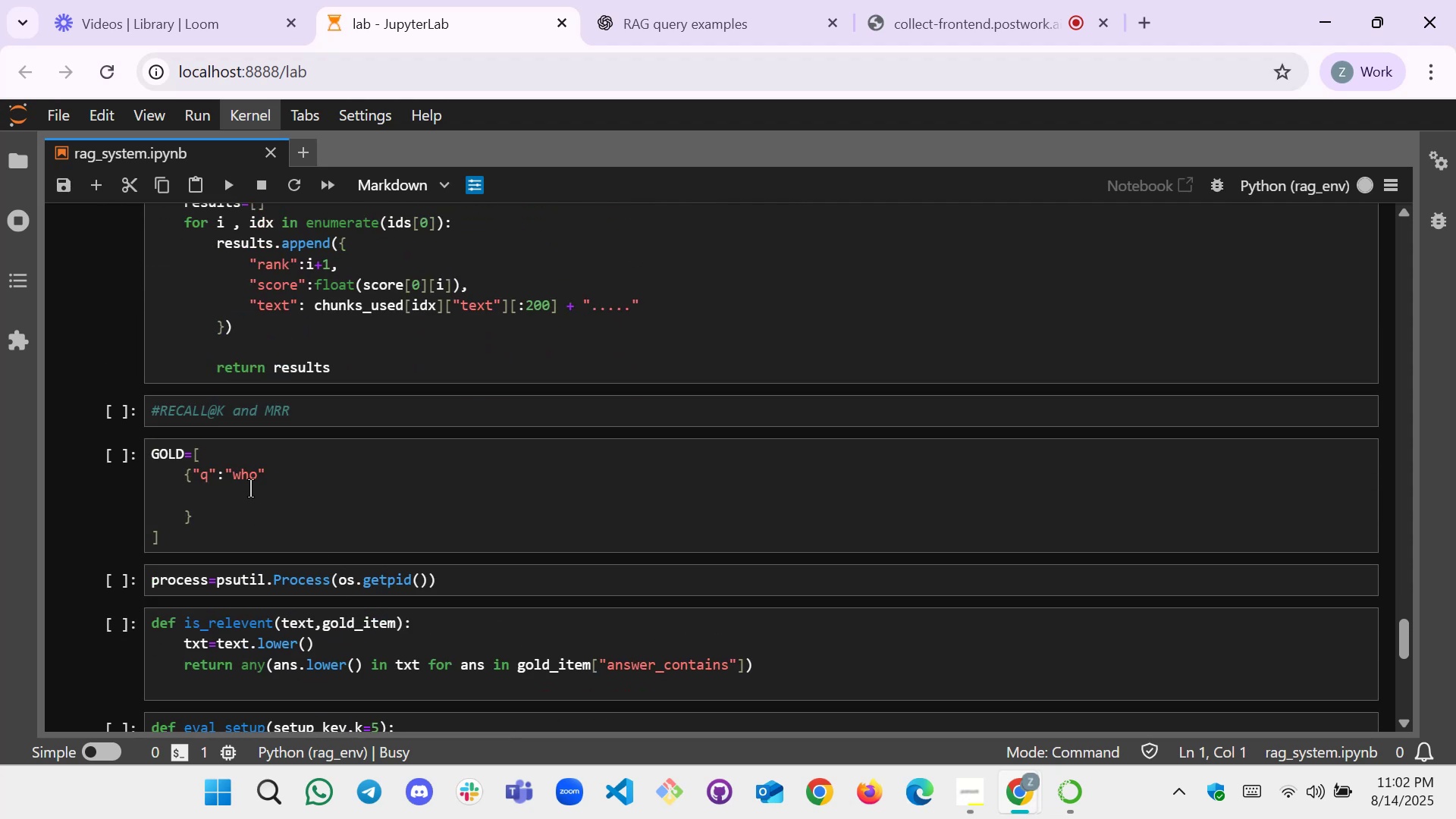 
wait(6.94)
 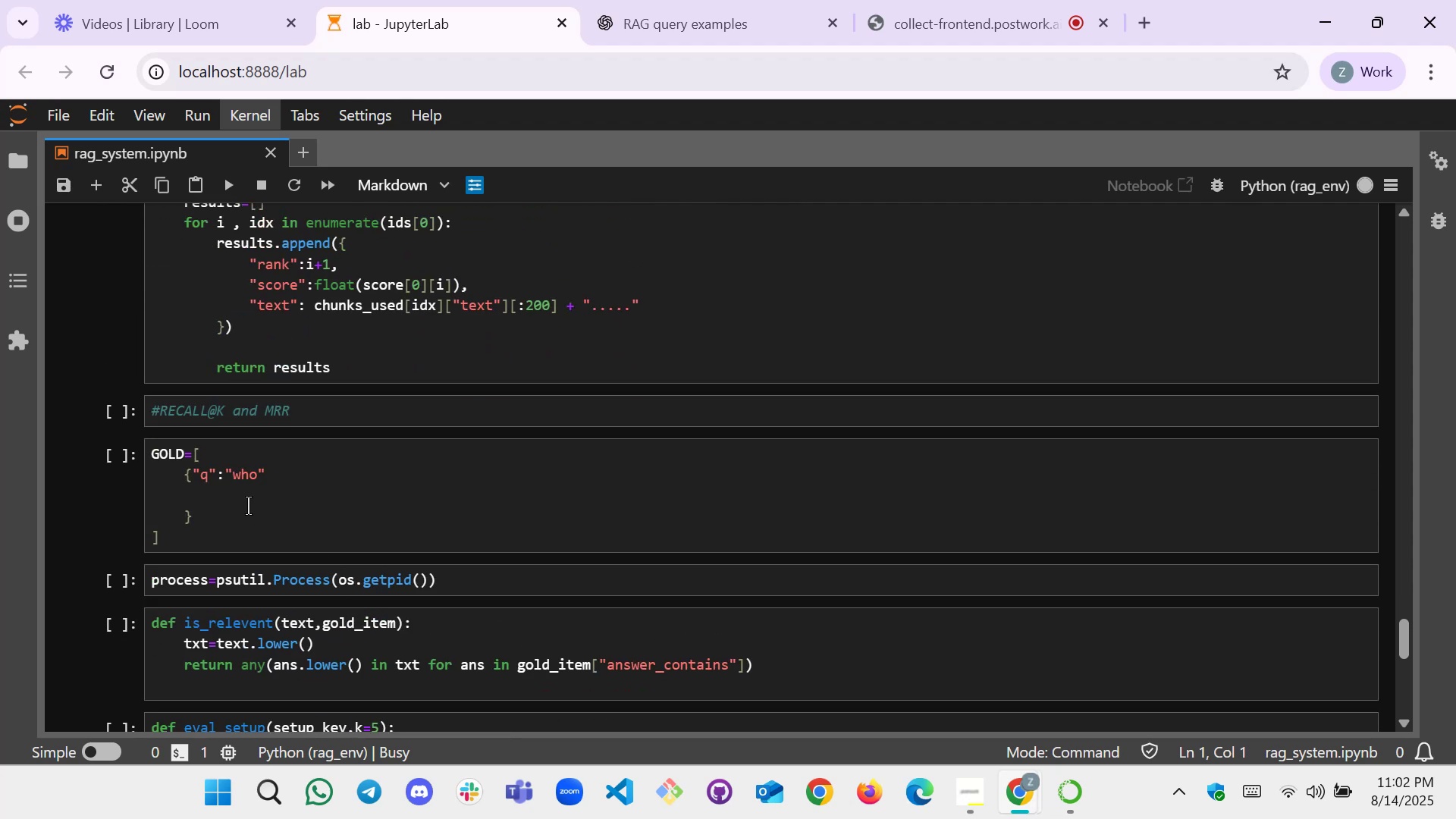 
scroll: coordinate [251, 486], scroll_direction: up, amount: 1.0
 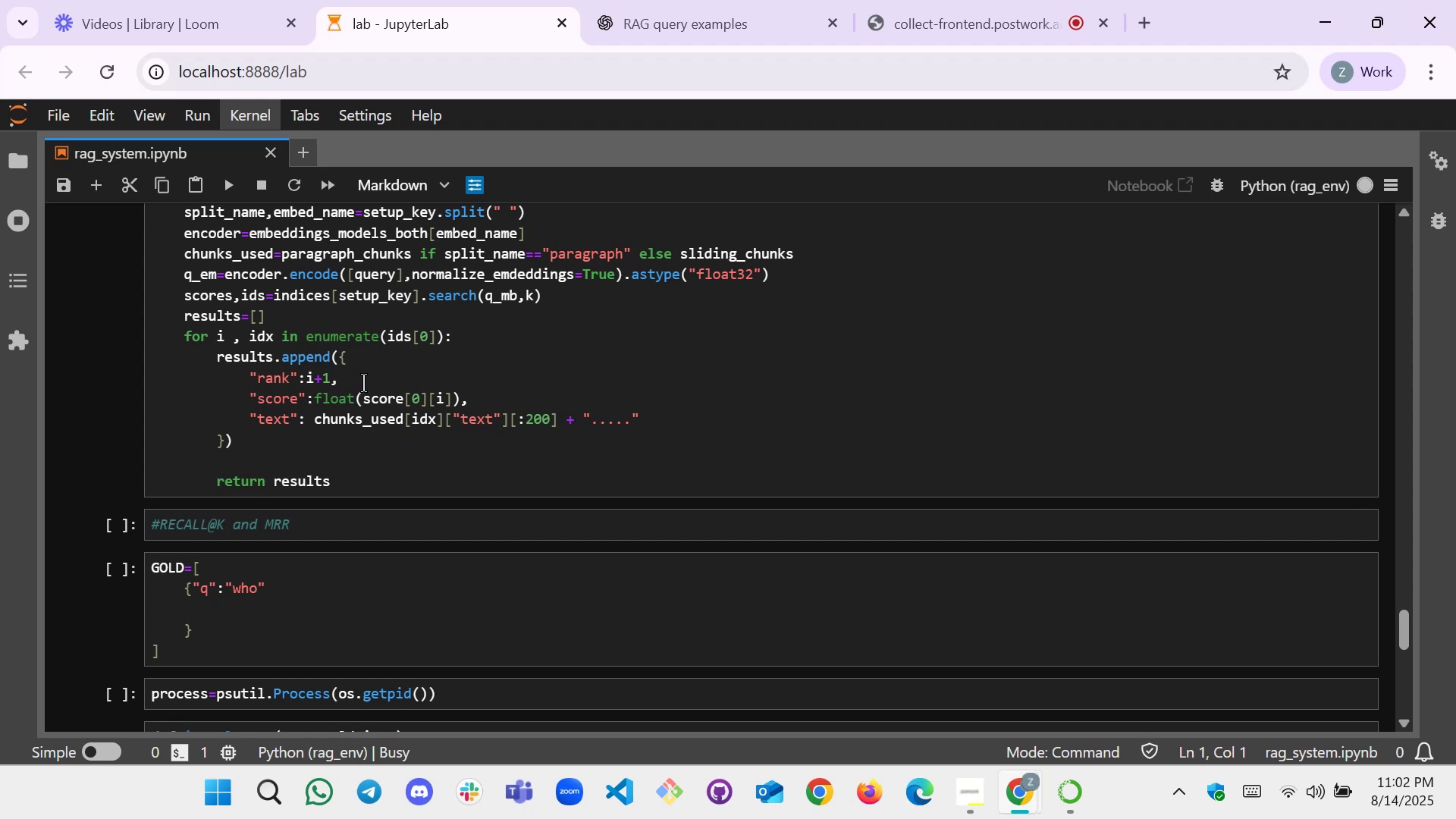 
left_click([717, 20])
 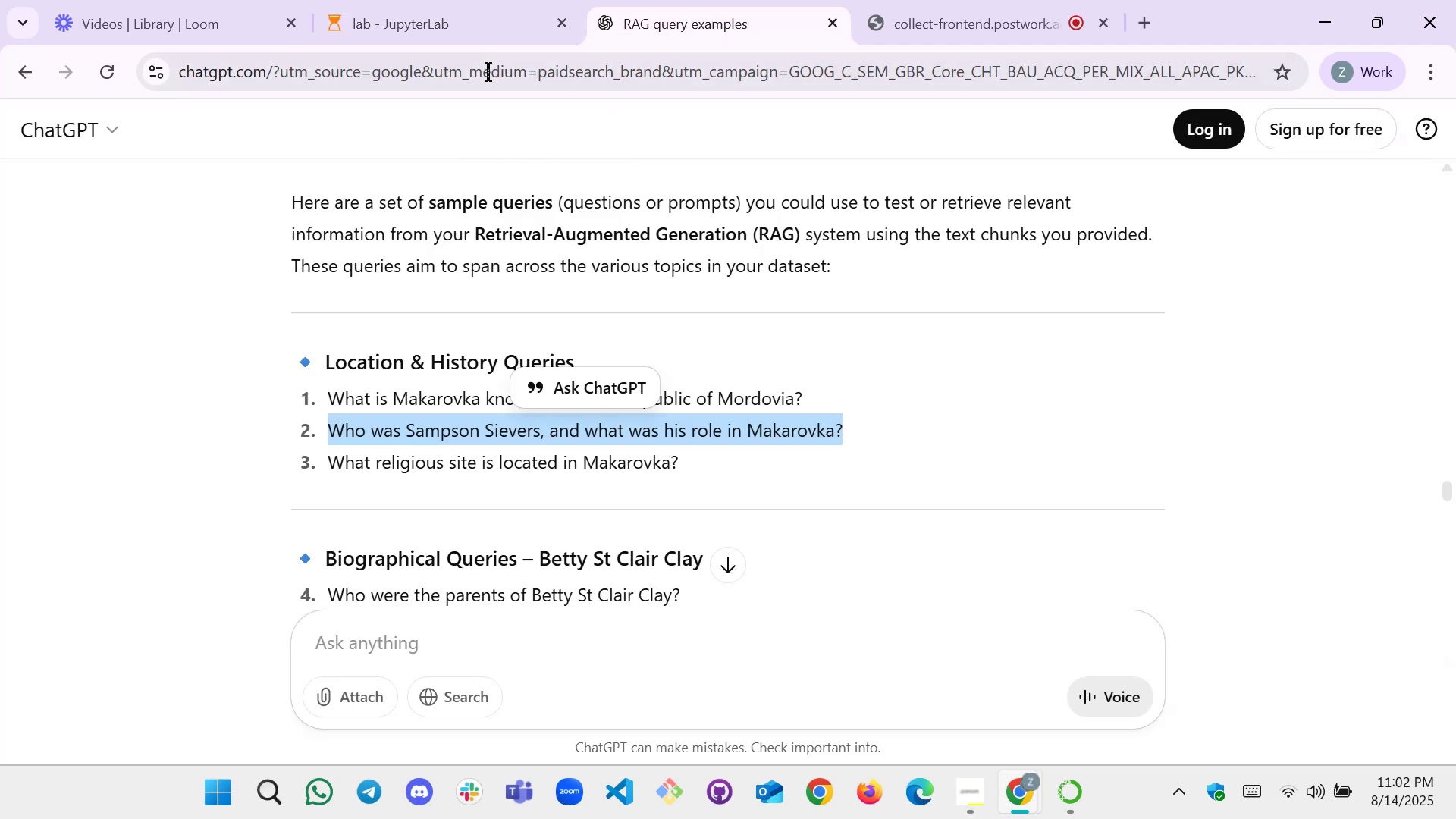 
scroll: coordinate [501, 383], scroll_direction: none, amount: 0.0
 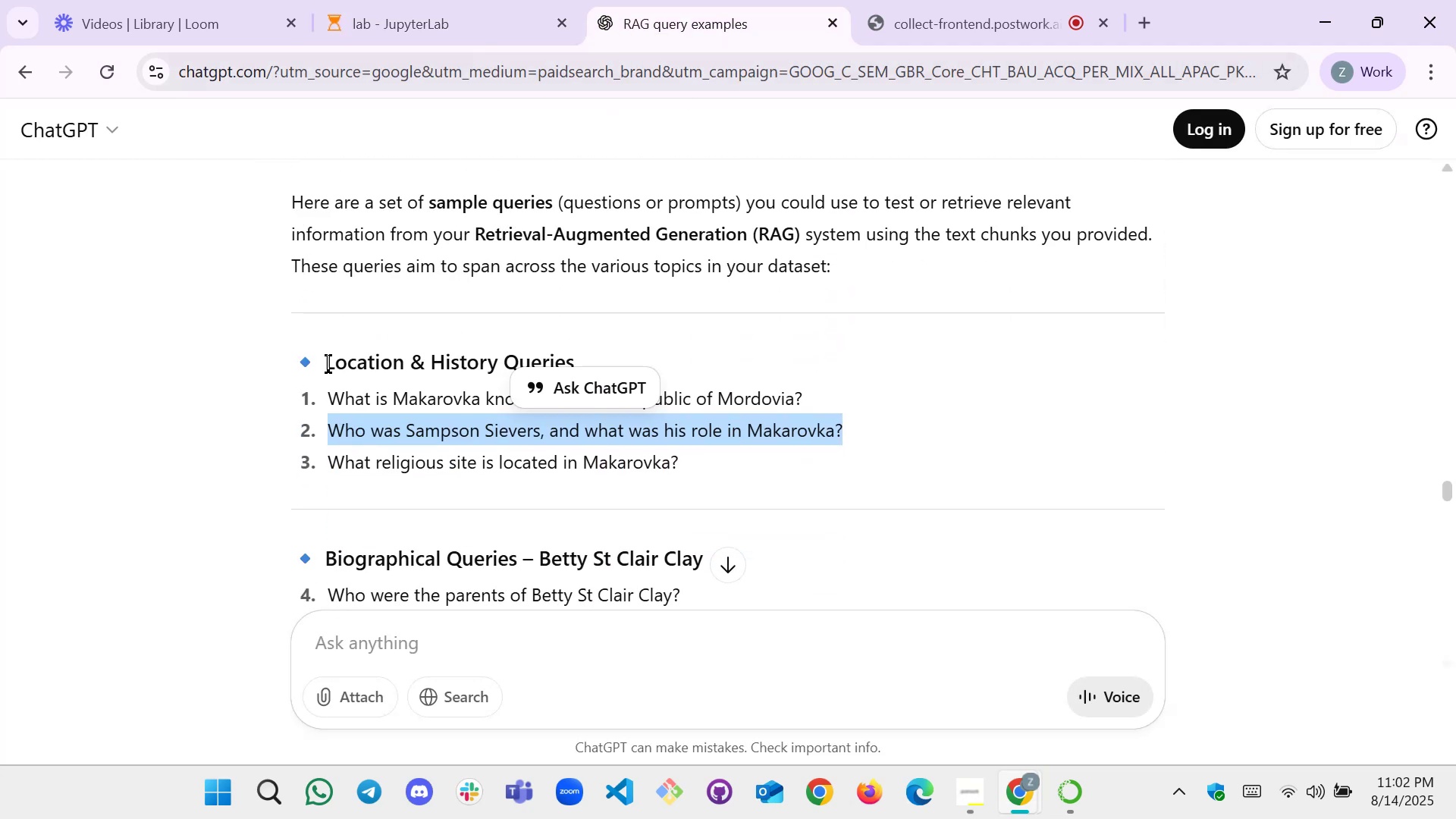 
left_click_drag(start_coordinate=[325, 364], to_coordinate=[827, 456])
 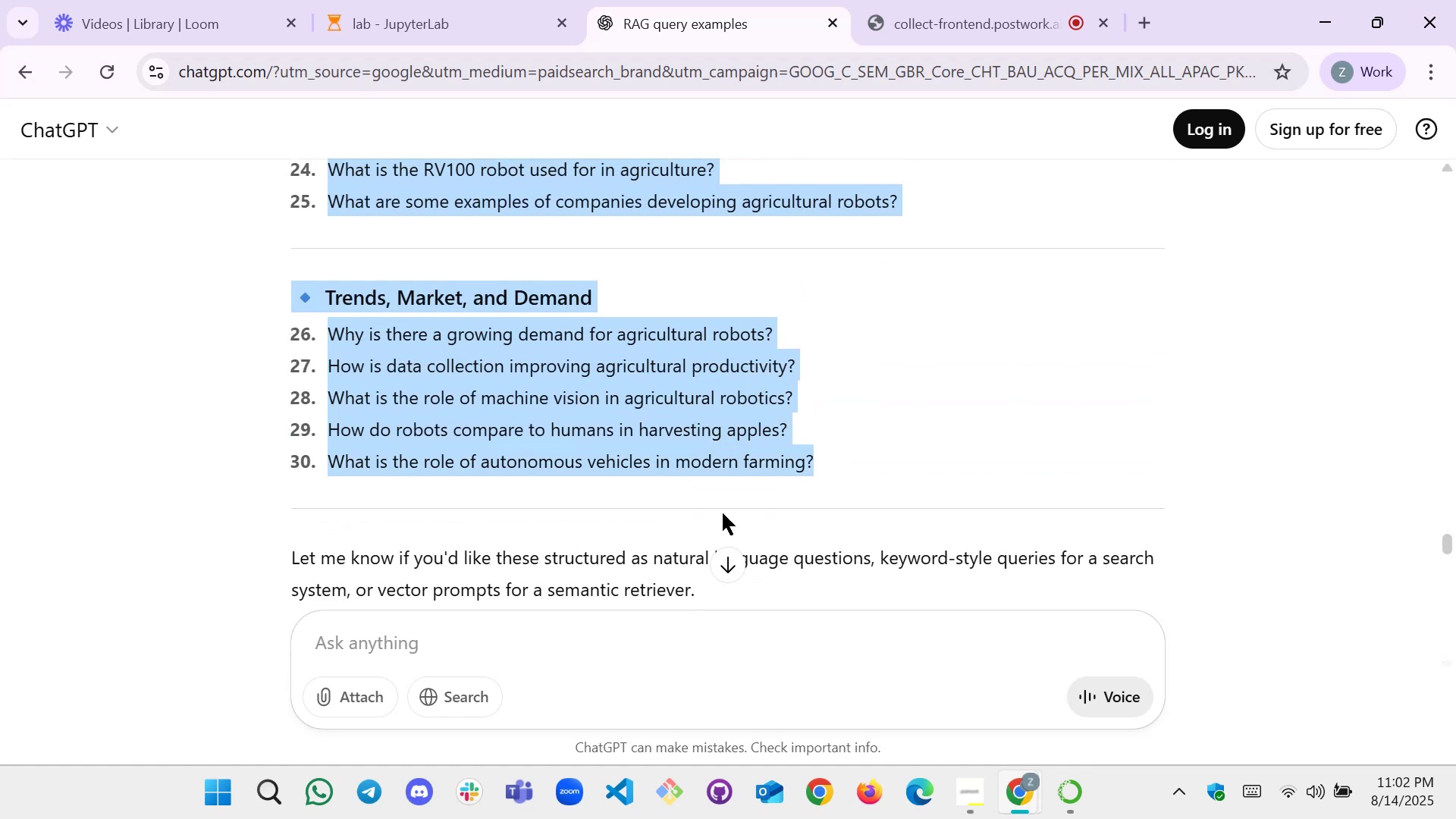 
scroll: coordinate [655, 456], scroll_direction: down, amount: 10.0
 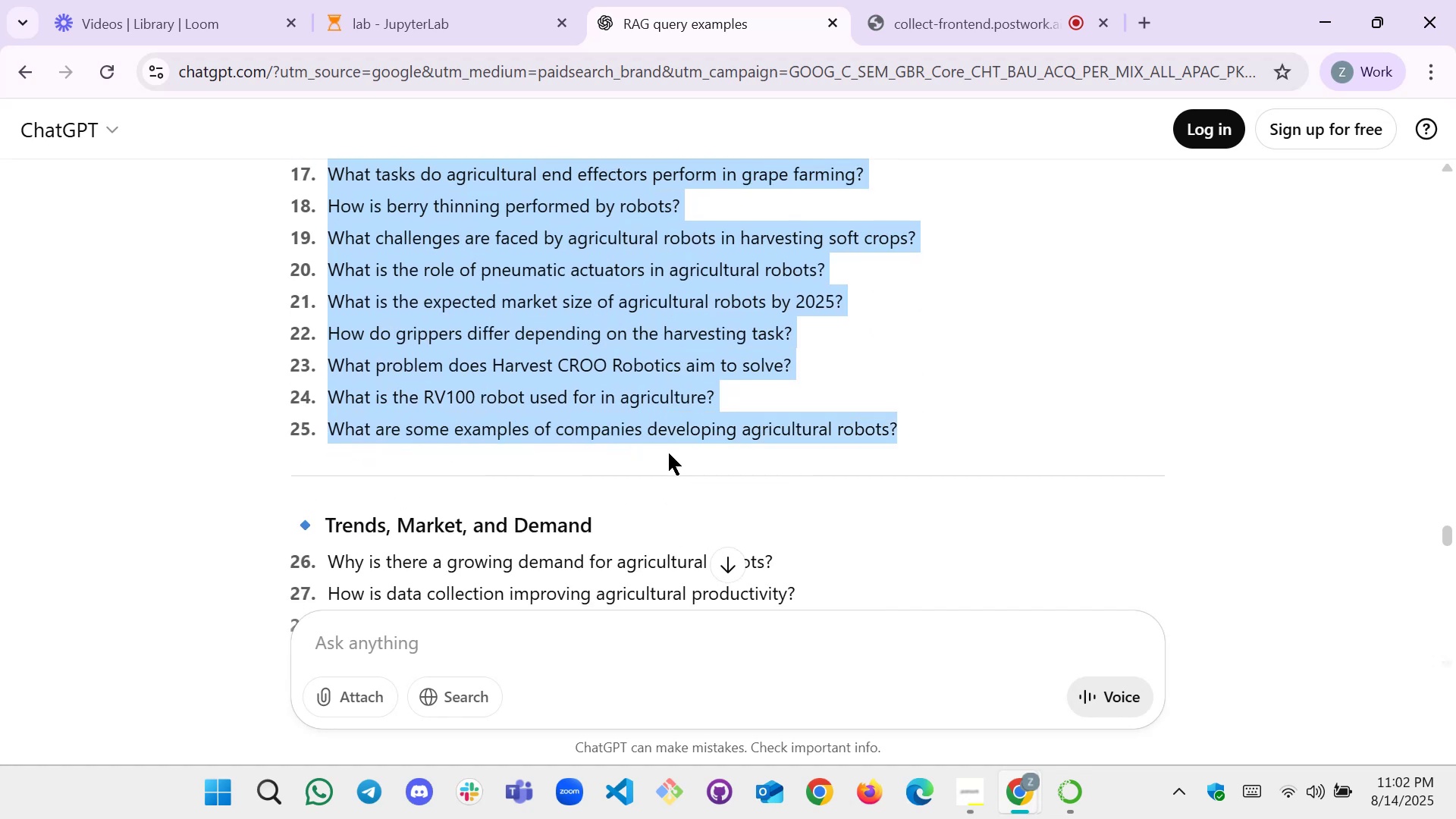 
scroll: coordinate [679, 450], scroll_direction: down, amount: 4.0
 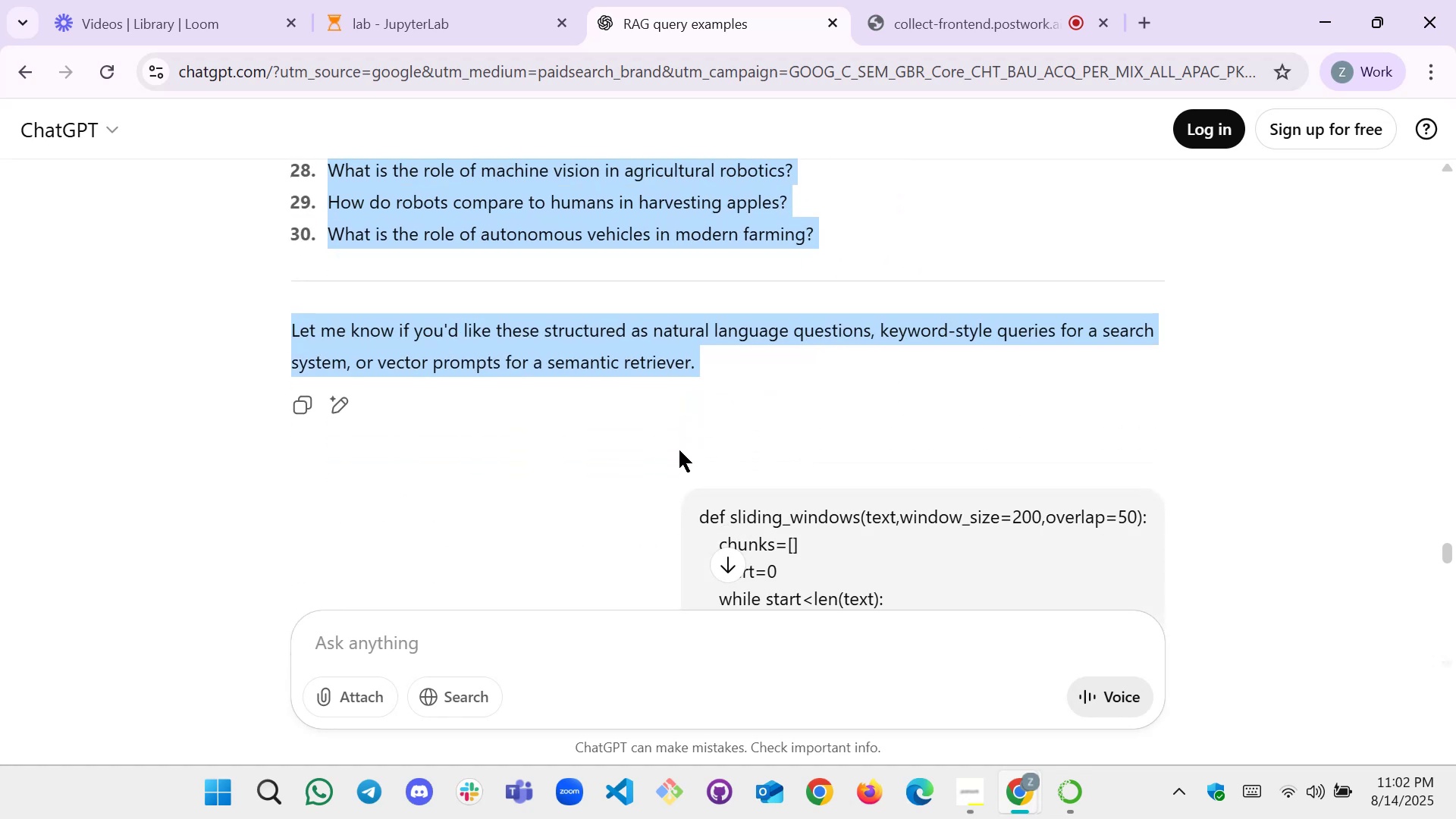 
scroll: coordinate [680, 450], scroll_direction: up, amount: 2.0
 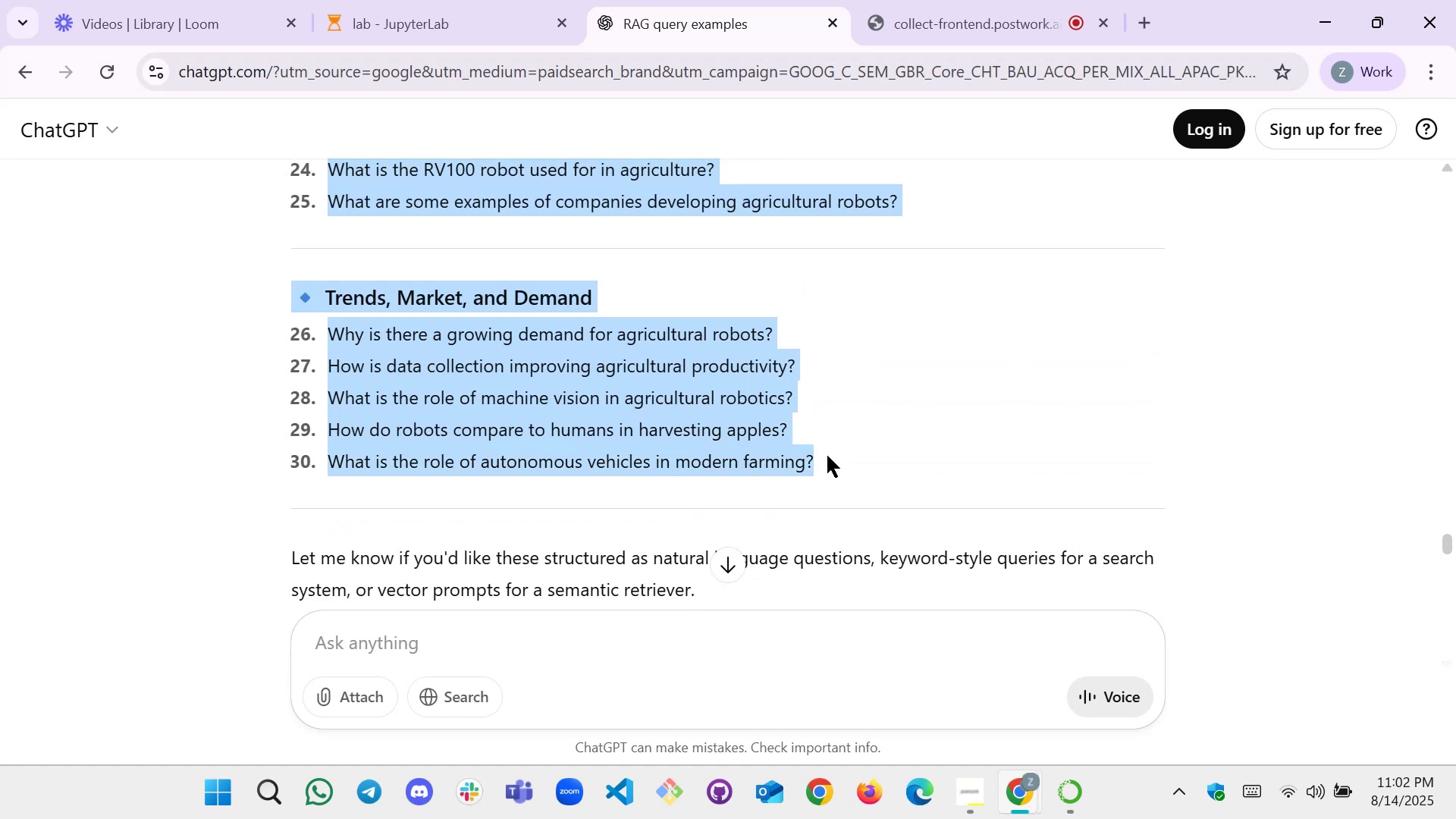 
key(Control+C)
 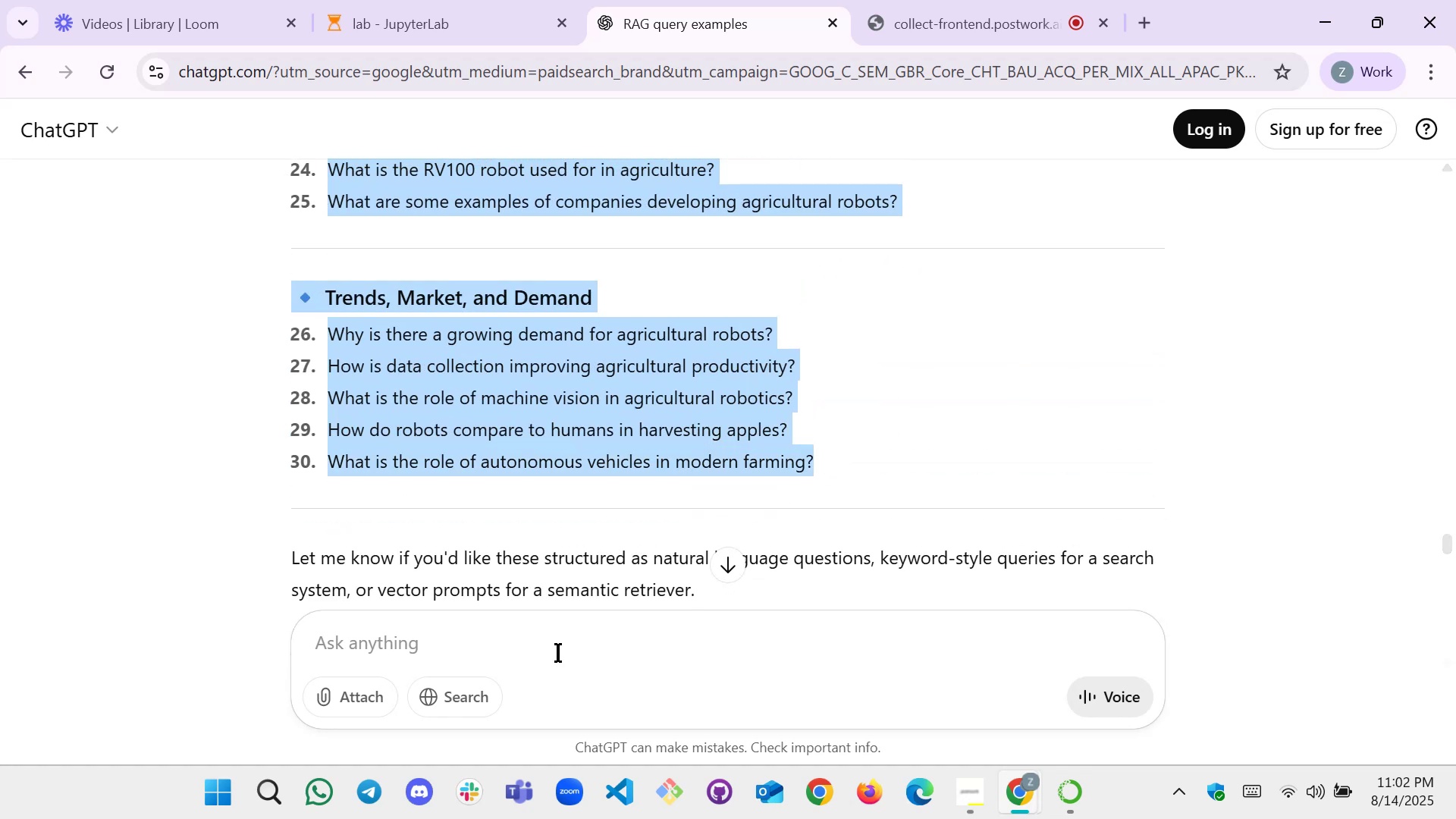 
left_click([554, 657])
 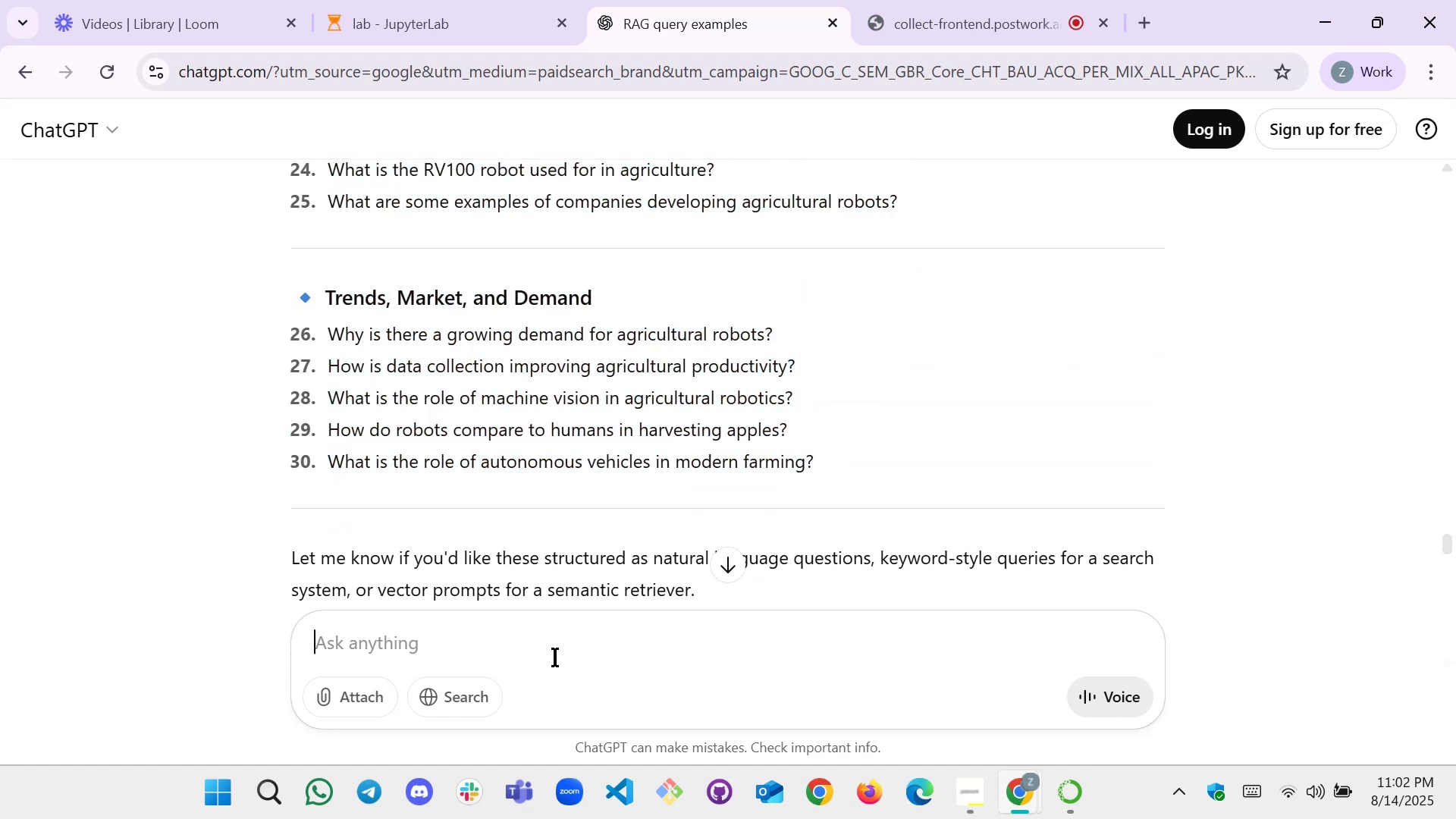 
key(Control+V)
 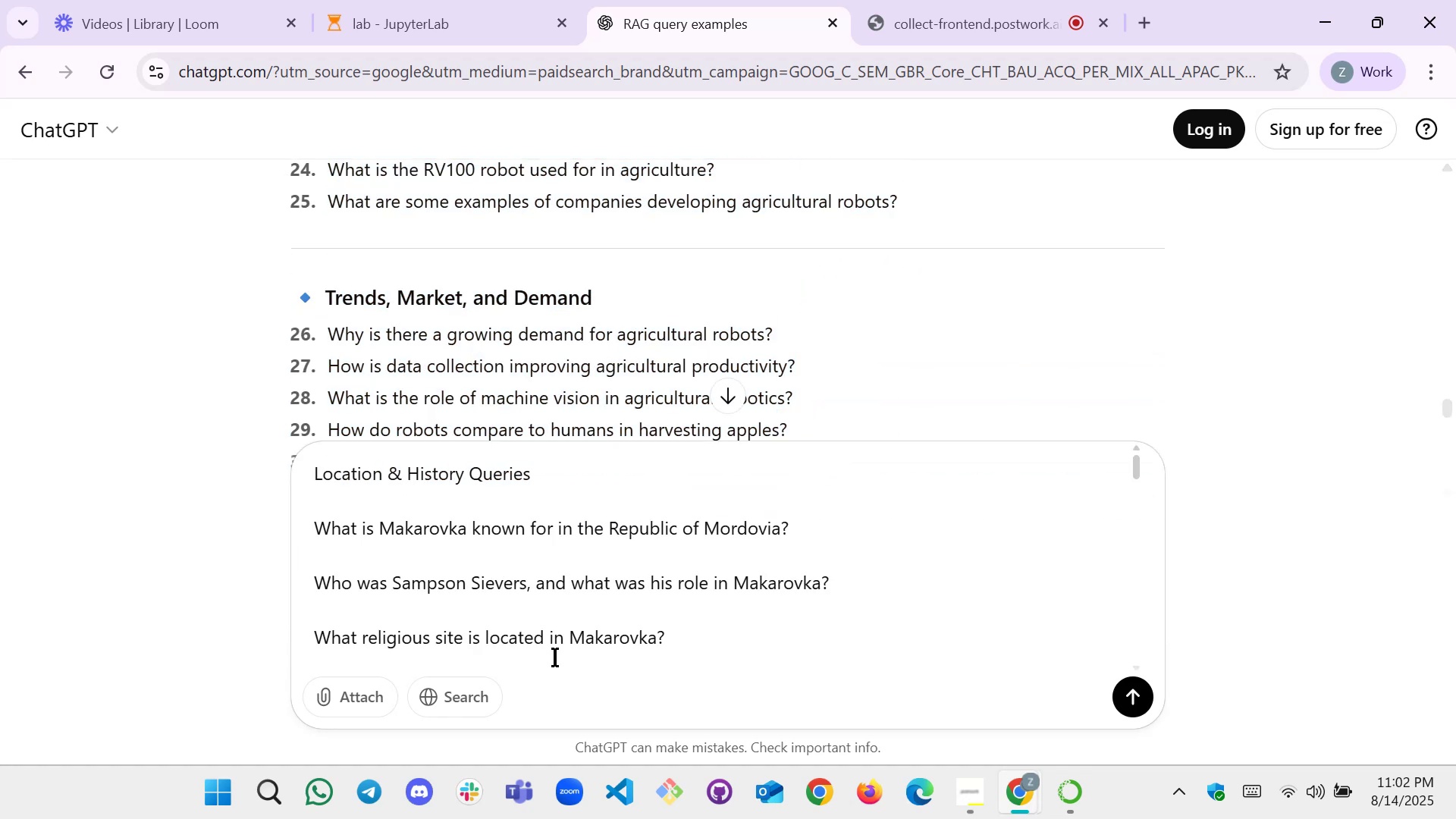 
key(Shift+Enter)
 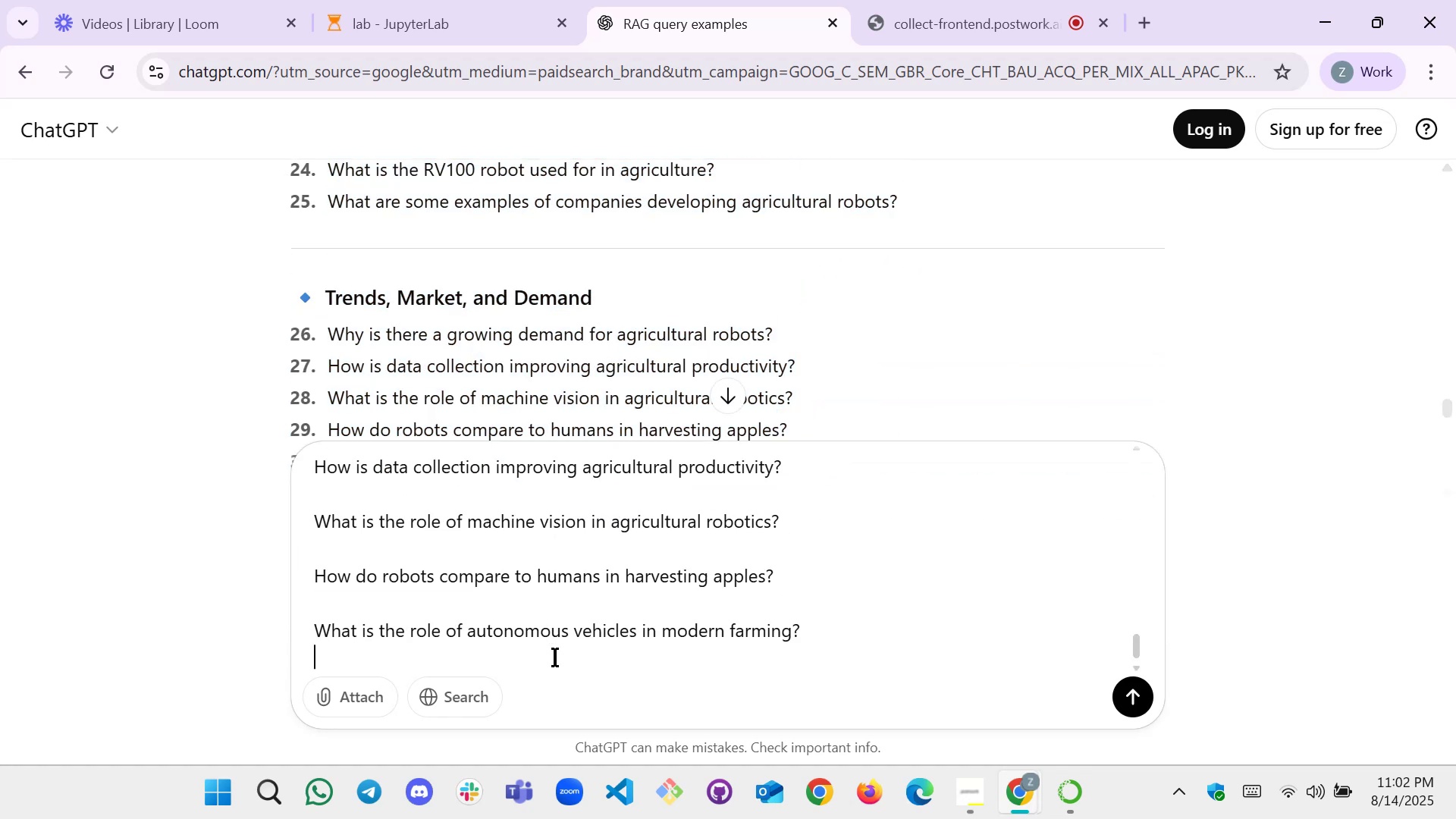 
key(Shift+Enter)
 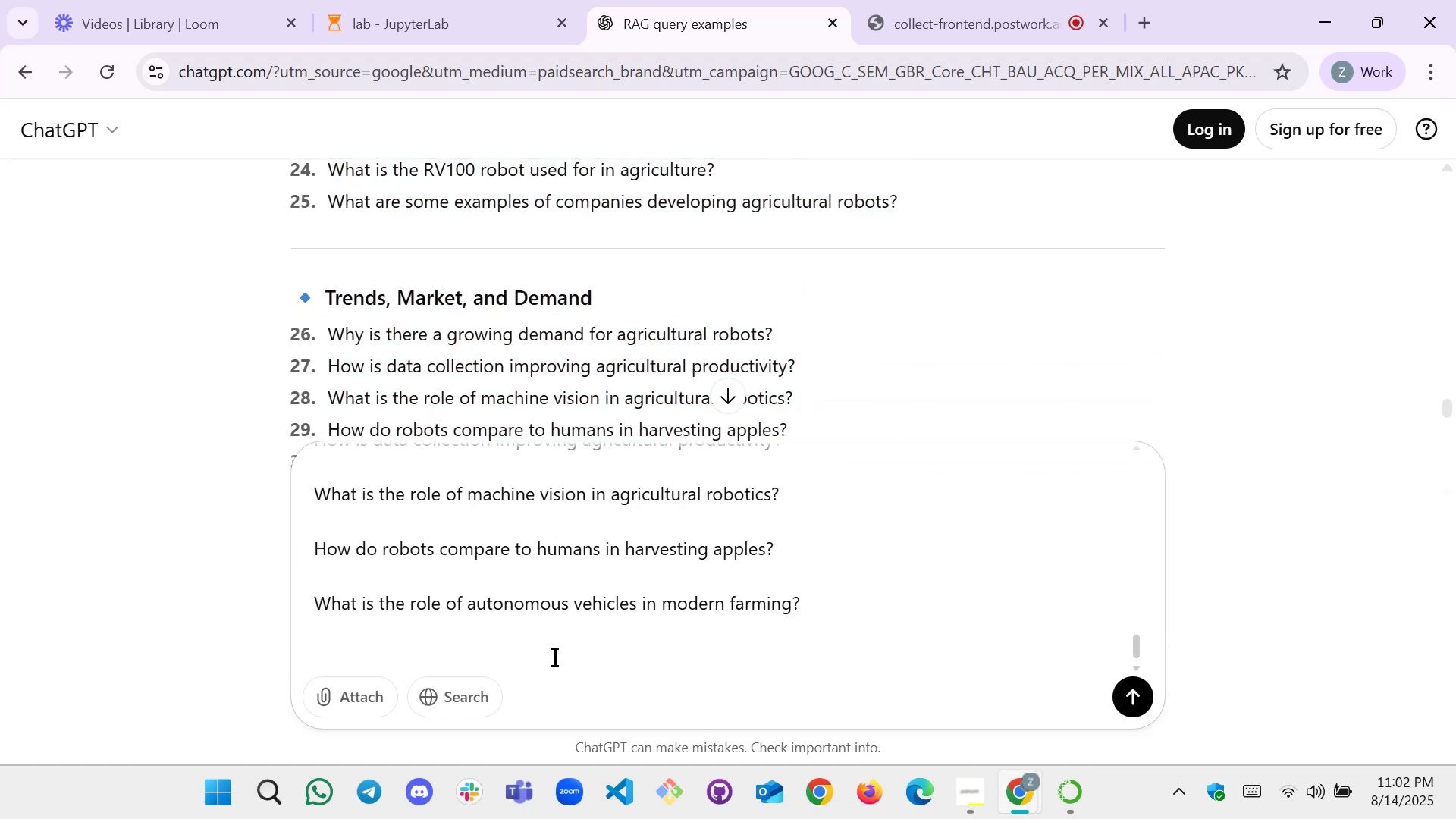 
type(now give me GOLD )
 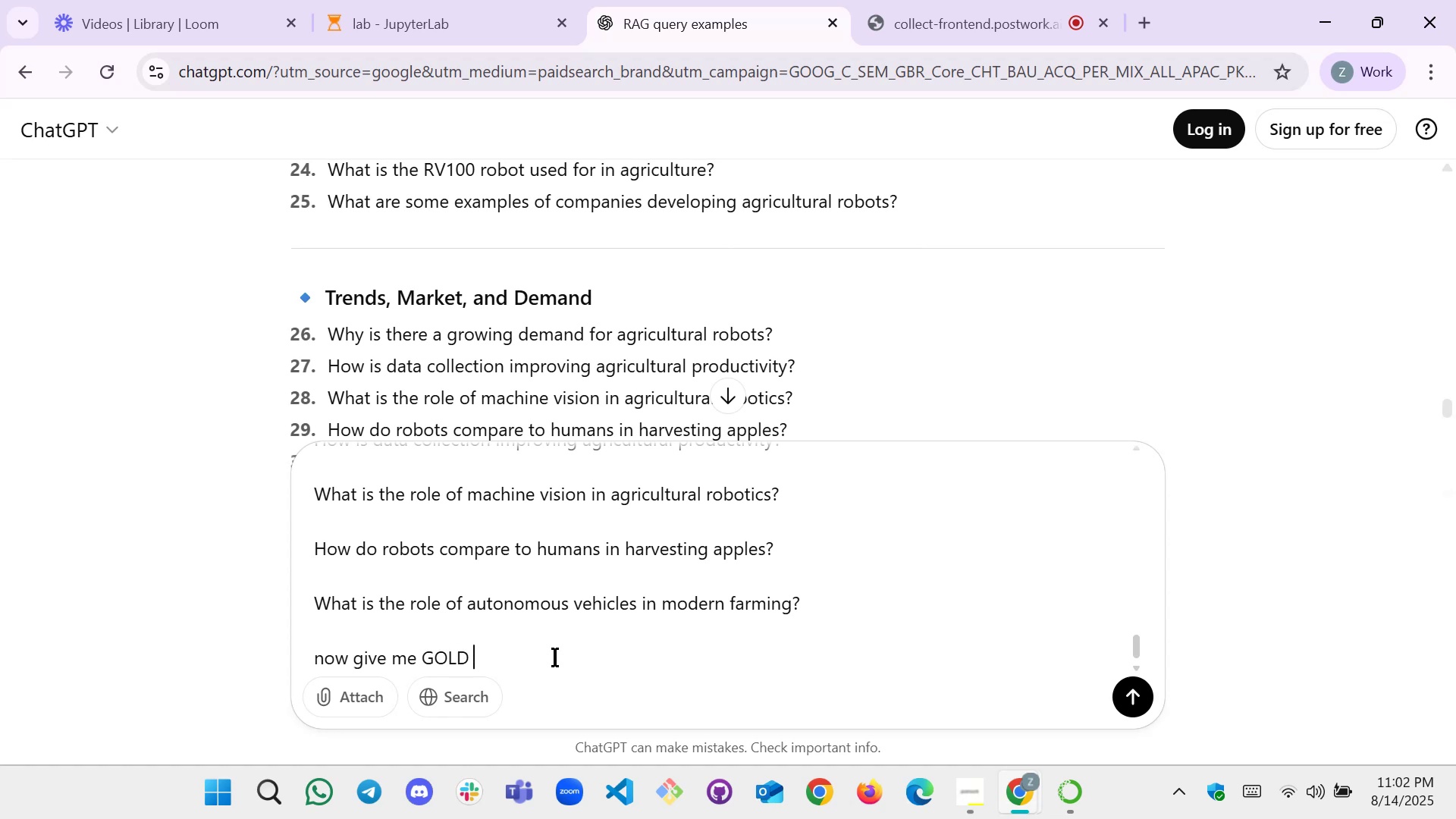 
left_click([427, 0])
 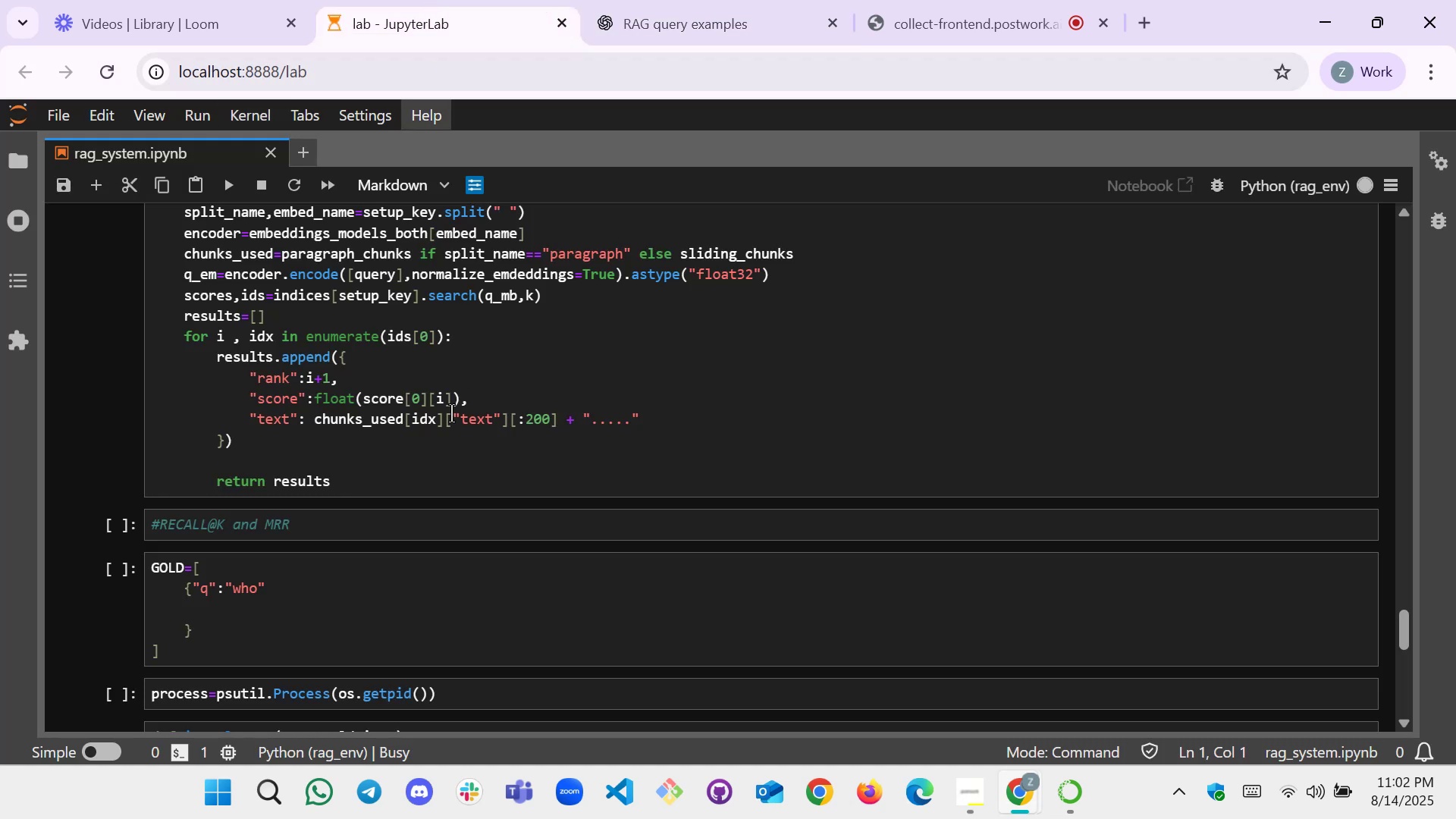 
scroll: coordinate [260, 401], scroll_direction: up, amount: 9.0
 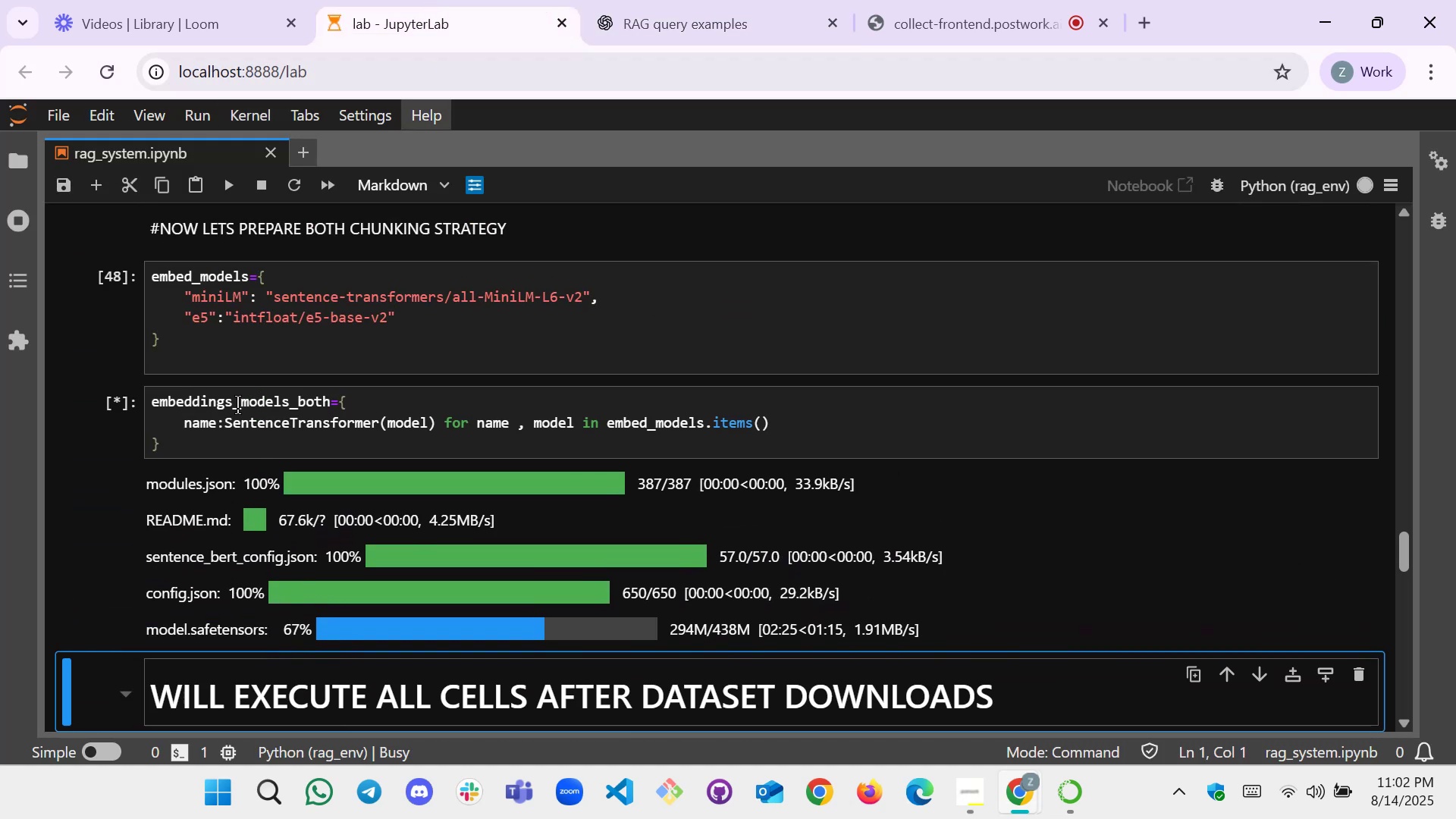 
scroll: coordinate [359, 464], scroll_direction: down, amount: 5.0
 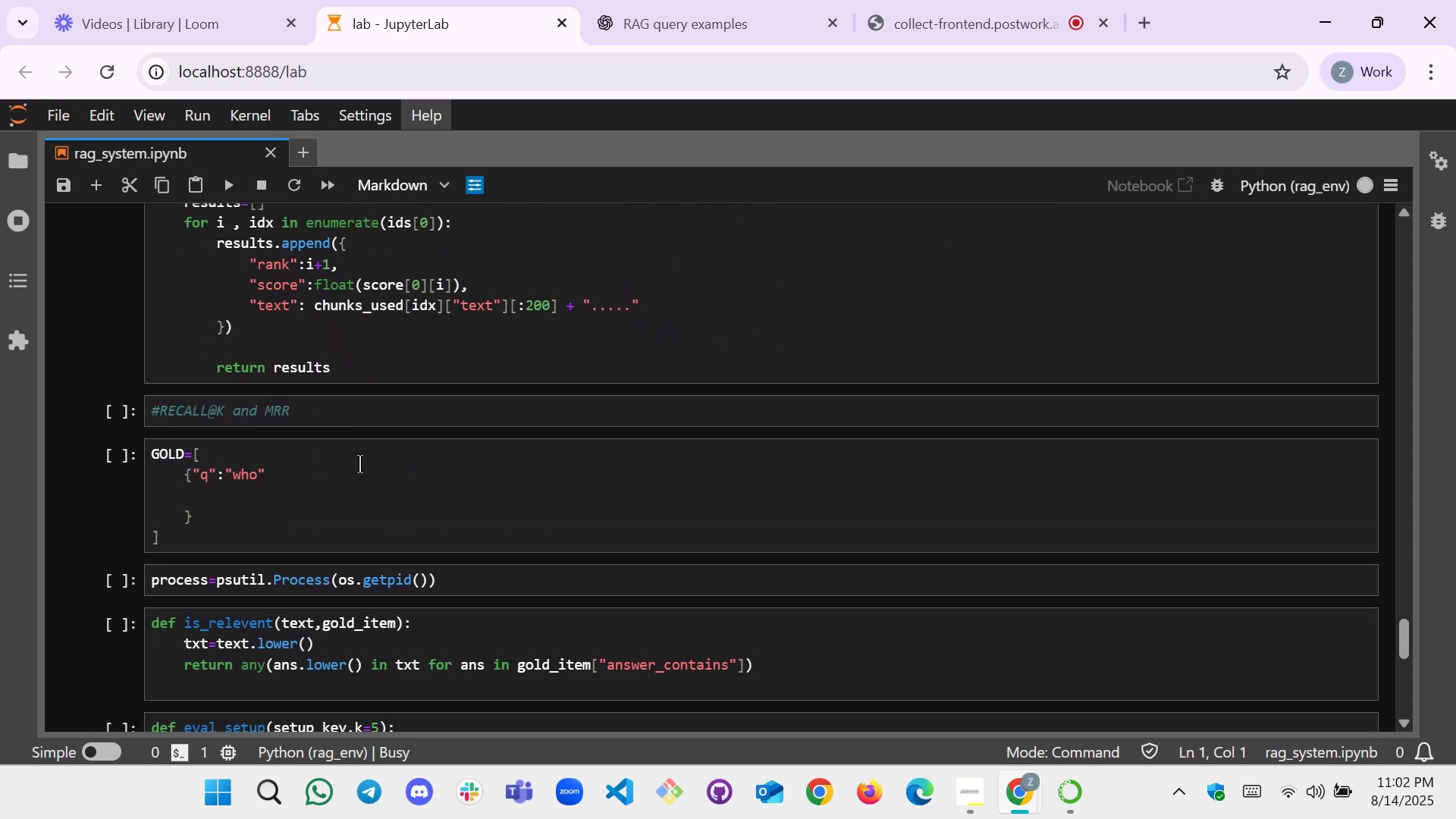 
scroll: coordinate [319, 460], scroll_direction: up, amount: 16.0
 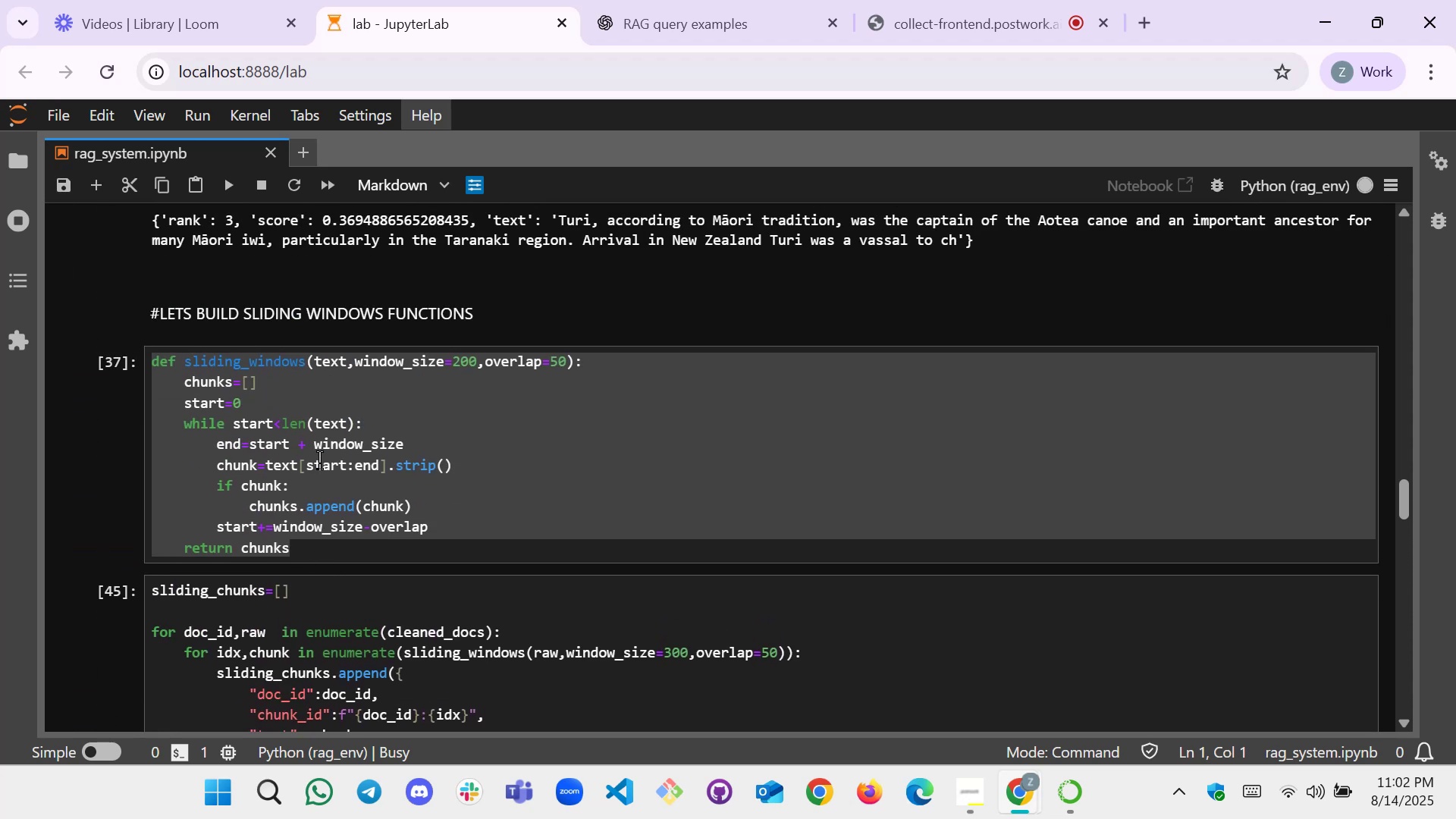 
scroll: coordinate [319, 460], scroll_direction: down, amount: 9.0
 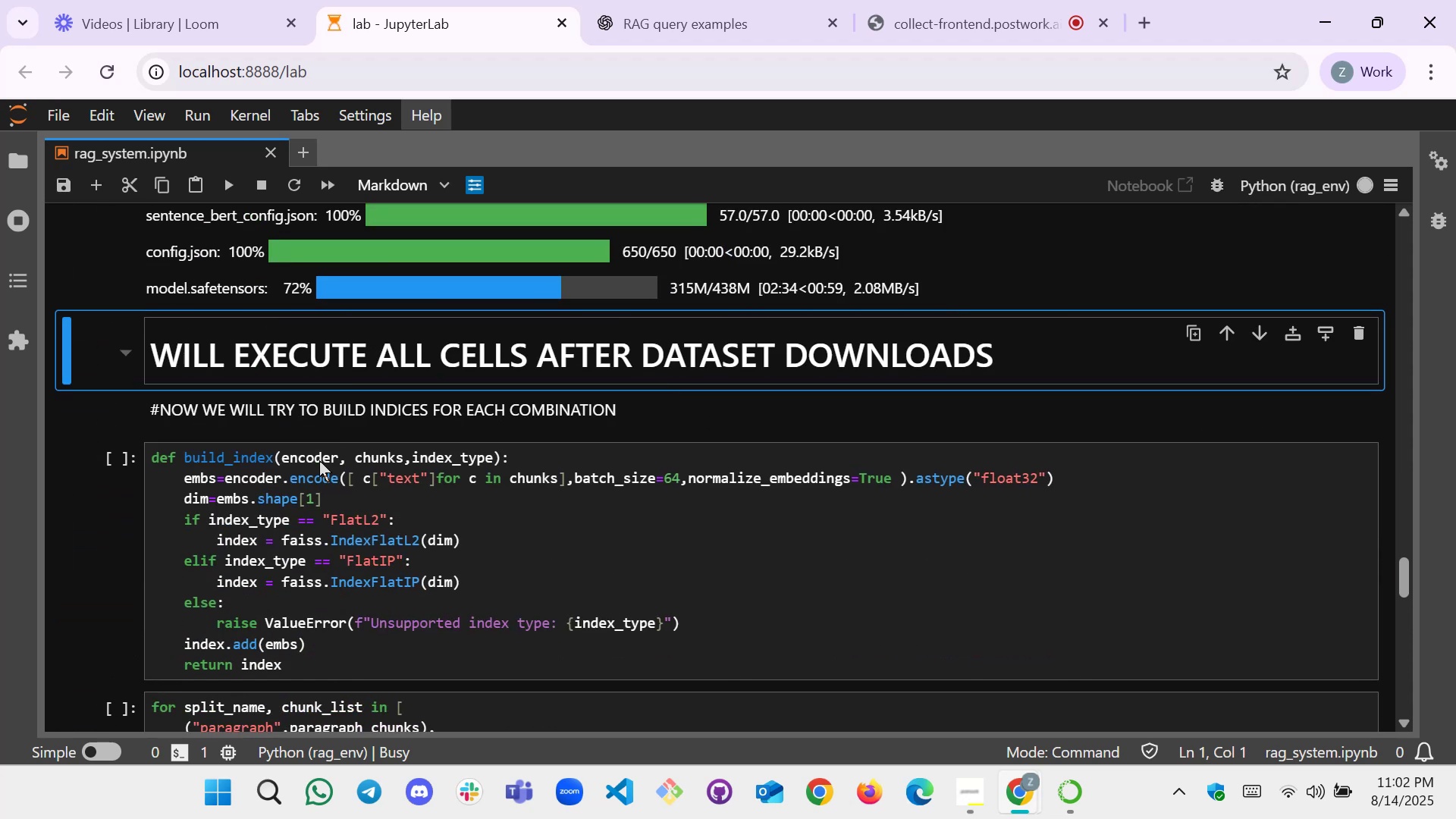 
scroll: coordinate [328, 453], scroll_direction: up, amount: 4.0
 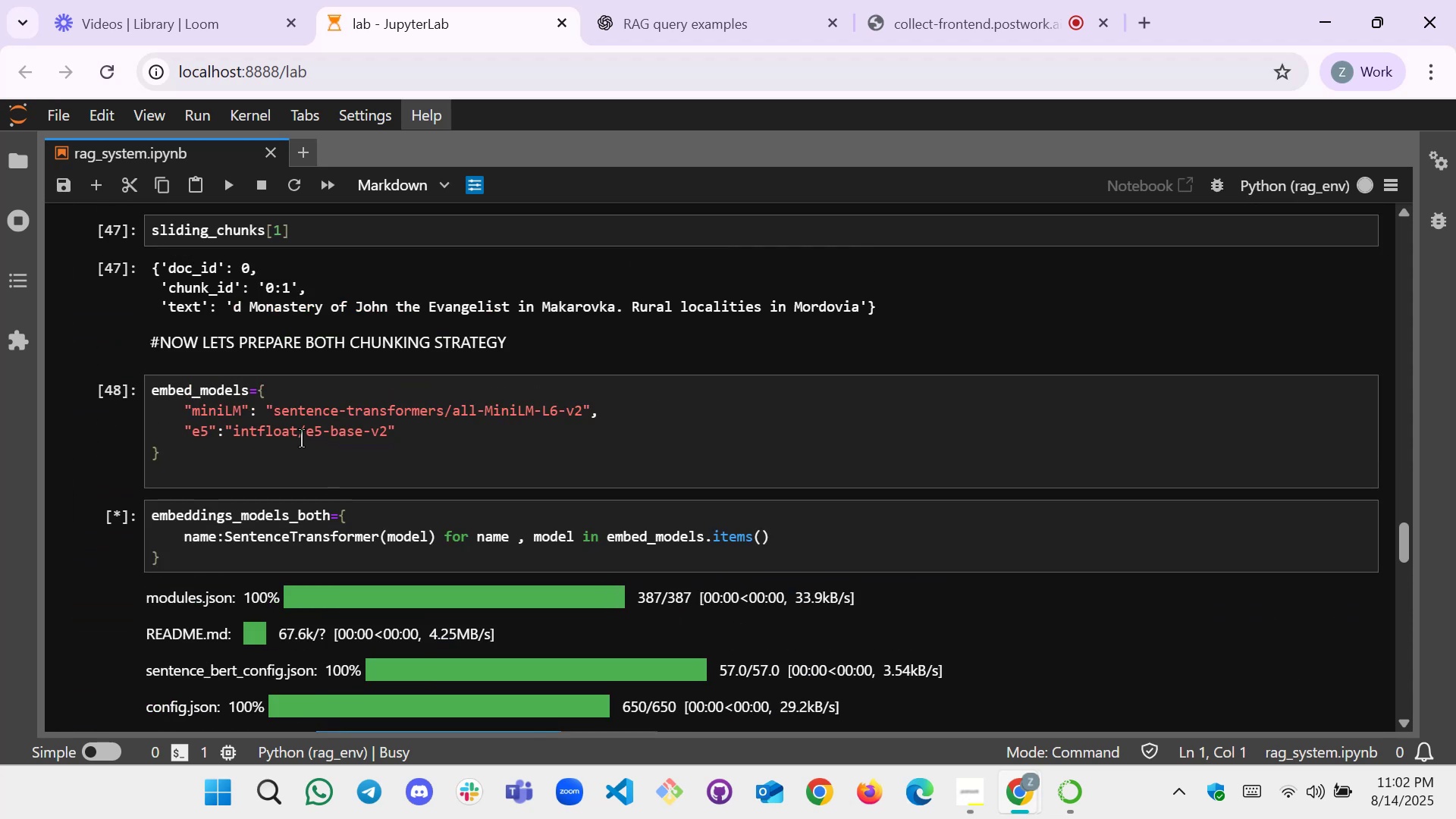 
scroll: coordinate [362, 350], scroll_direction: down, amount: 13.0
 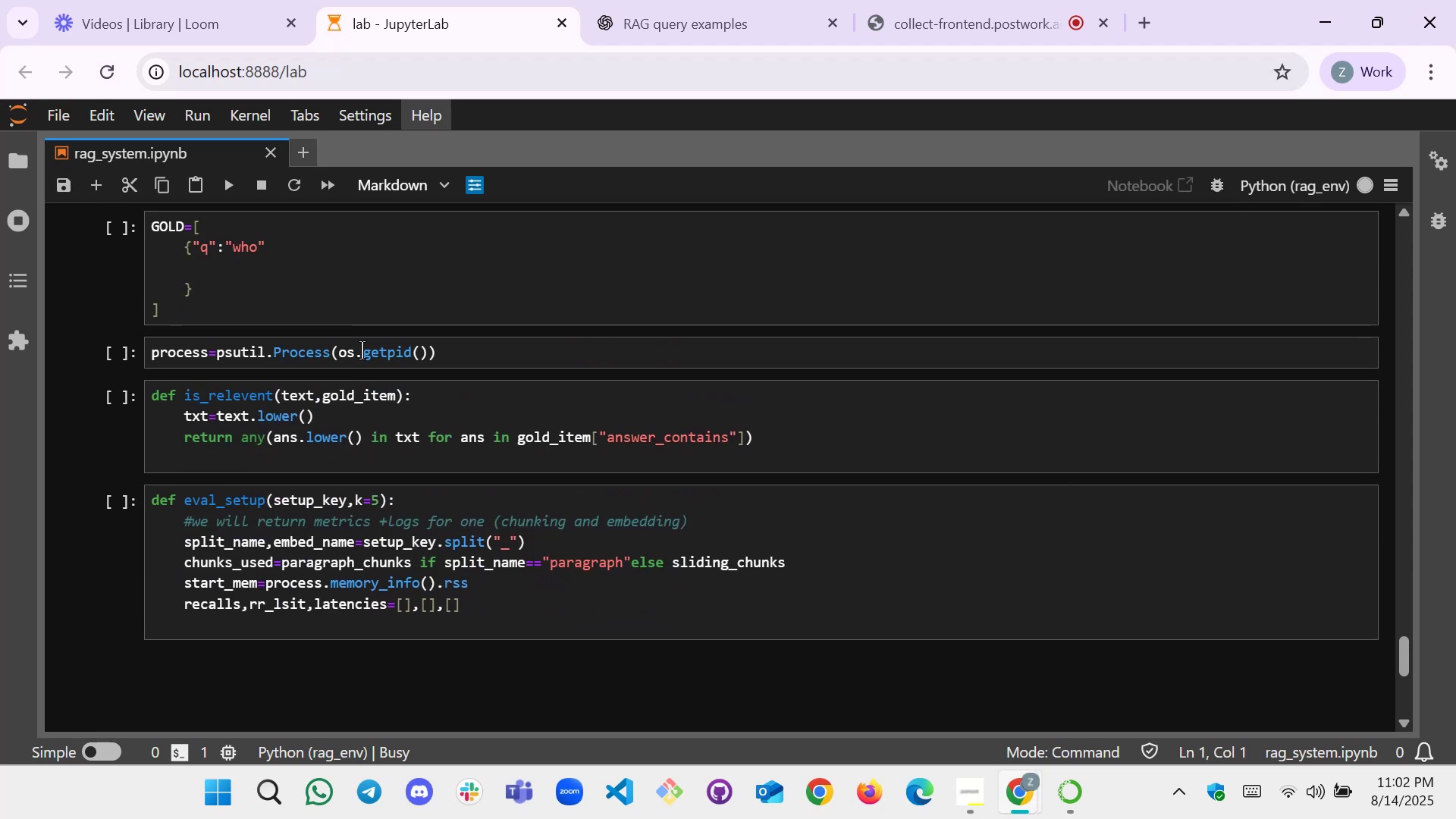 
scroll: coordinate [376, 335], scroll_direction: up, amount: 3.0
 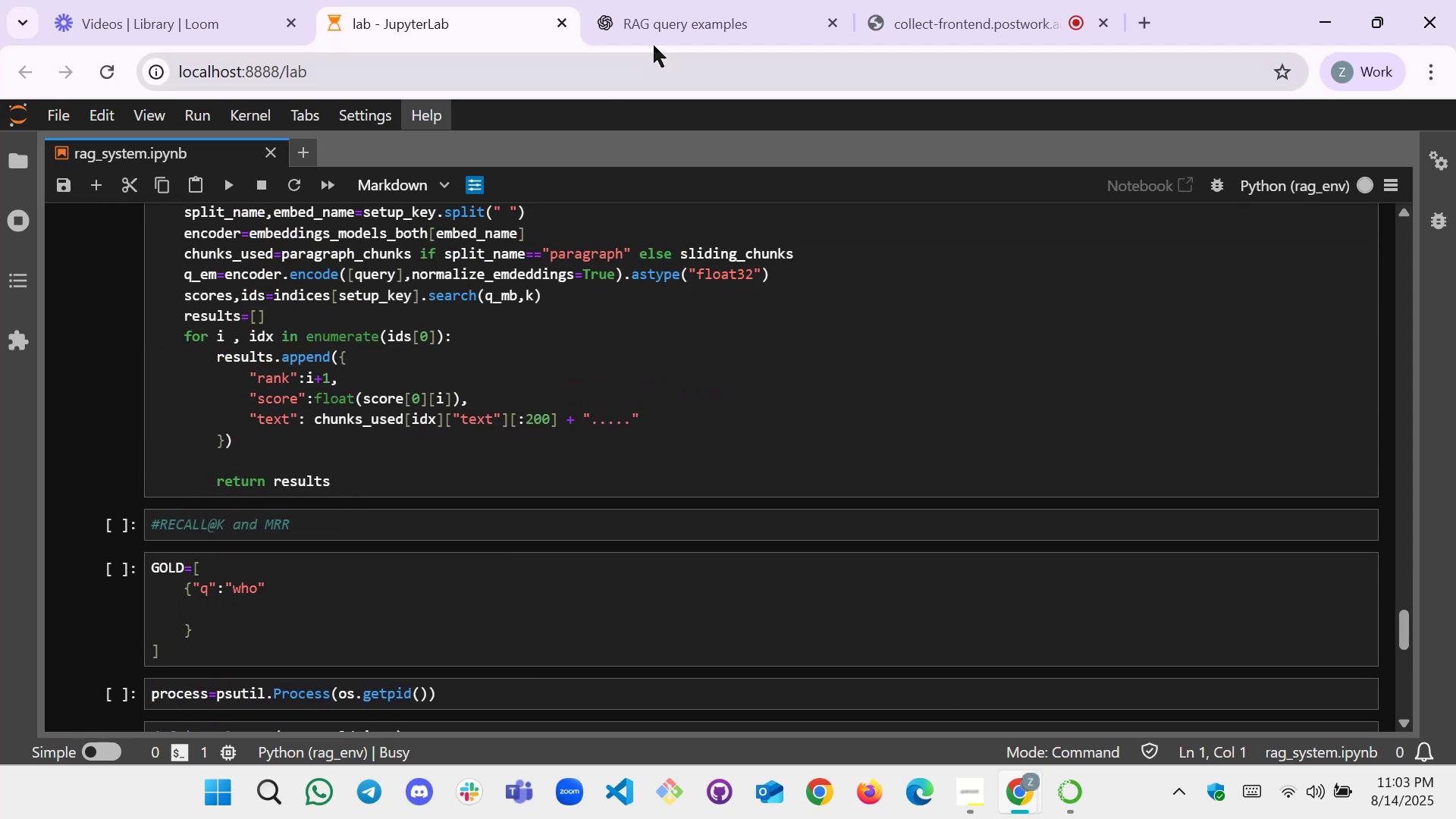 
left_click([667, 28])
 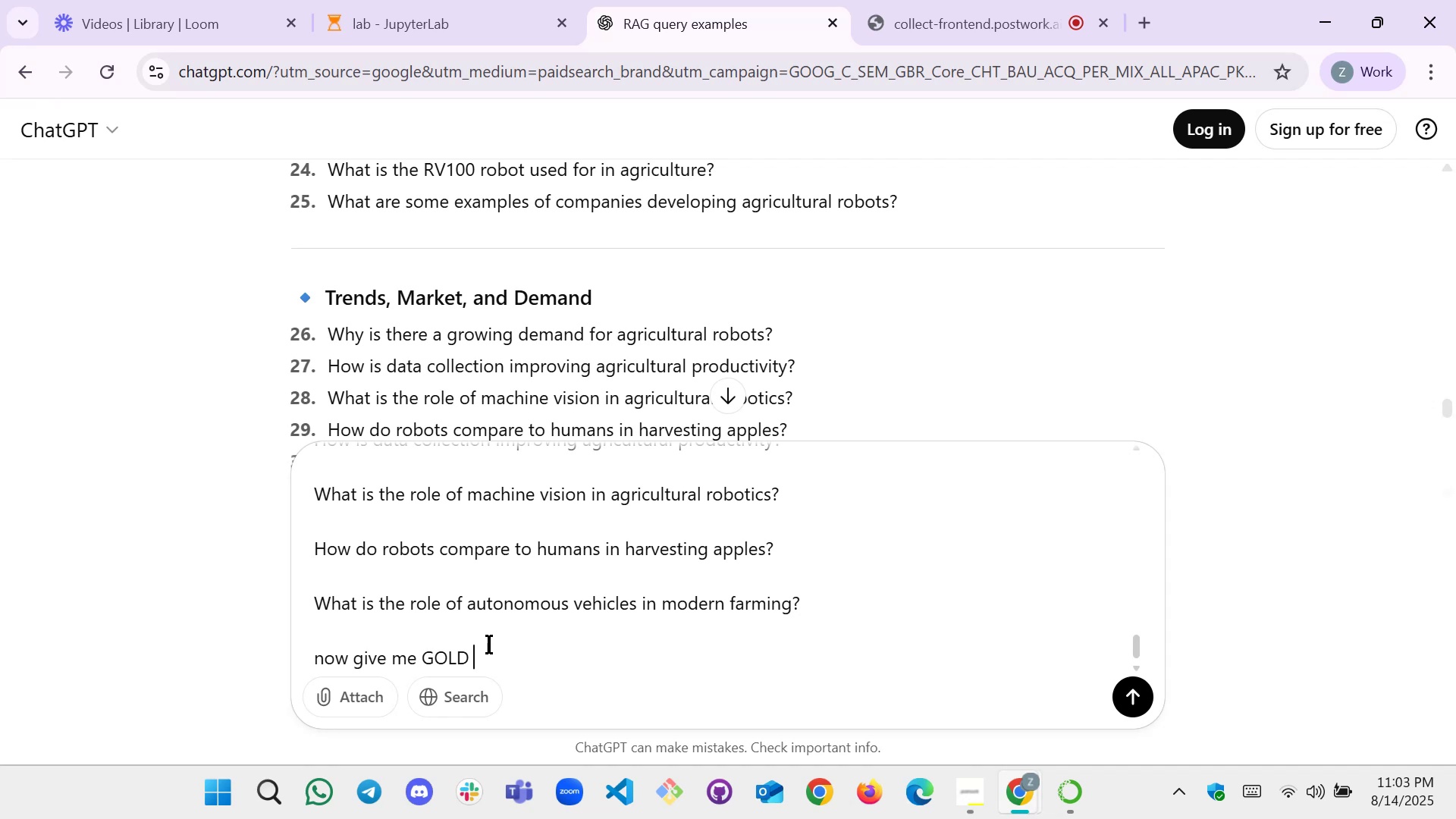 
type(and)
key(Backspace)
key(Backspace)
key(Backspace)
type(which will include thee)
key(Backspace)
type(se 30 questions and there)
key(Backspace)
key(Backspace)
type(ir)
key(Backspace)
key(Backspace)
key(Backspace)
type(ier an)
key(Backspace)
key(Backspace)
key(Backspace)
key(Backspace)
key(Backspace)
key(Backspace)
type(i)
key(Backspace)
type(ri)
key(Backspace)
key(Backspace)
type(eir answers a)
key(Backspace)
type(so that i can check my rag performence)
 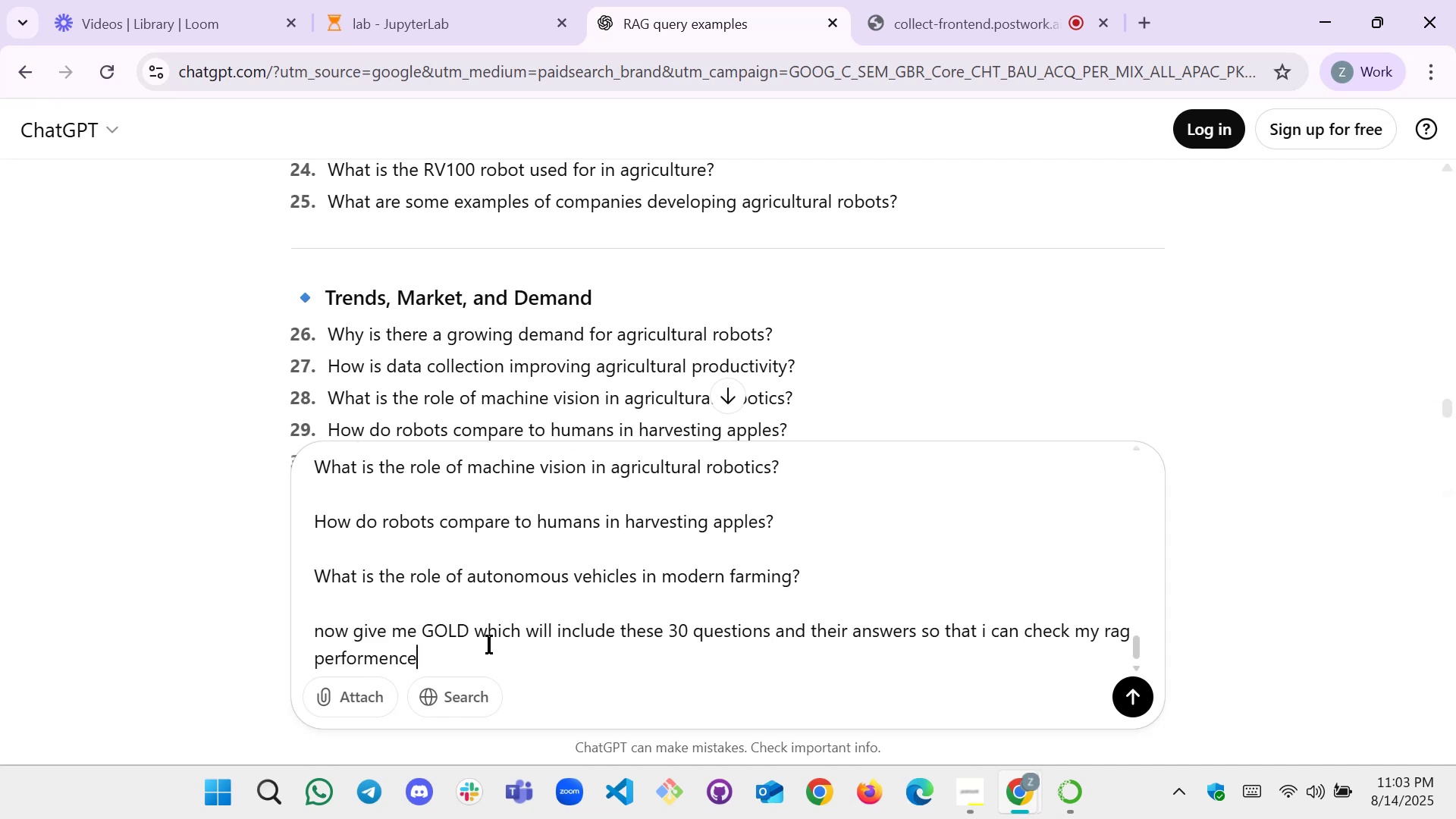 
key(Enter)
 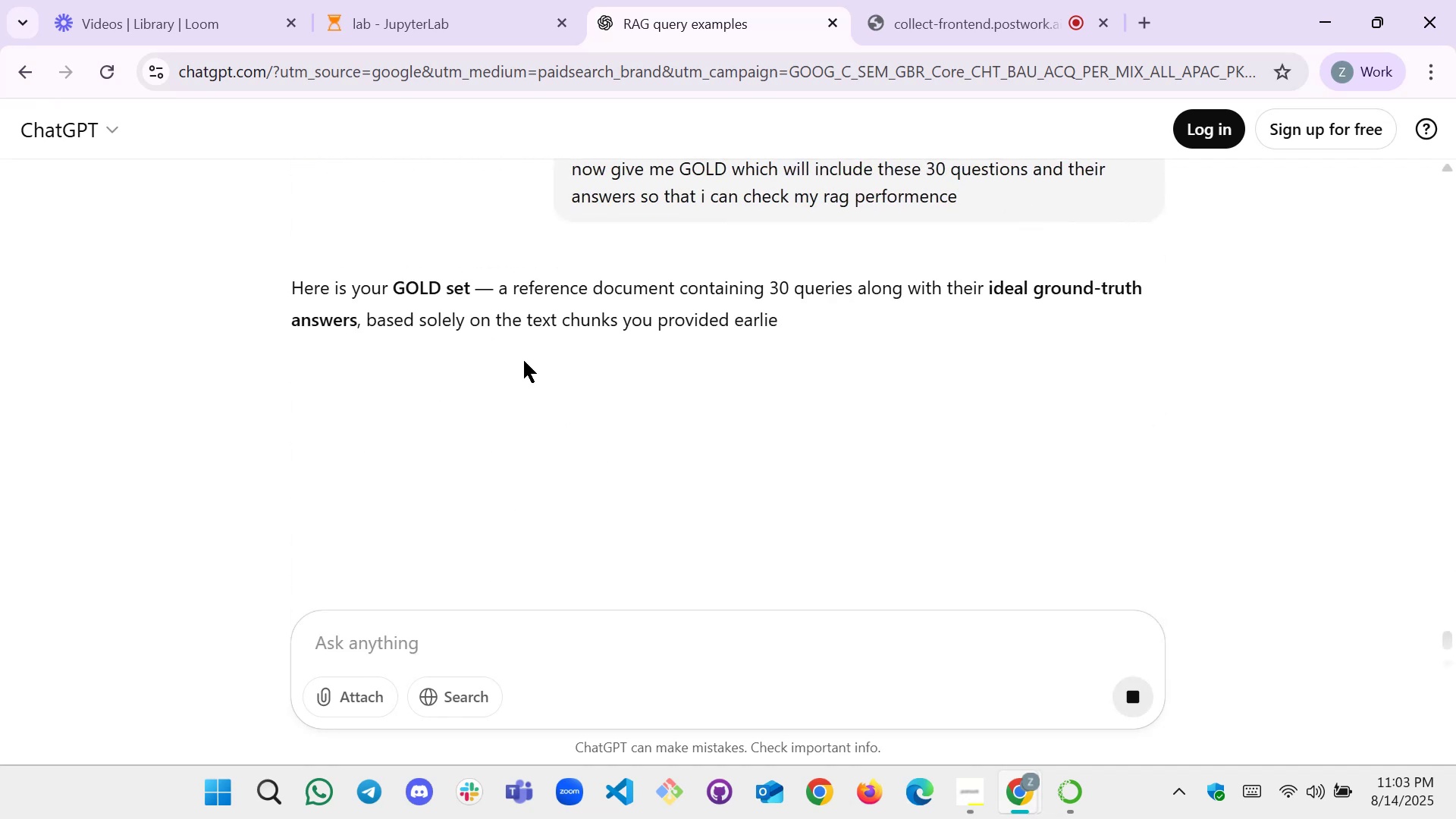 
wait(5.49)
 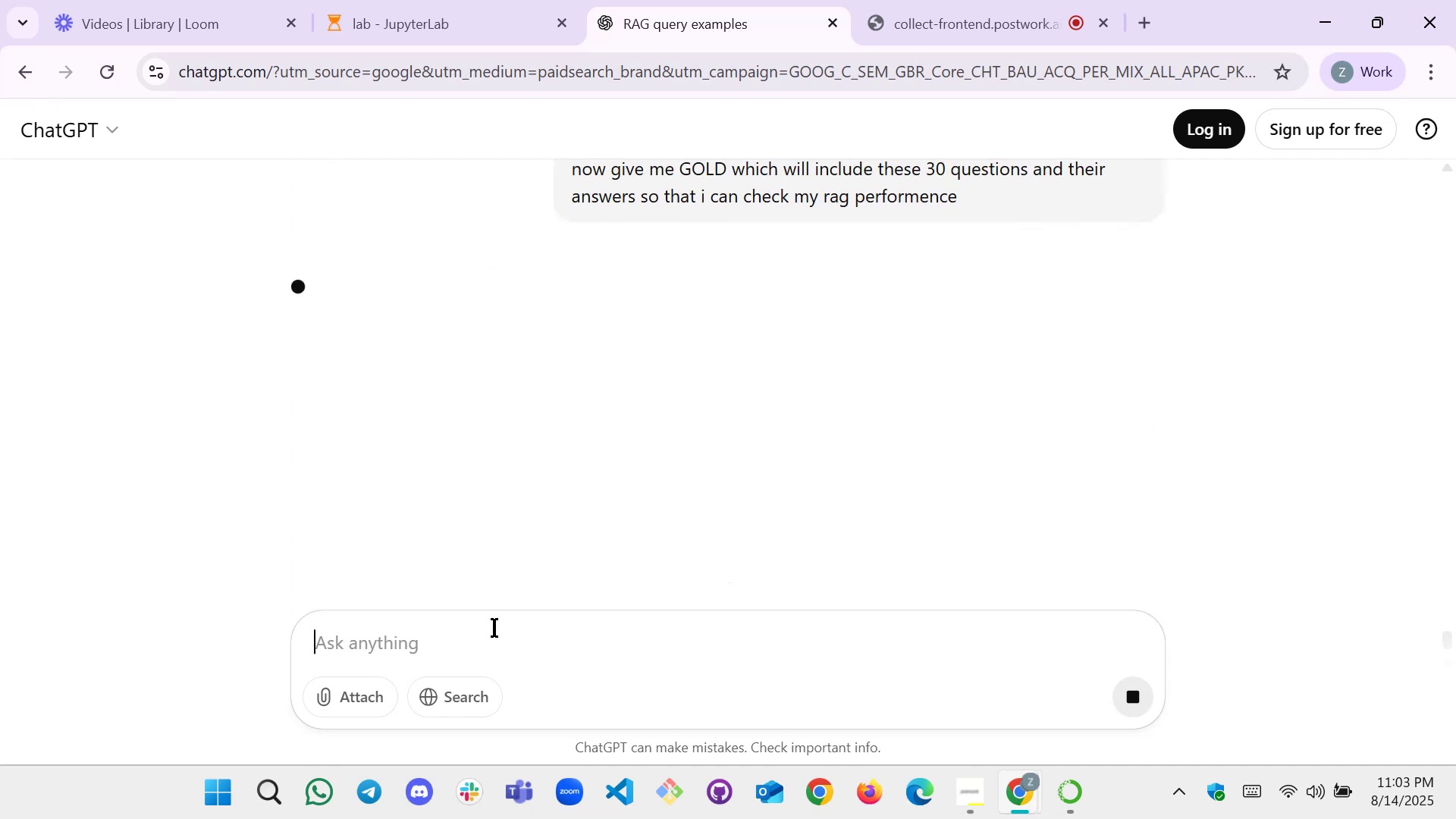 
scroll: coordinate [518, 393], scroll_direction: down, amount: 6.0
 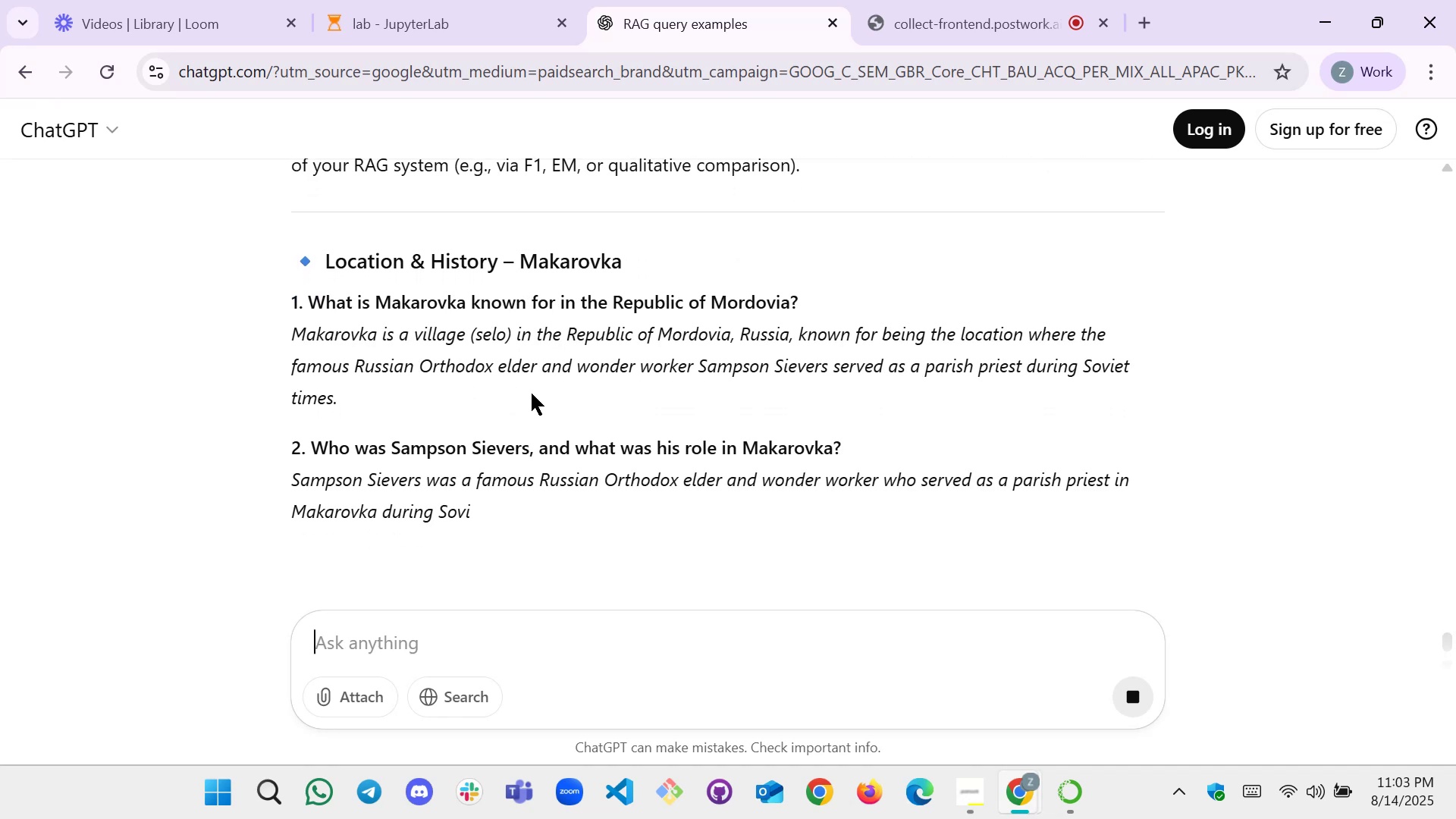 
scroll: coordinate [532, 416], scroll_direction: down, amount: 2.0
 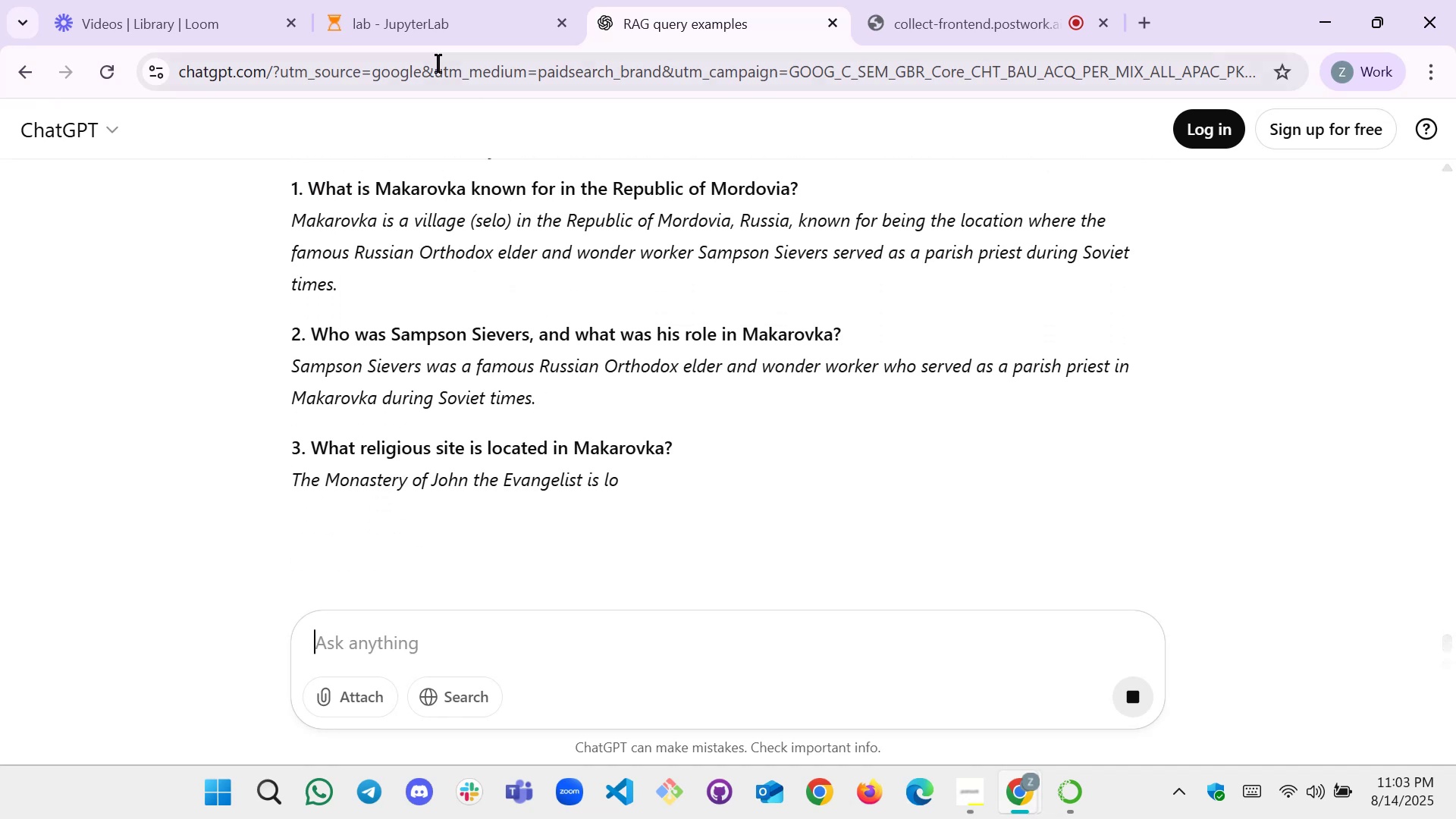 
left_click([418, 30])
 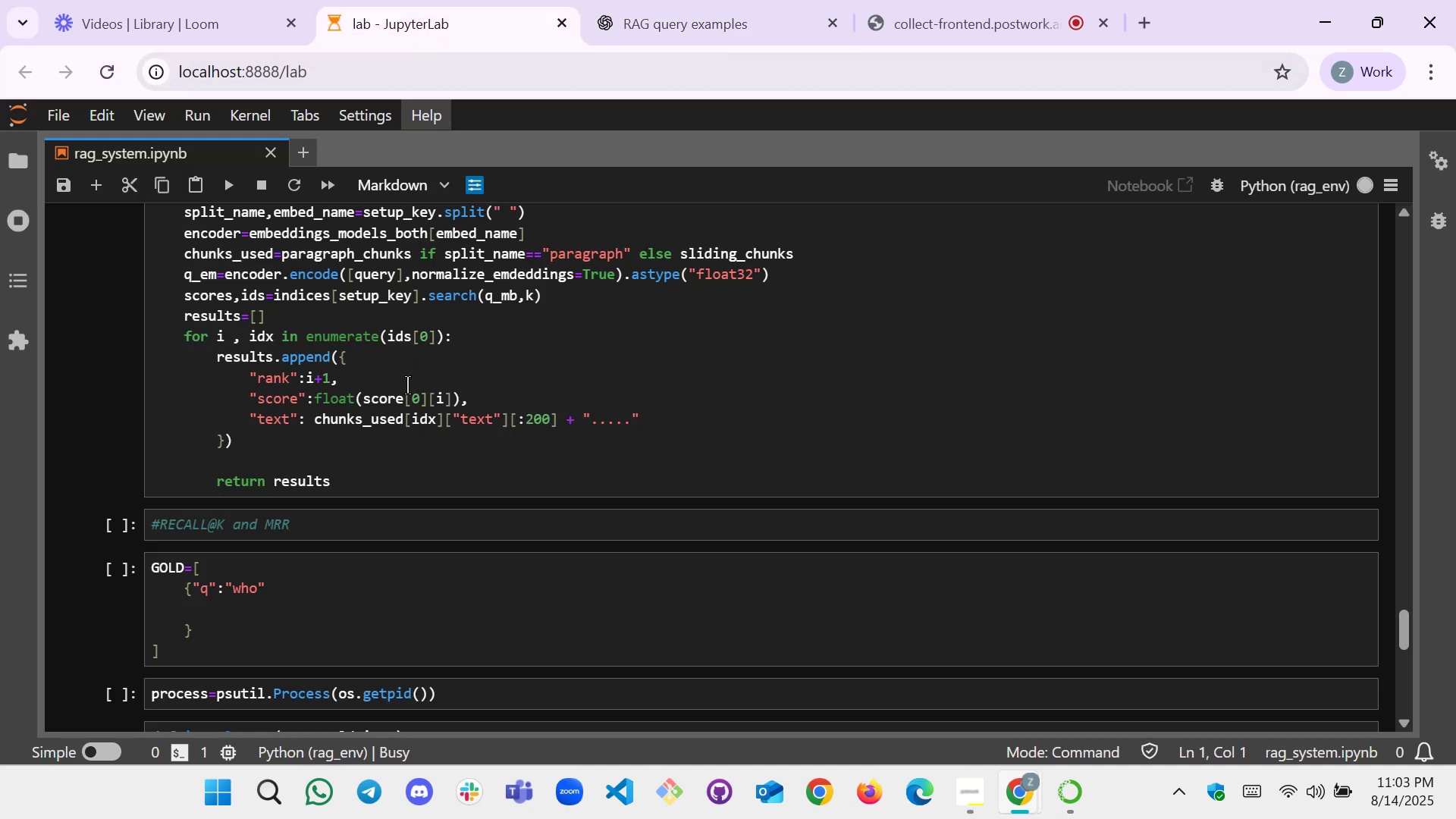 
scroll: coordinate [408, 389], scroll_direction: up, amount: 1.0
 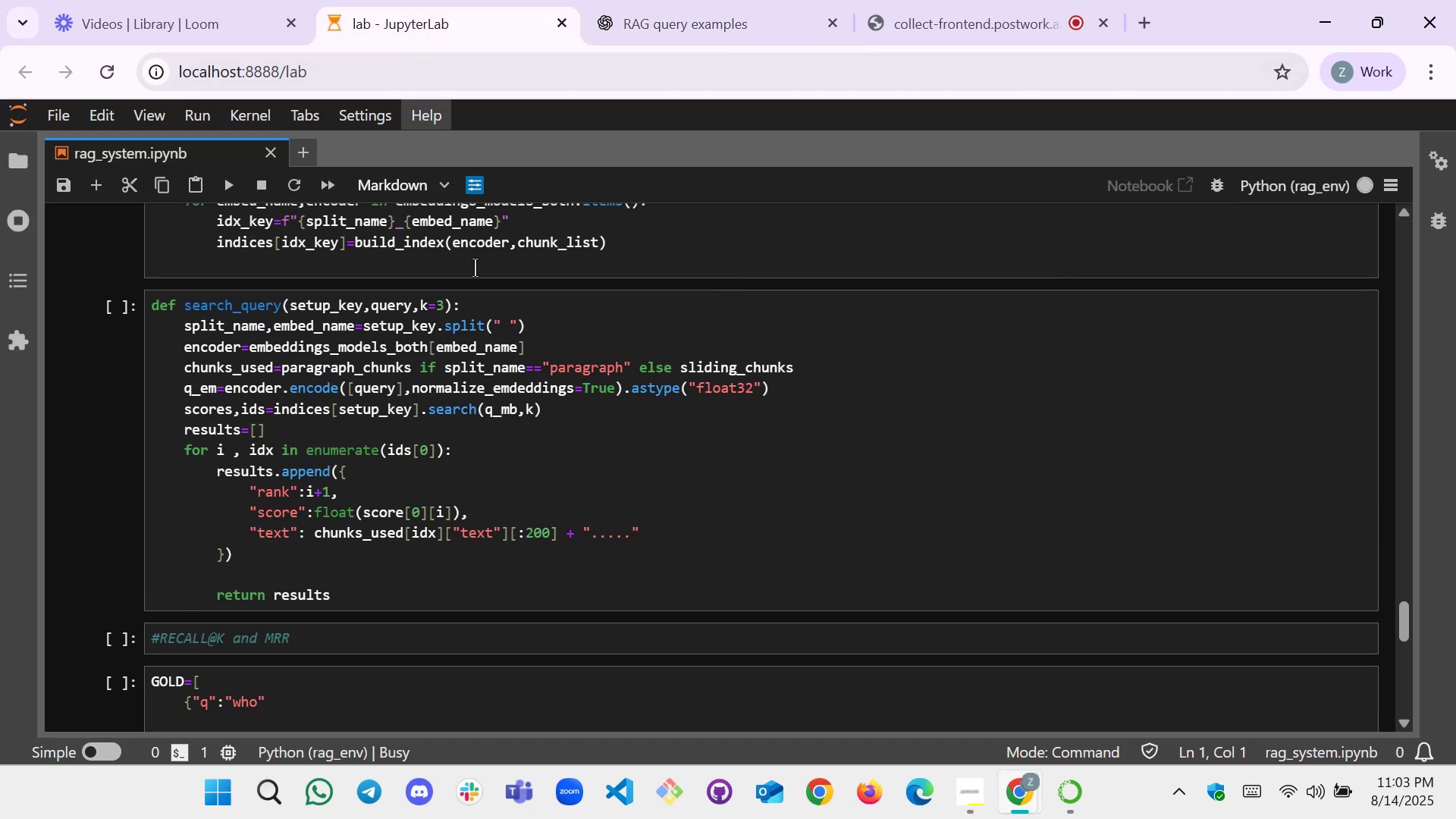 
scroll: coordinate [405, 358], scroll_direction: down, amount: 2.0
 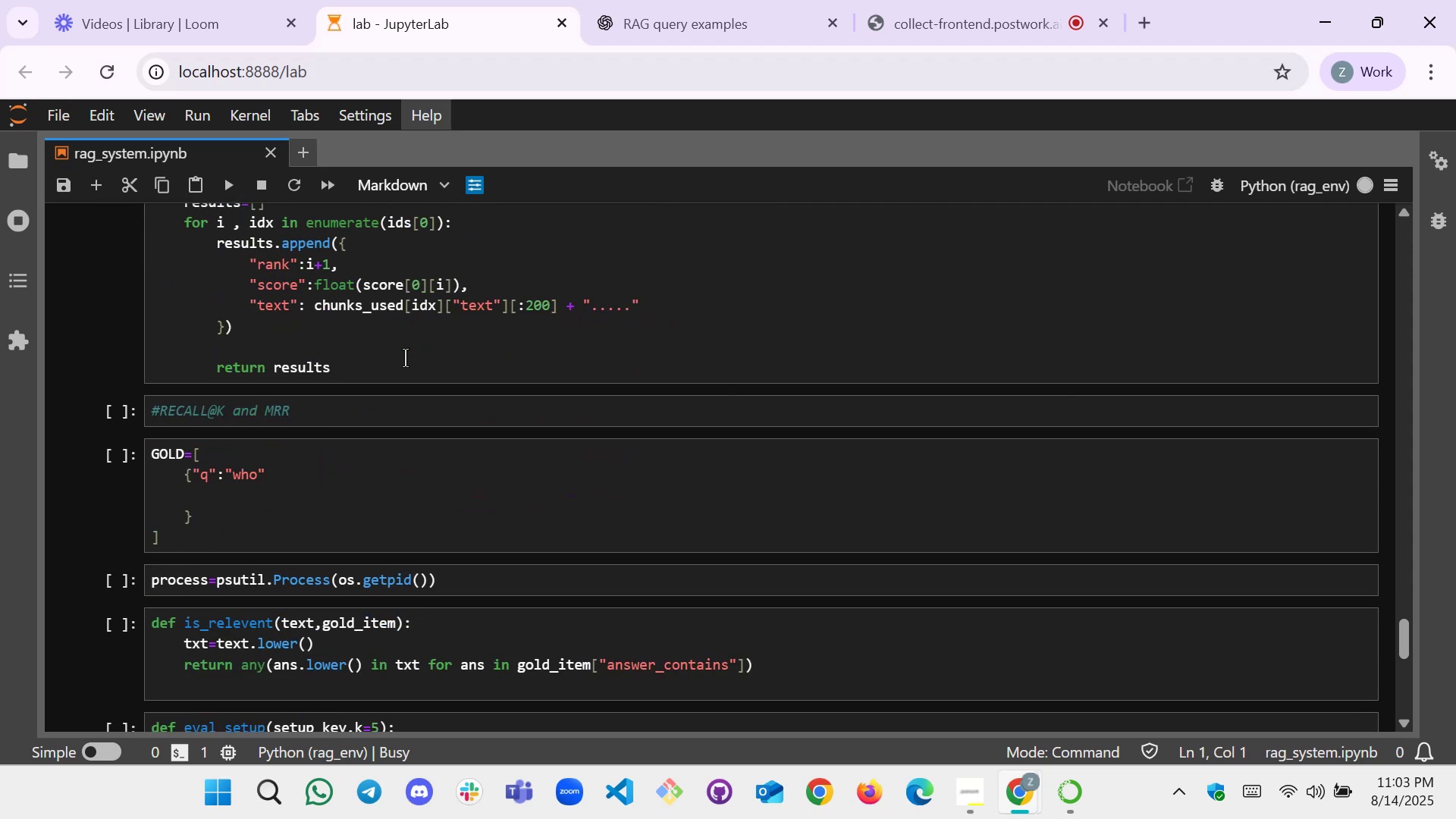 
scroll: coordinate [406, 360], scroll_direction: up, amount: 8.0
 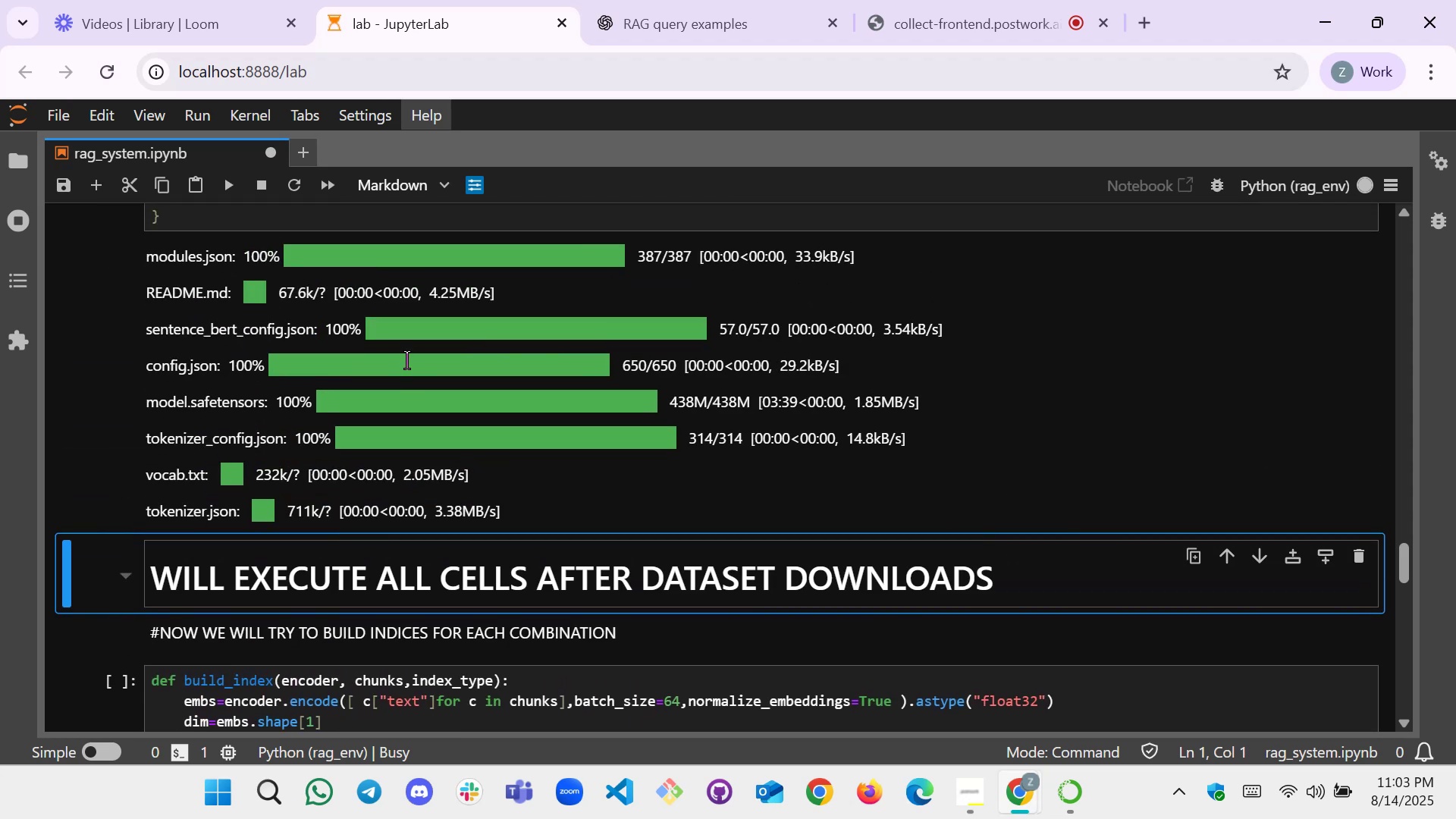 
scroll: coordinate [406, 360], scroll_direction: down, amount: 2.0
 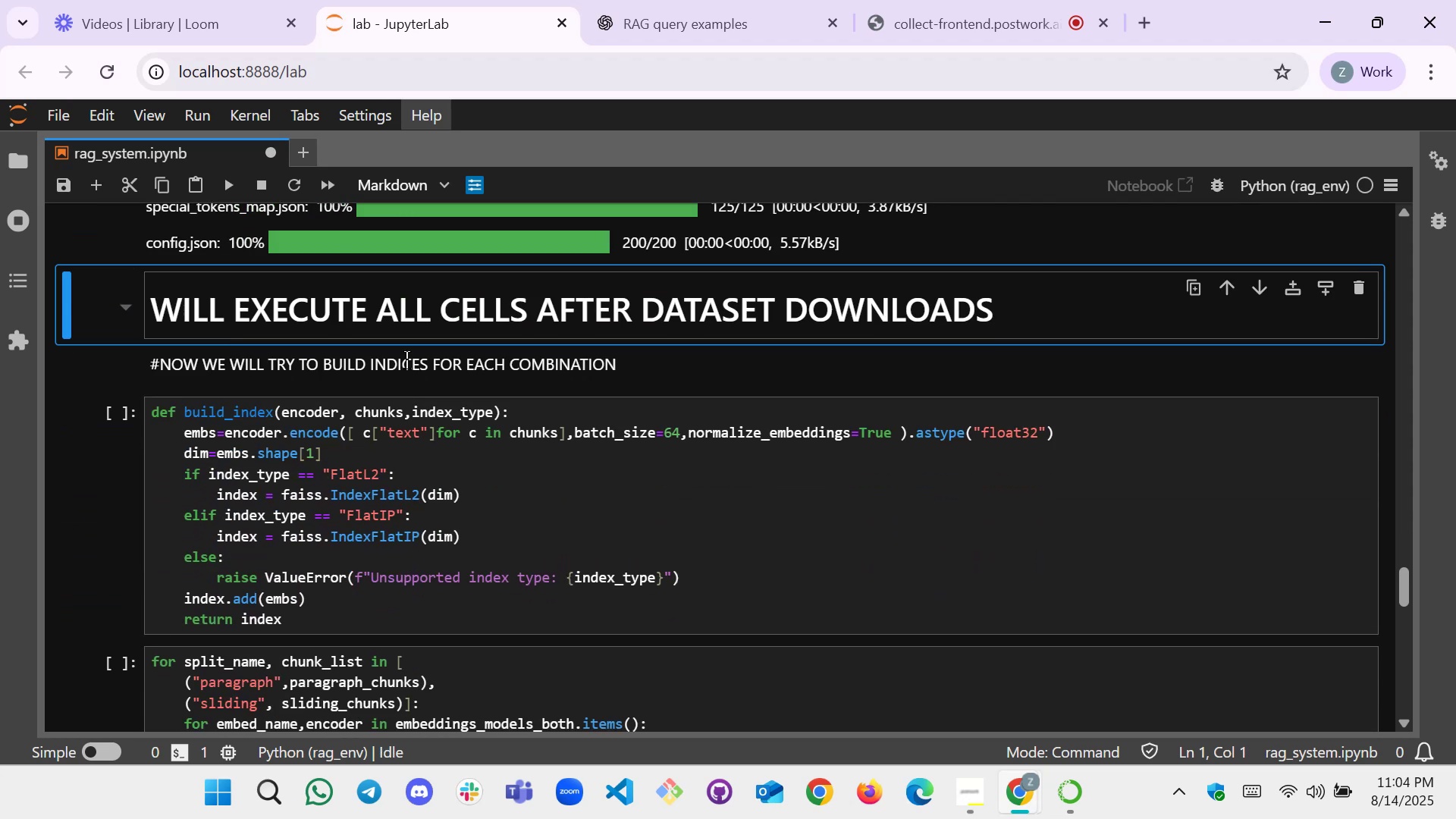 
scroll: coordinate [453, 447], scroll_direction: up, amount: 4.0
 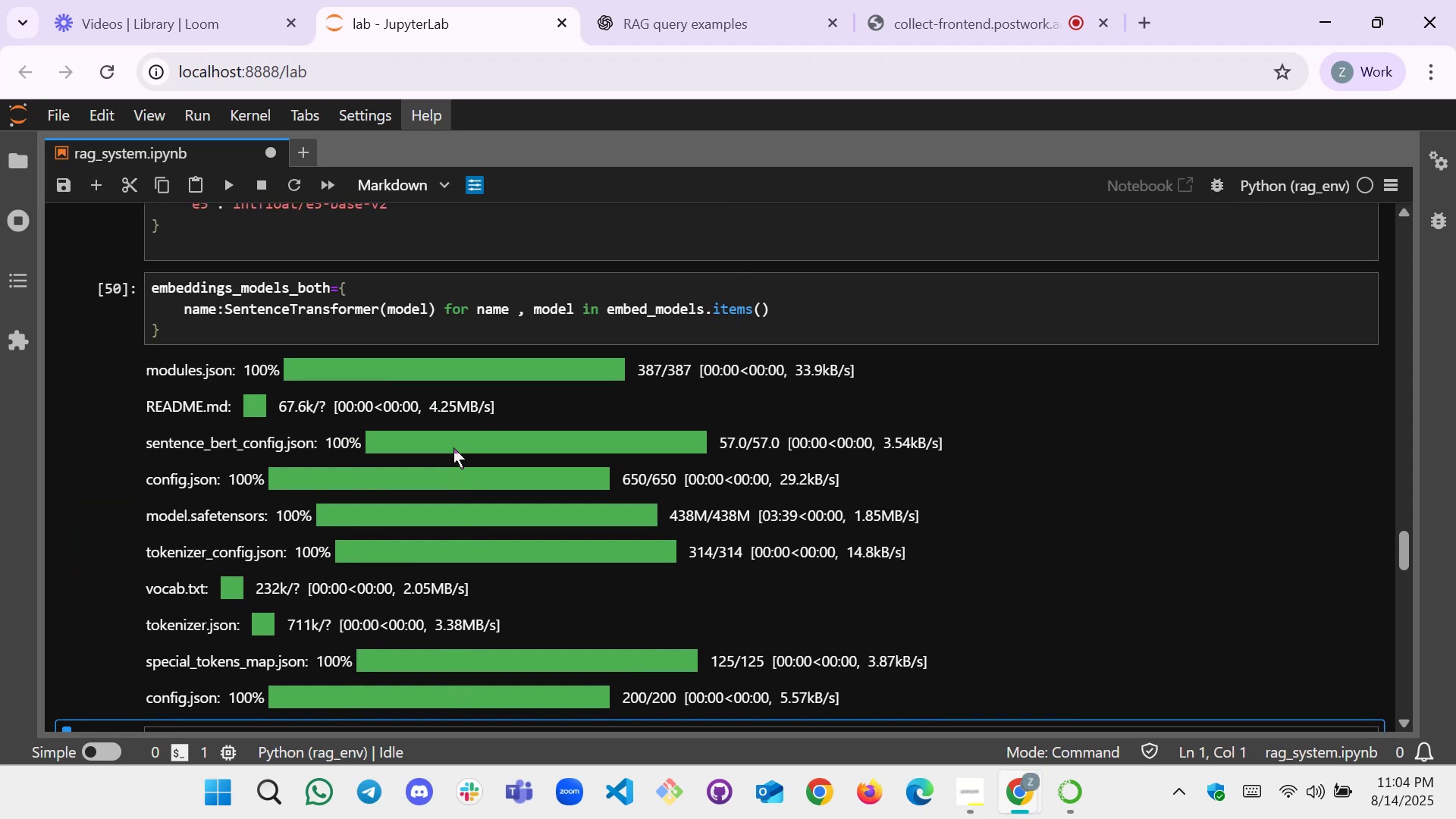 
scroll: coordinate [453, 447], scroll_direction: down, amount: 2.0
 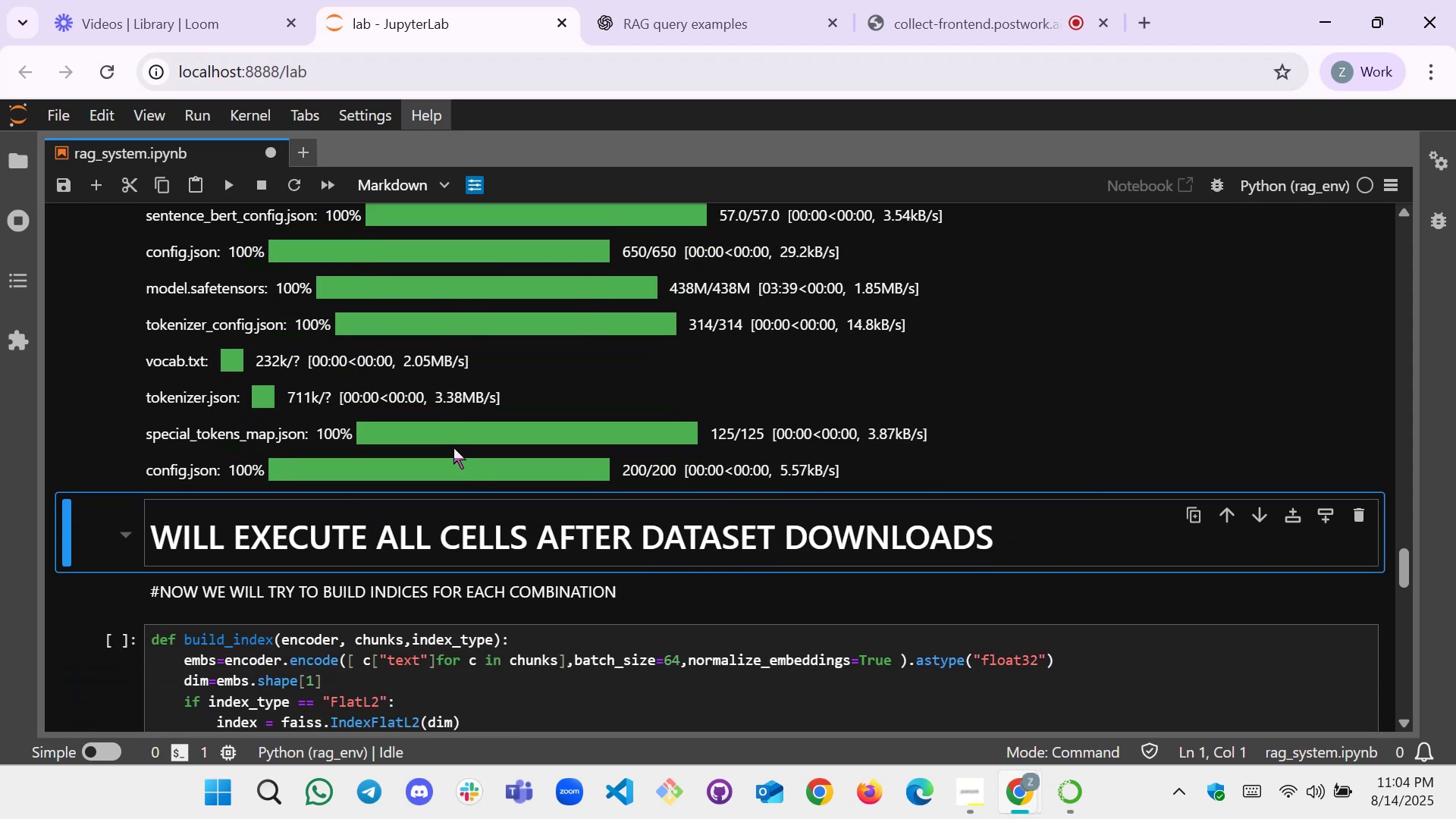 
key(Shift+Enter)
 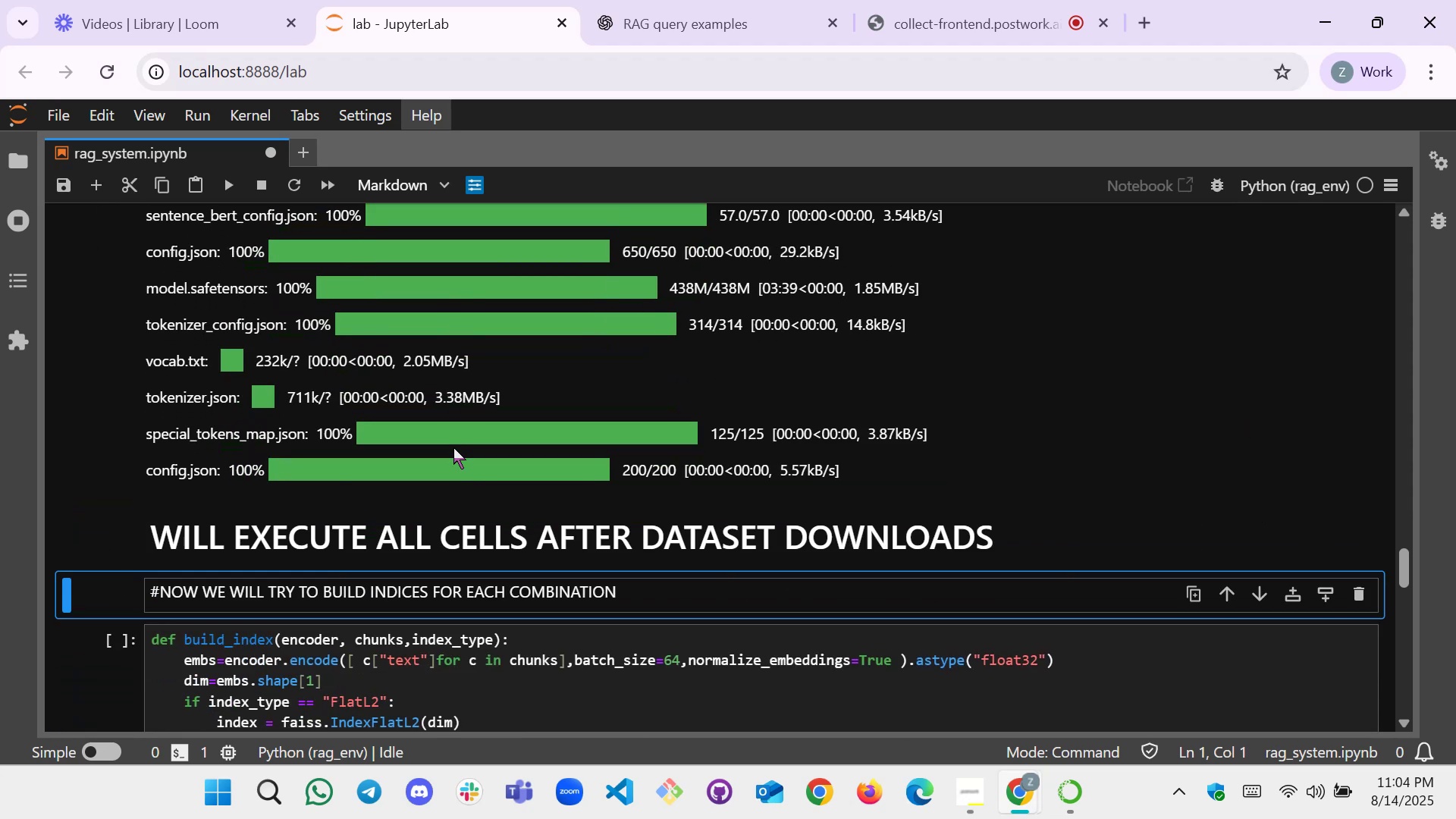 
key(Shift+Enter)
 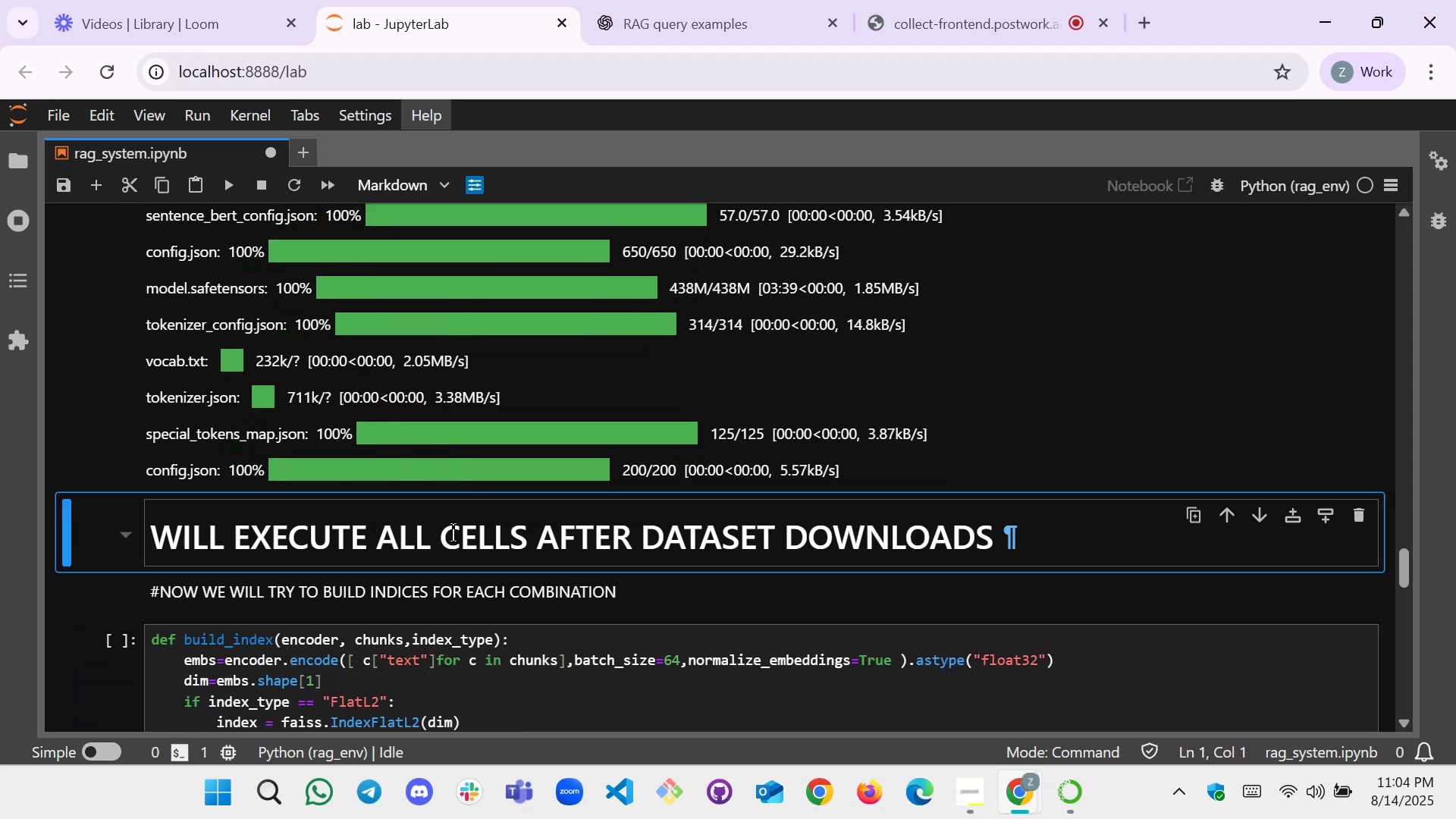 
left_click([1356, 516])
 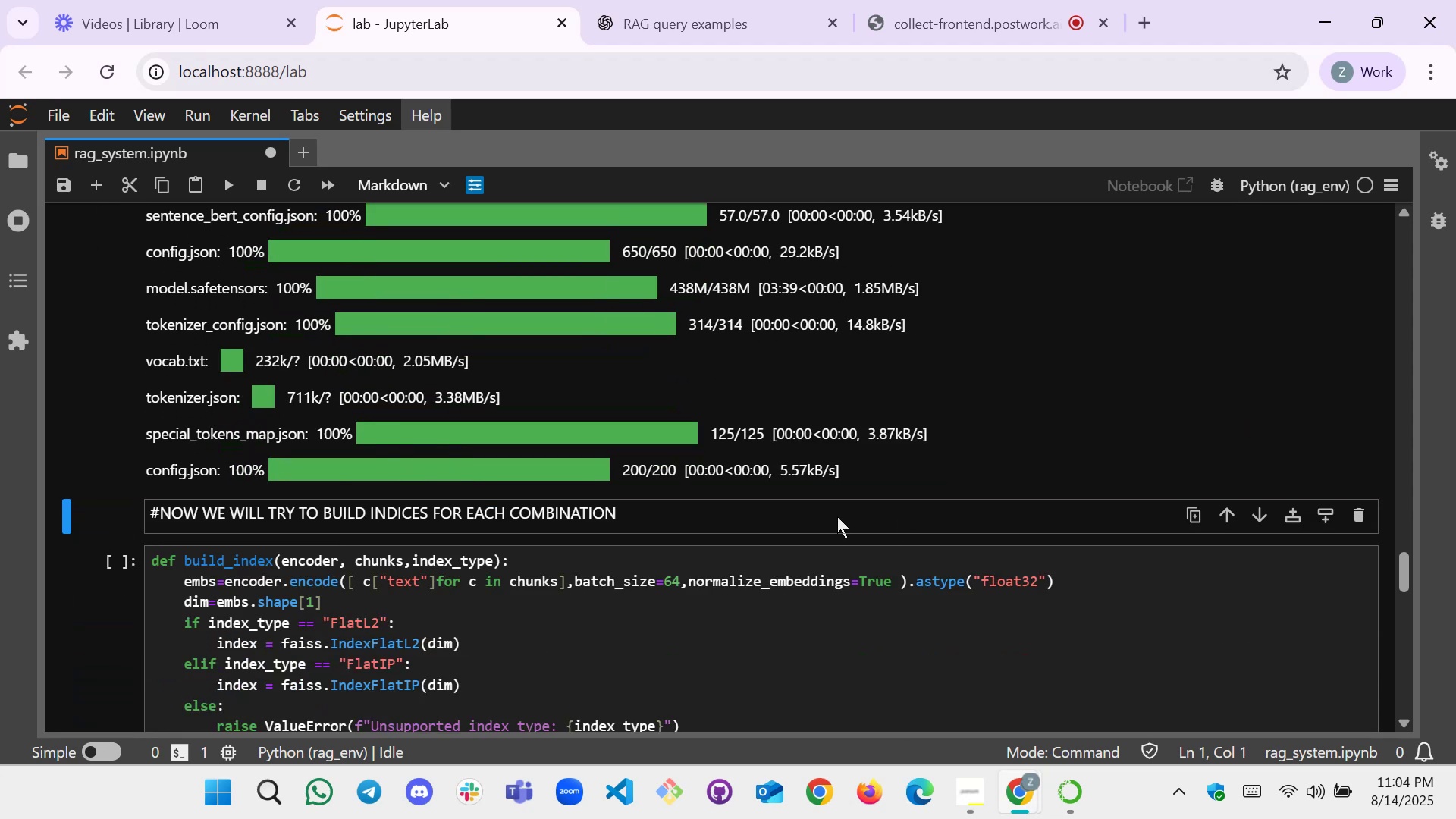 
scroll: coordinate [770, 516], scroll_direction: down, amount: 1.0
 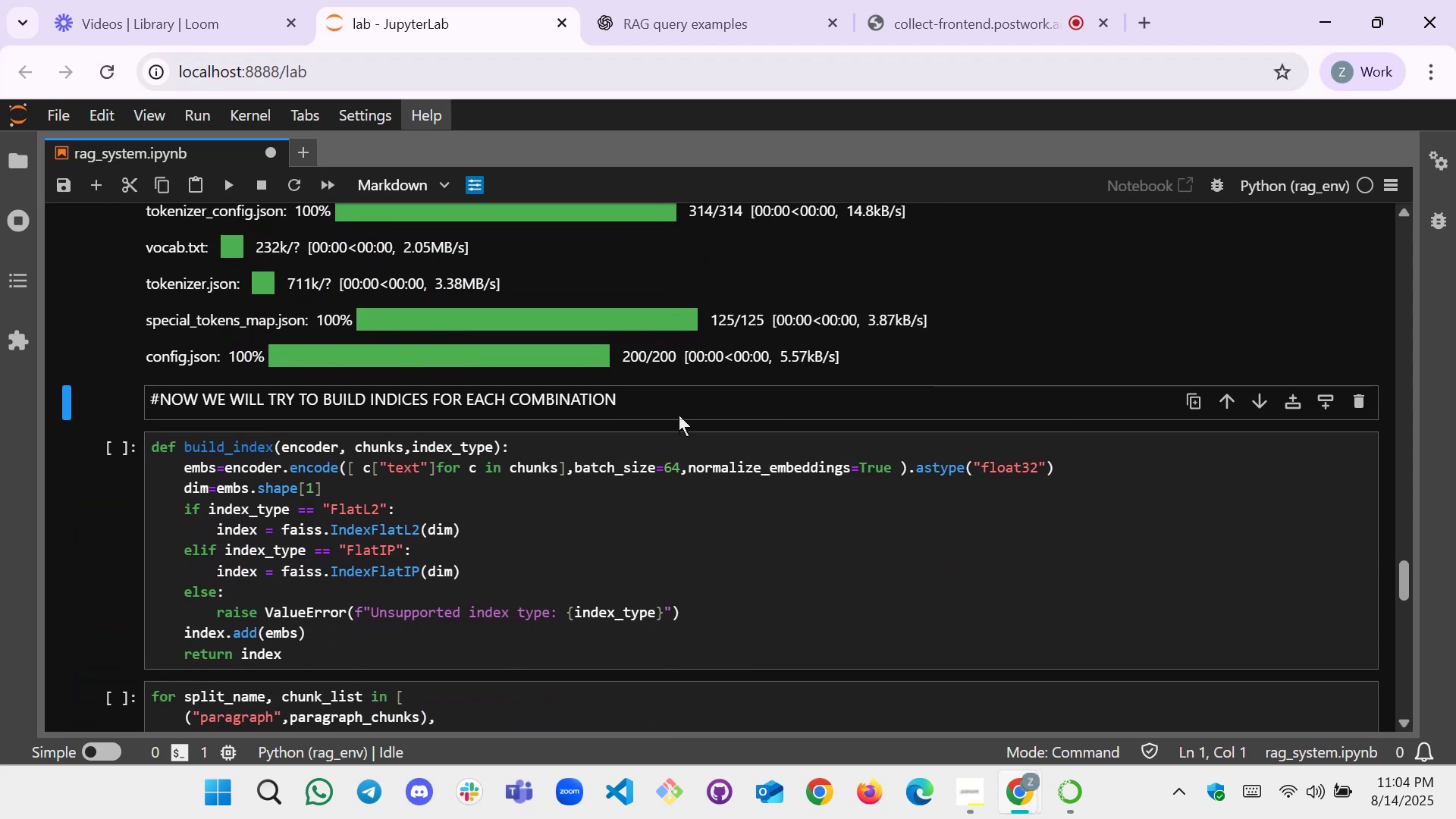 
left_click([683, 403])
 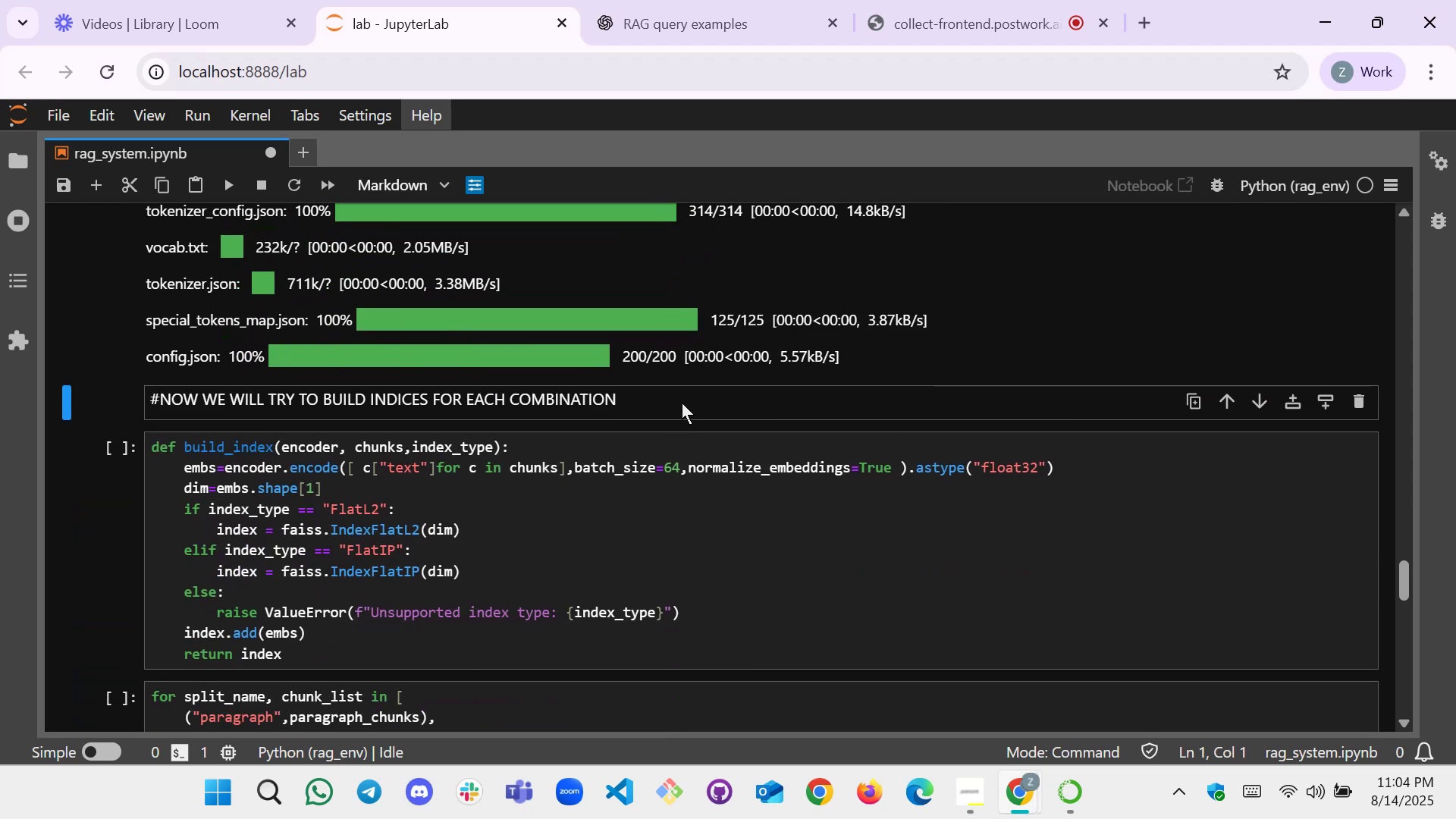 
key(Shift+Enter)
 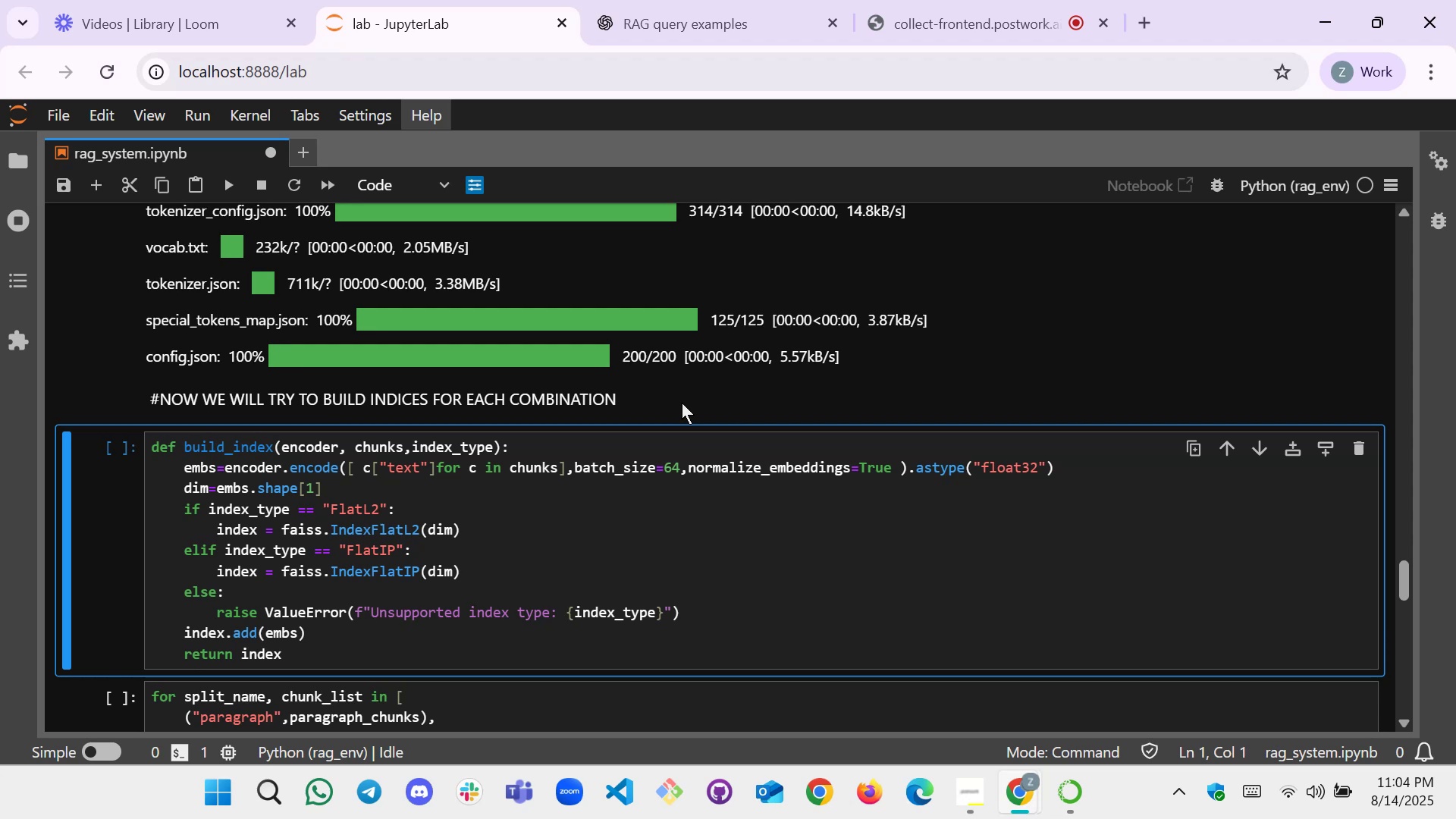 
key(Shift+Enter)
 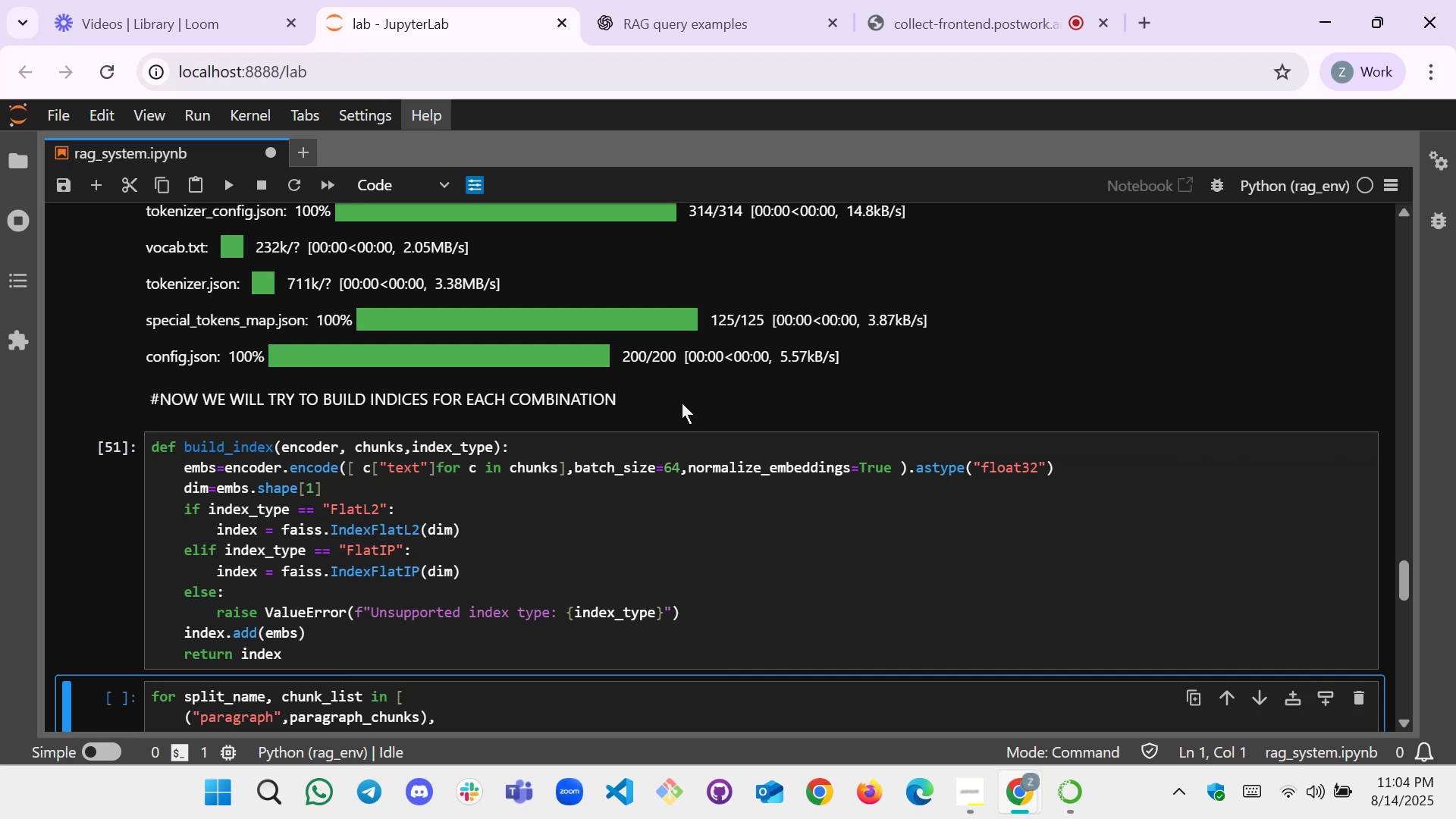 
key(Shift+Enter)
 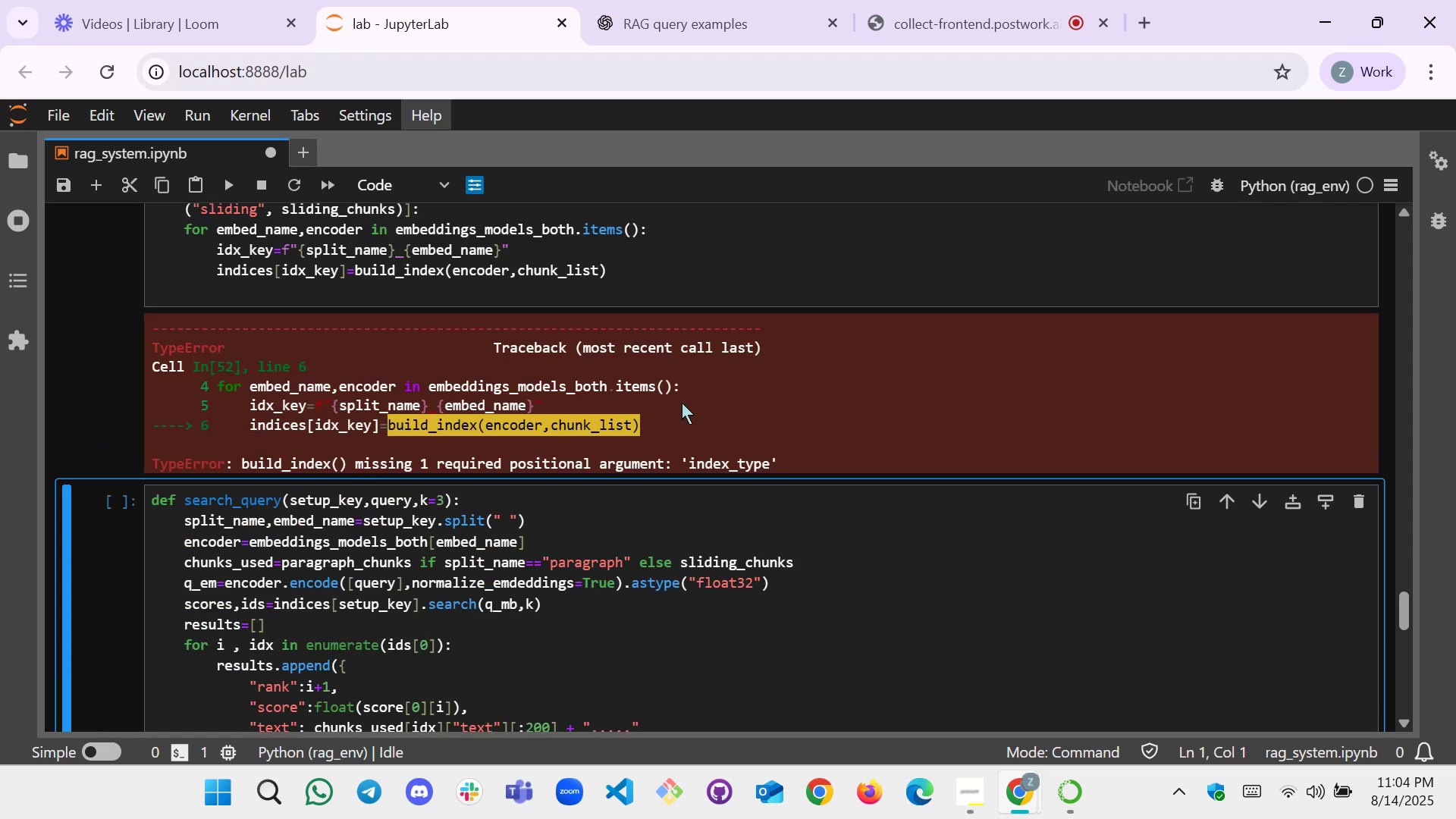 
scroll: coordinate [544, 412], scroll_direction: up, amount: 3.0
 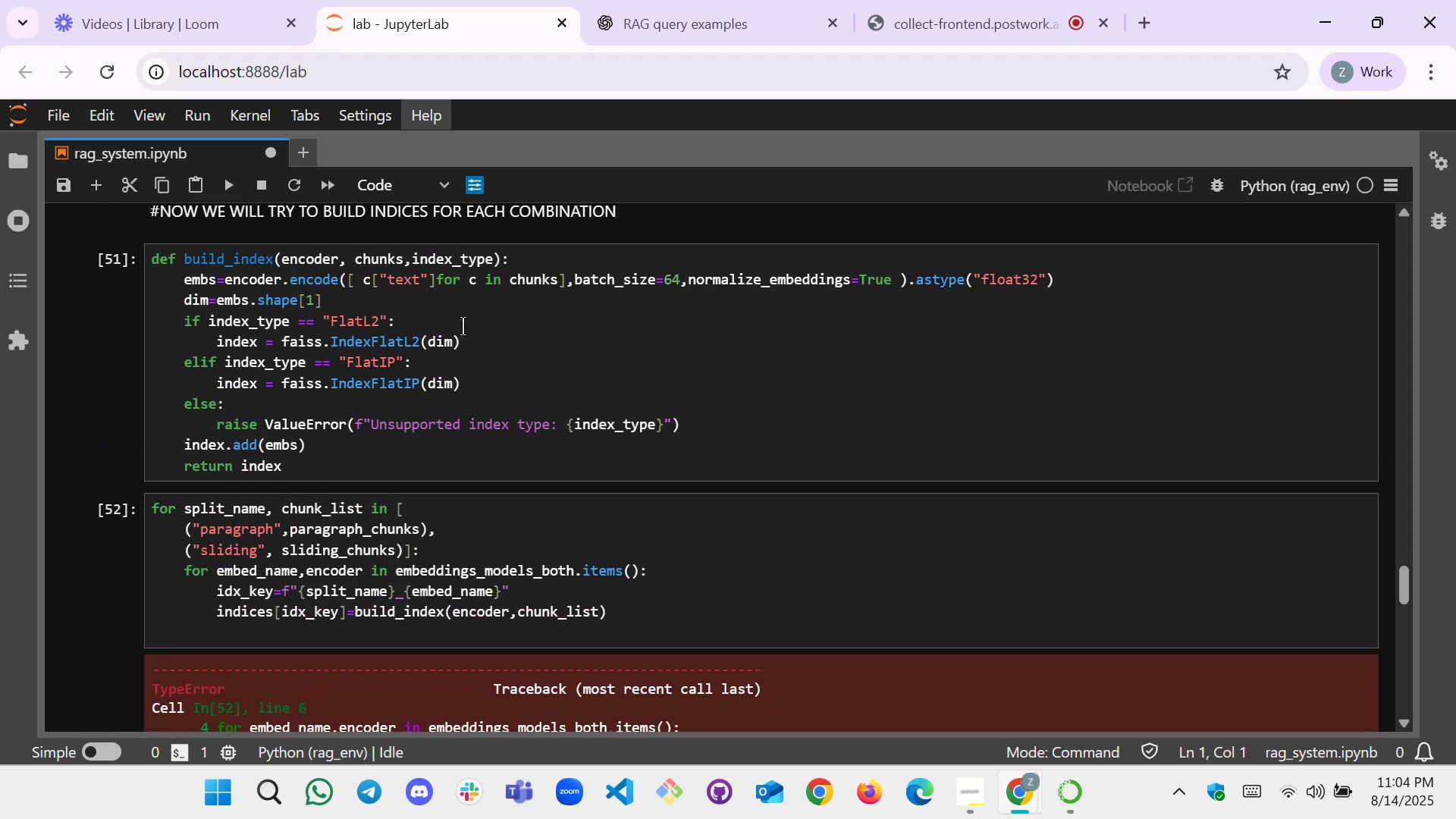 
scroll: coordinate [462, 325], scroll_direction: down, amount: 1.0
 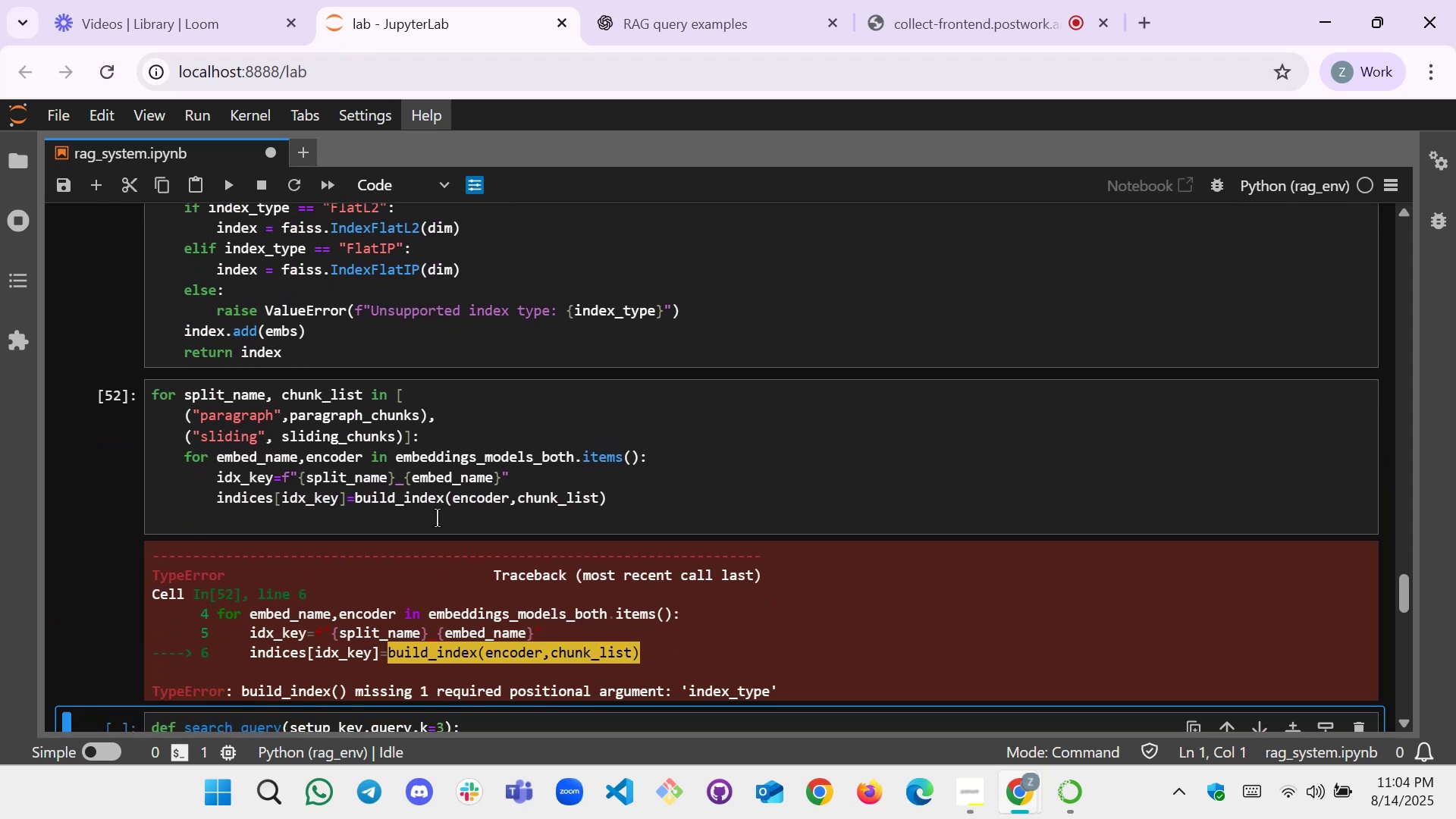 
left_click([598, 498])
 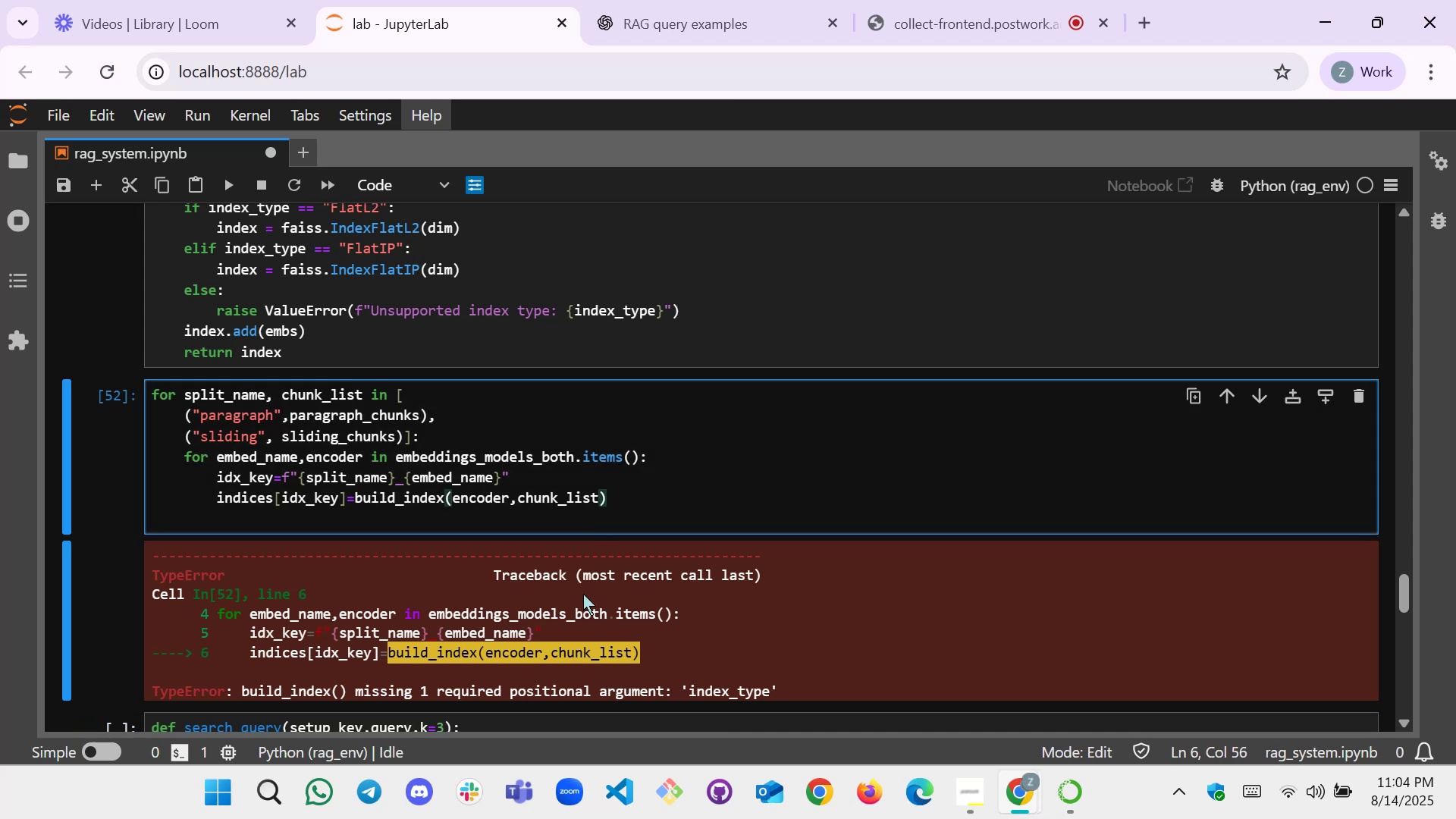 
key(Comma)
 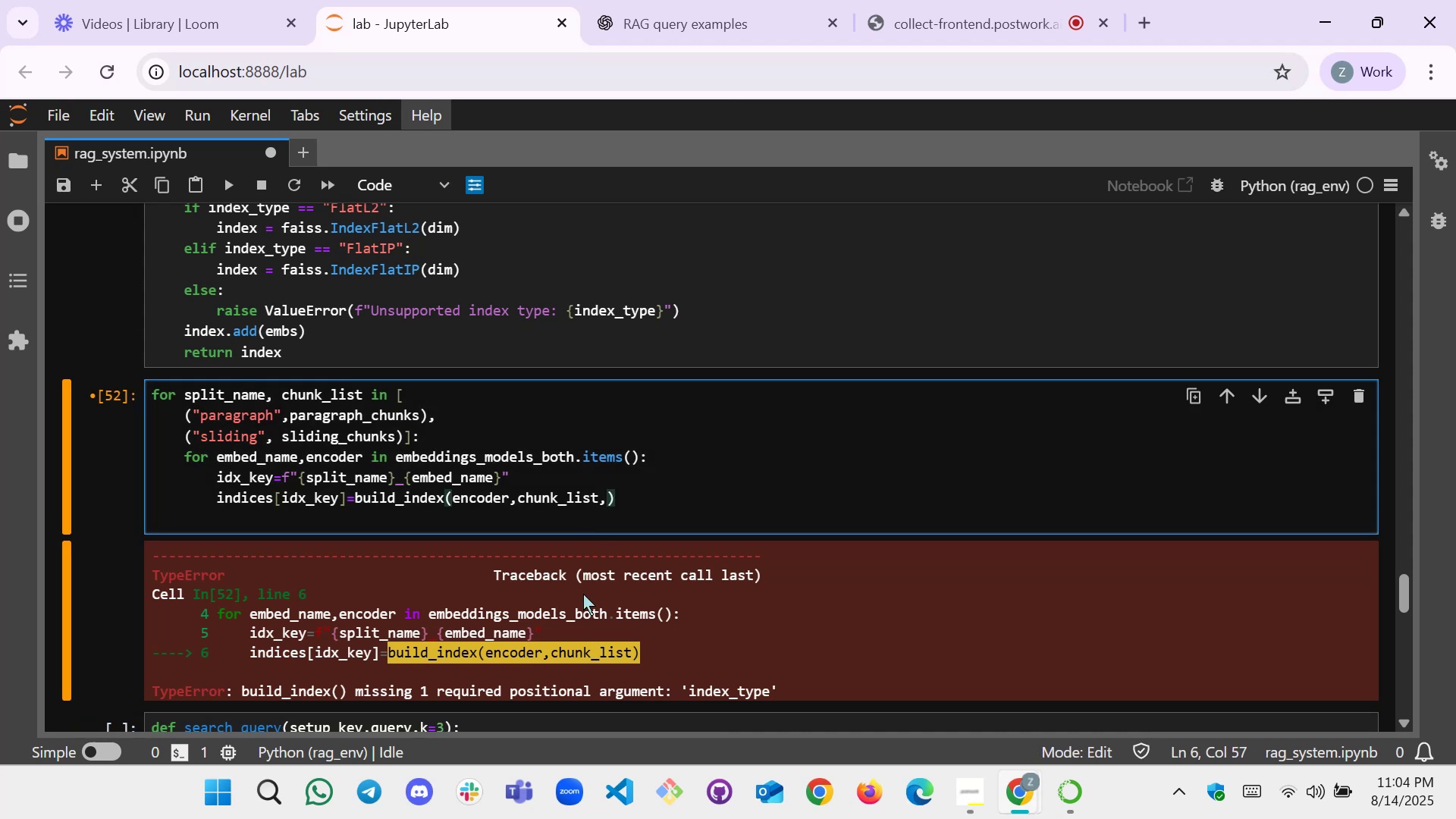 
key(Shift+Quote)
 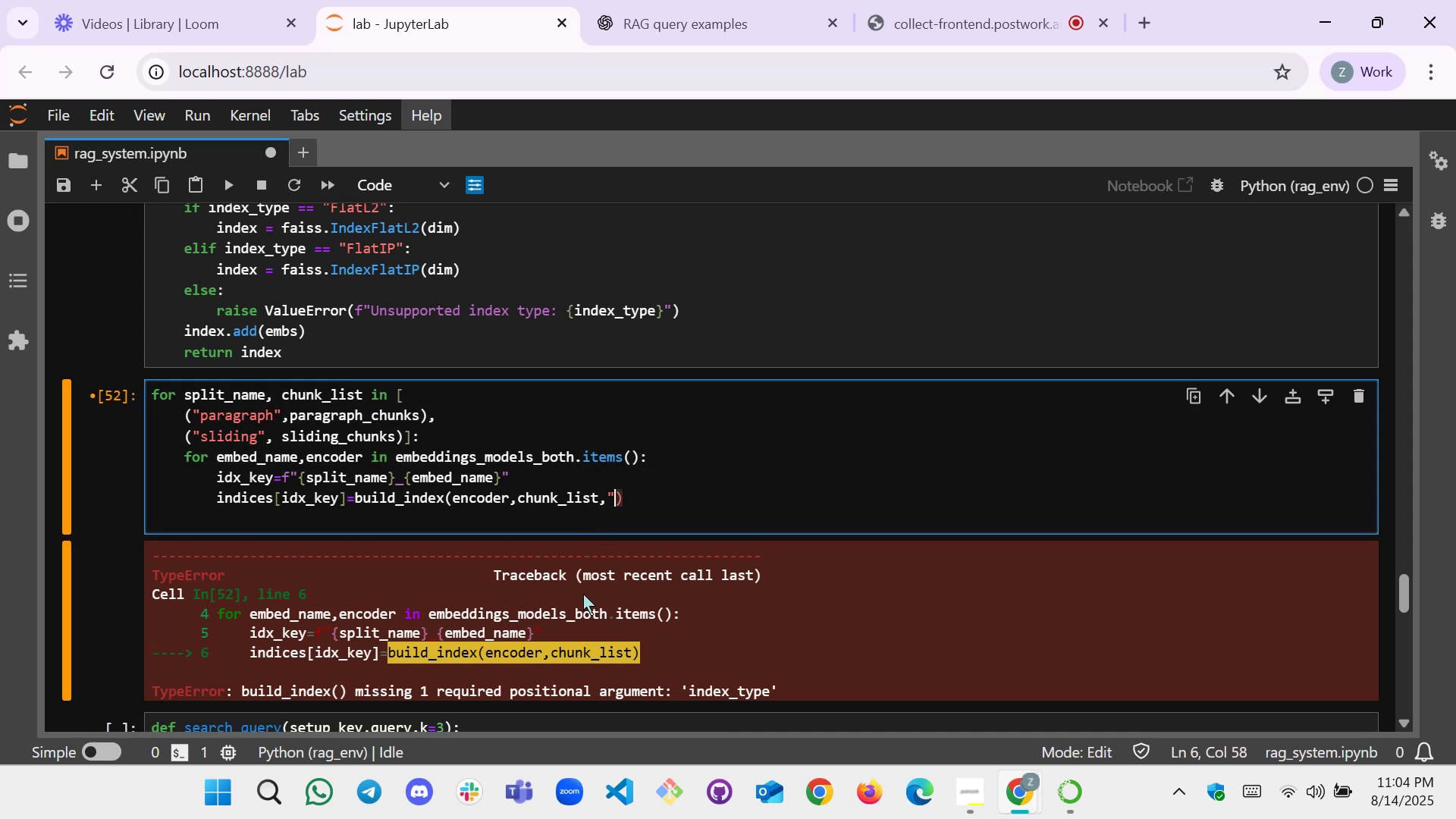 
key(Shift+Quote)
 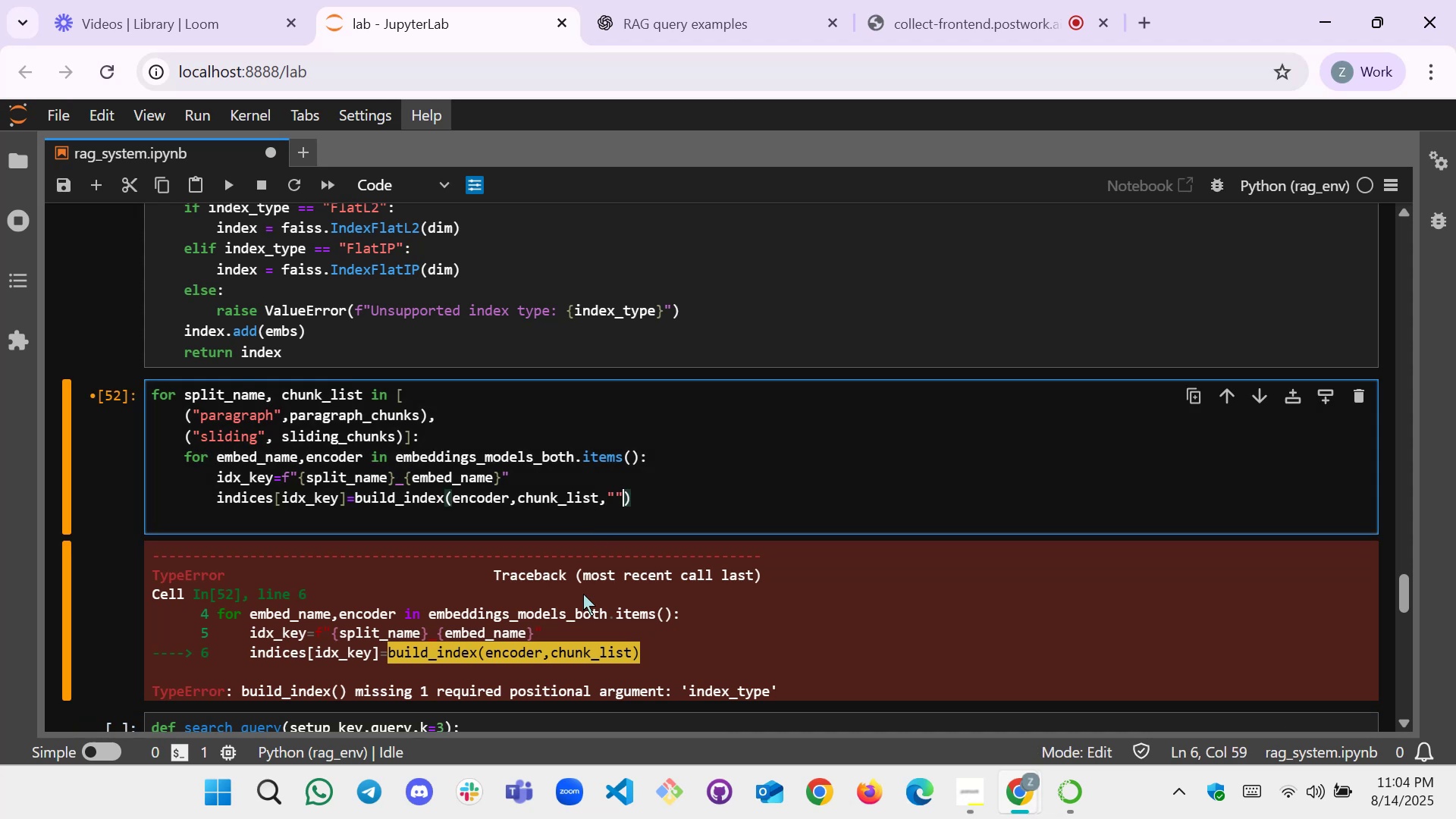 
key(ArrowLeft)
 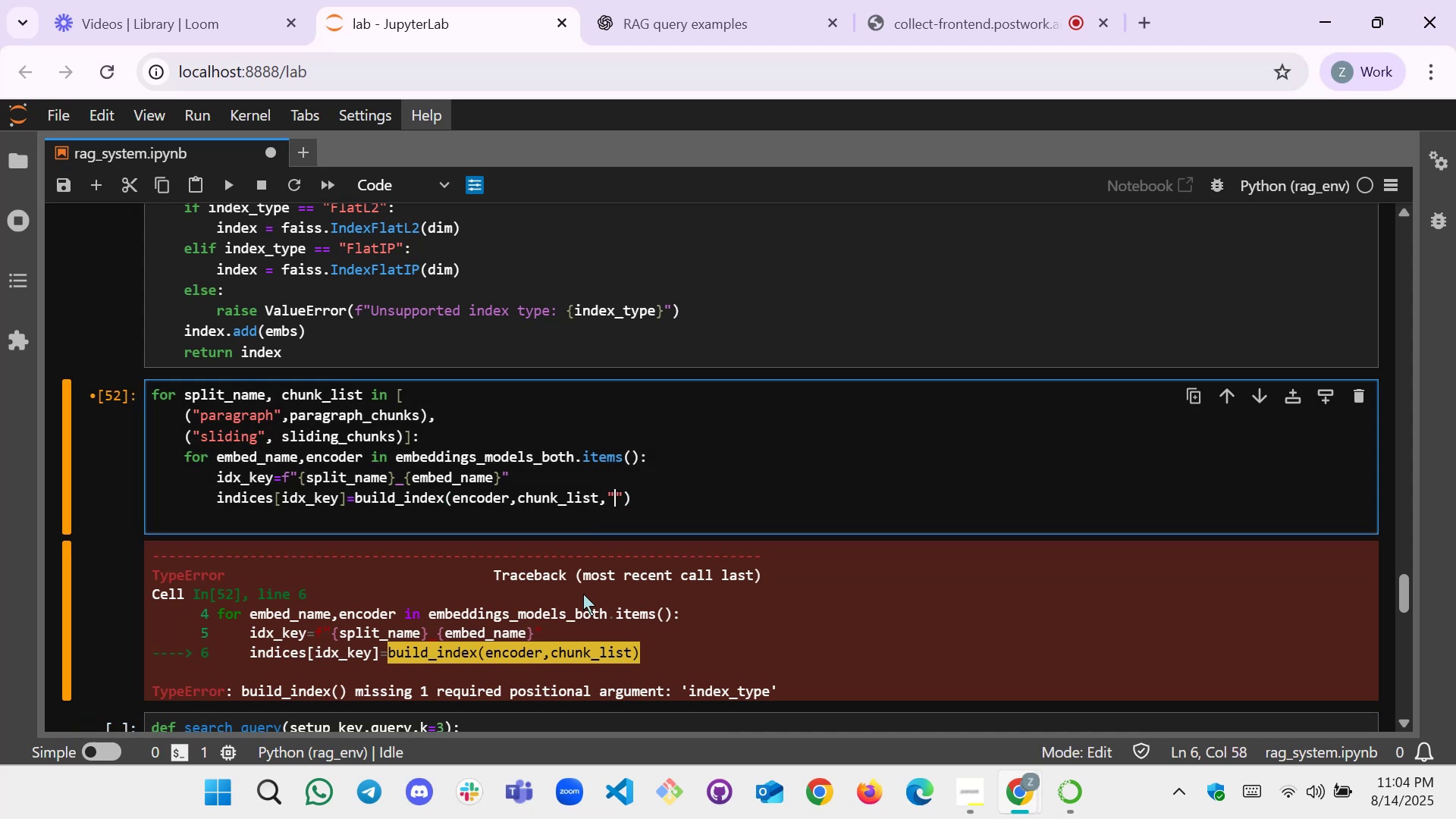 
type(flat)
key(Backspace)
key(Backspace)
key(Backspace)
key(Backspace)
 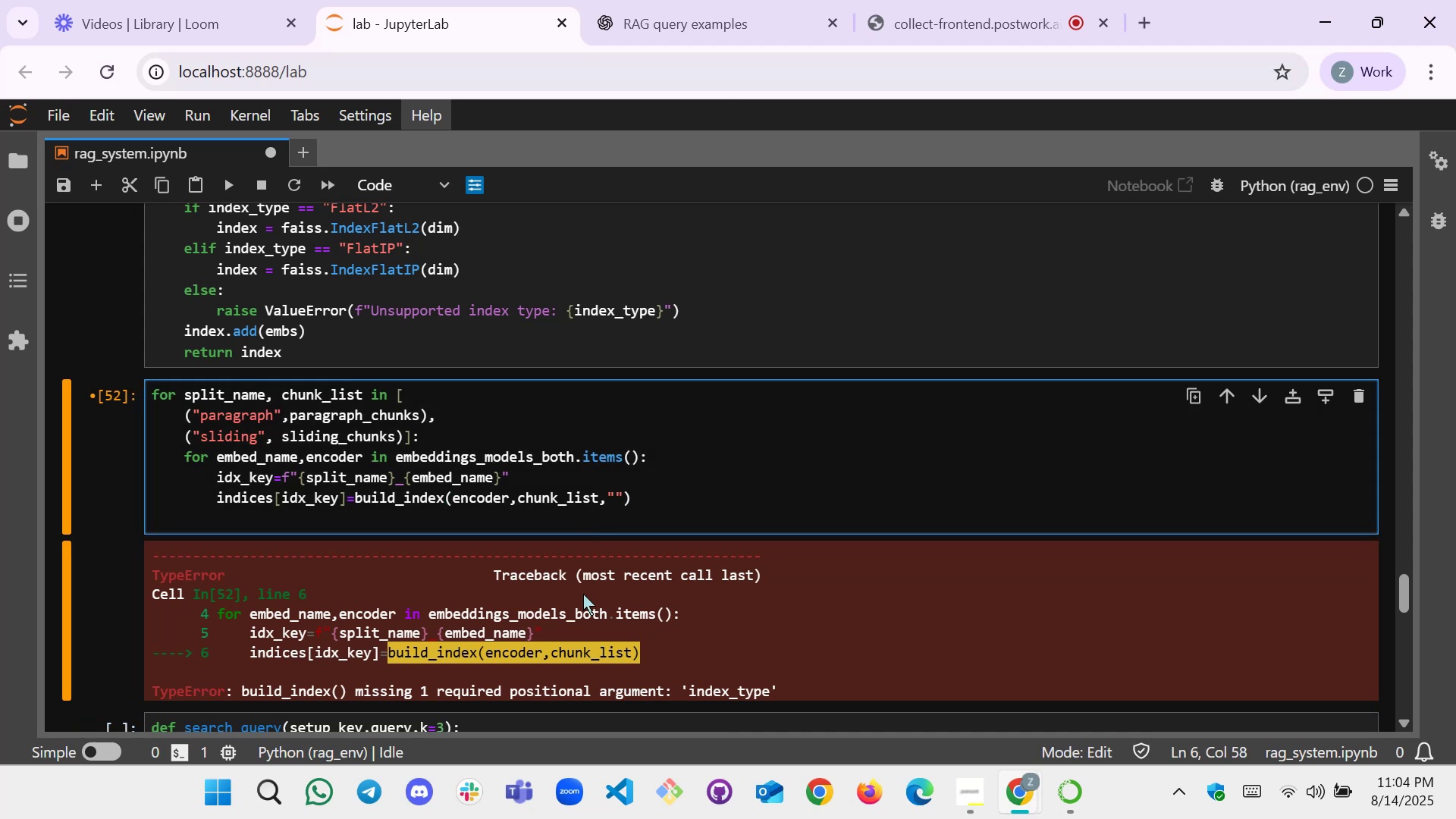 
scroll: coordinate [507, 539], scroll_direction: up, amount: 1.0
 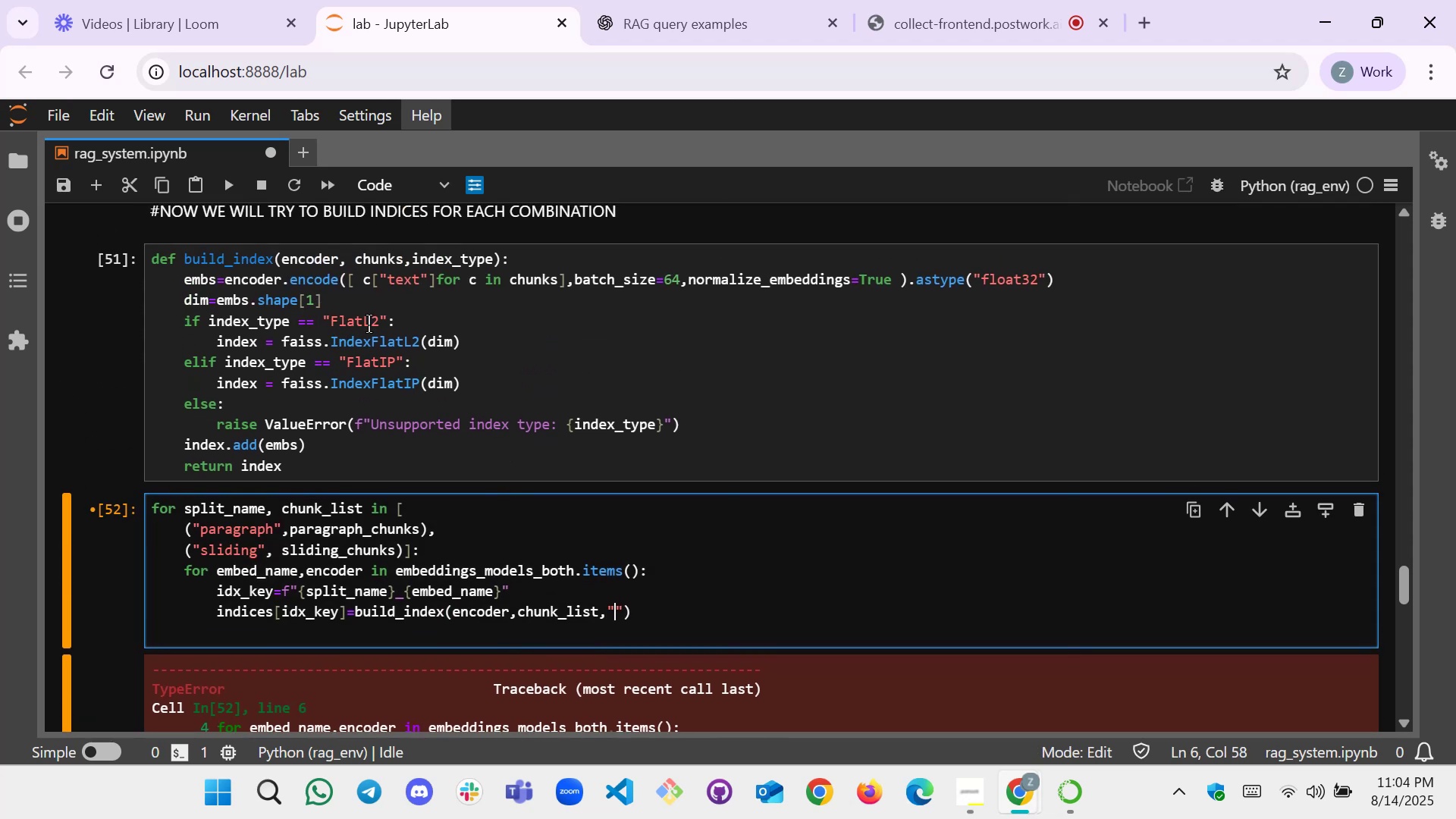 
double_click([371, 321])
 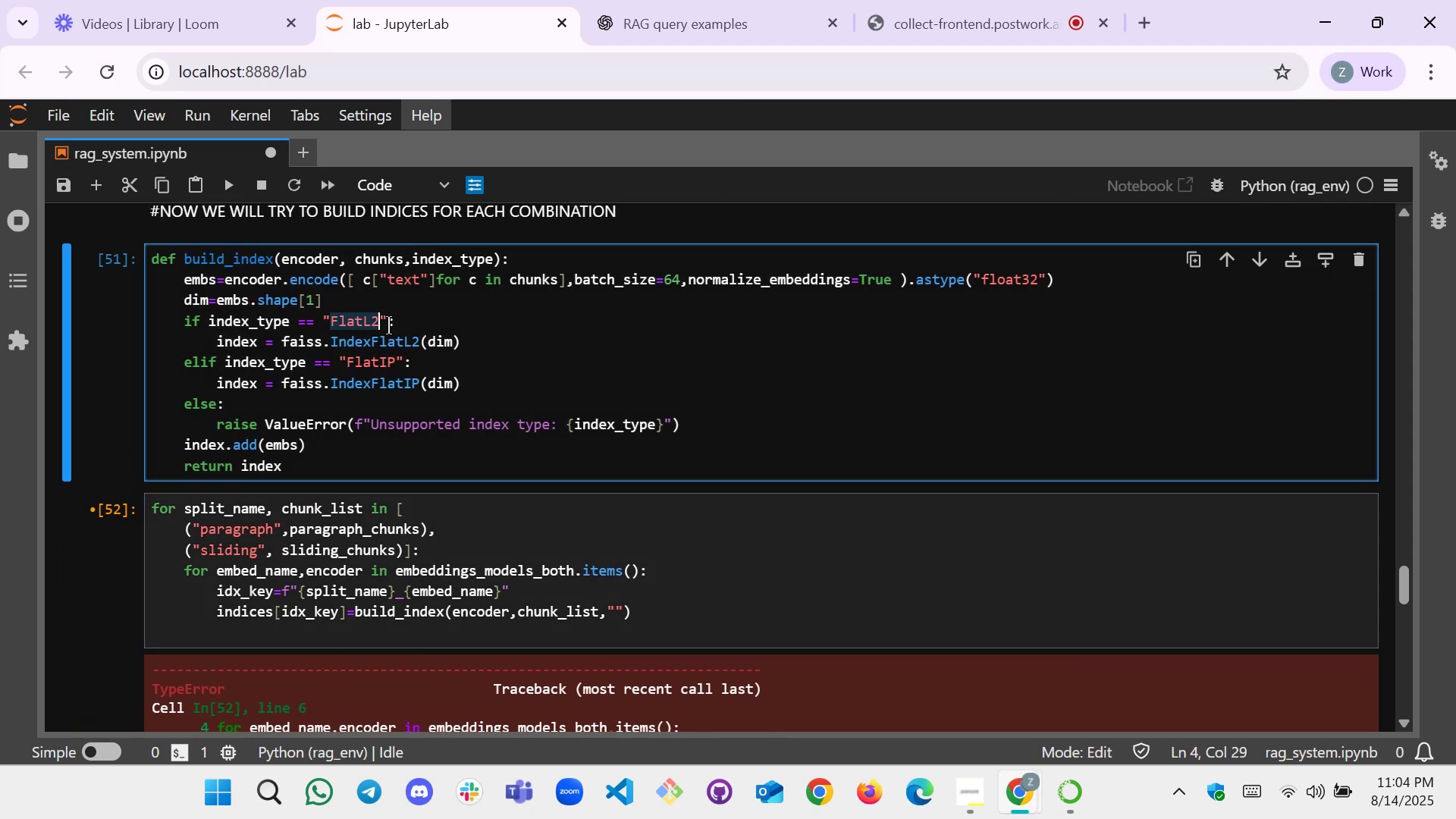 
key(Control+C)
 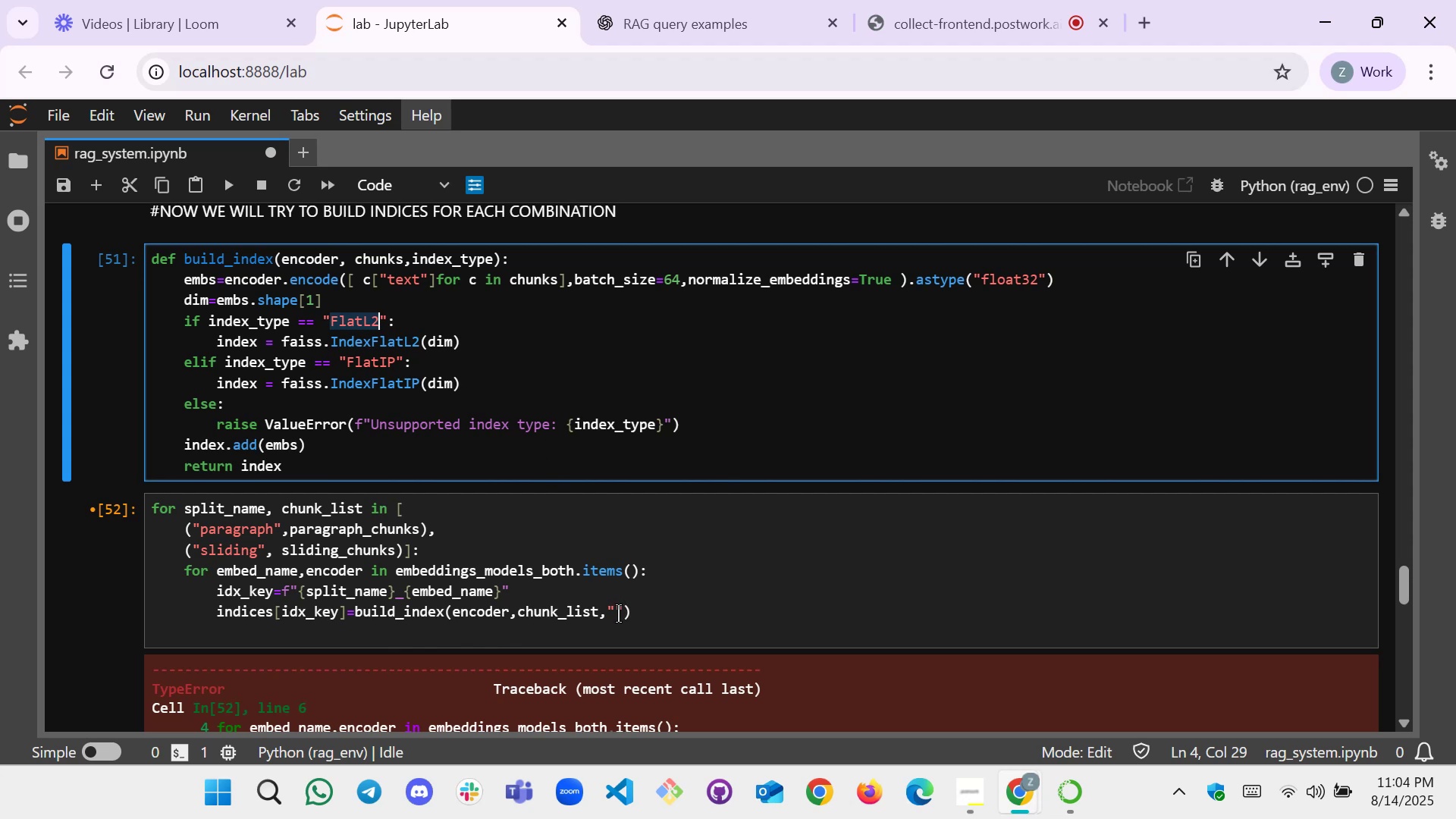 
left_click([616, 611])
 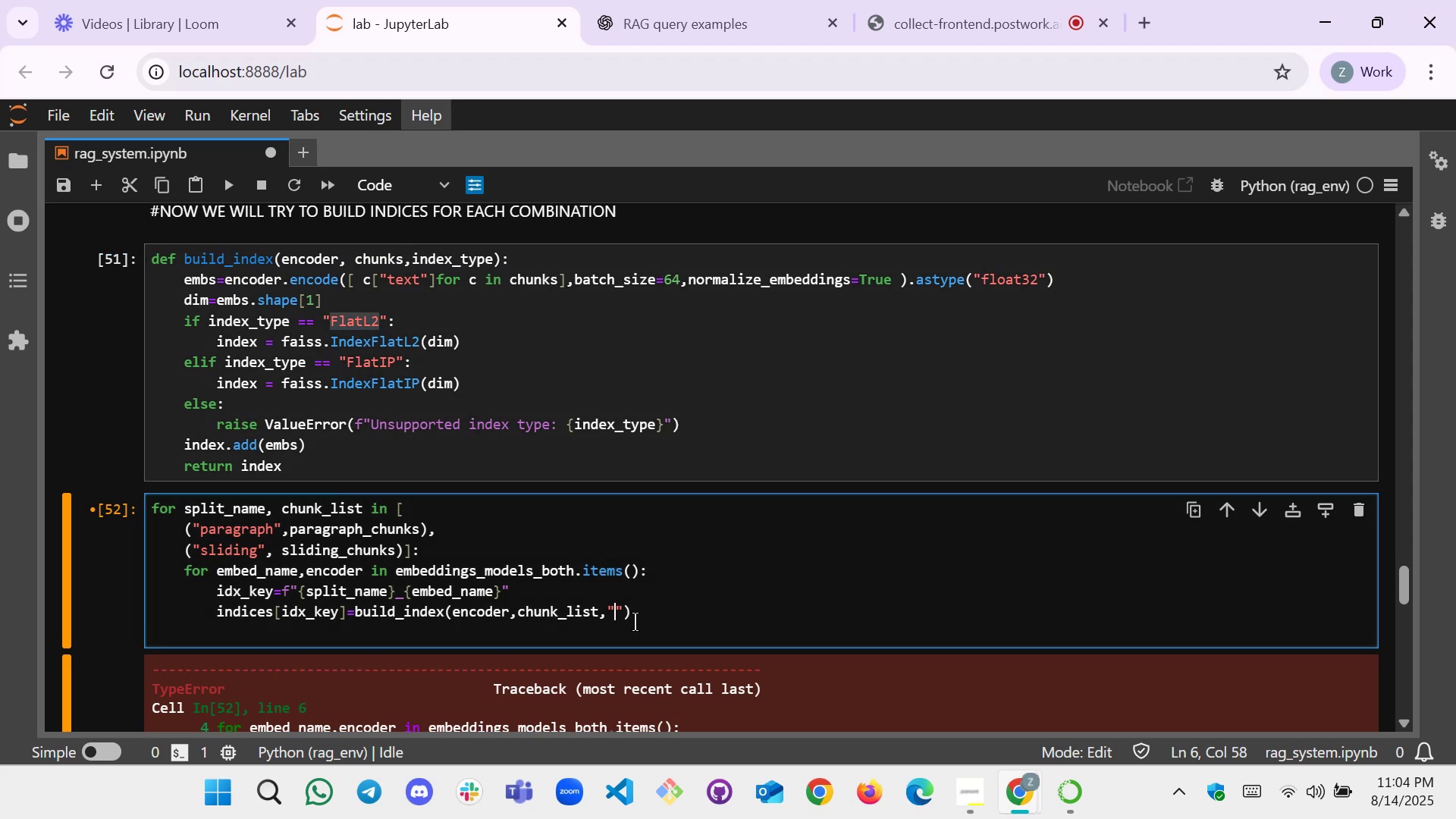 
key(Control+V)
 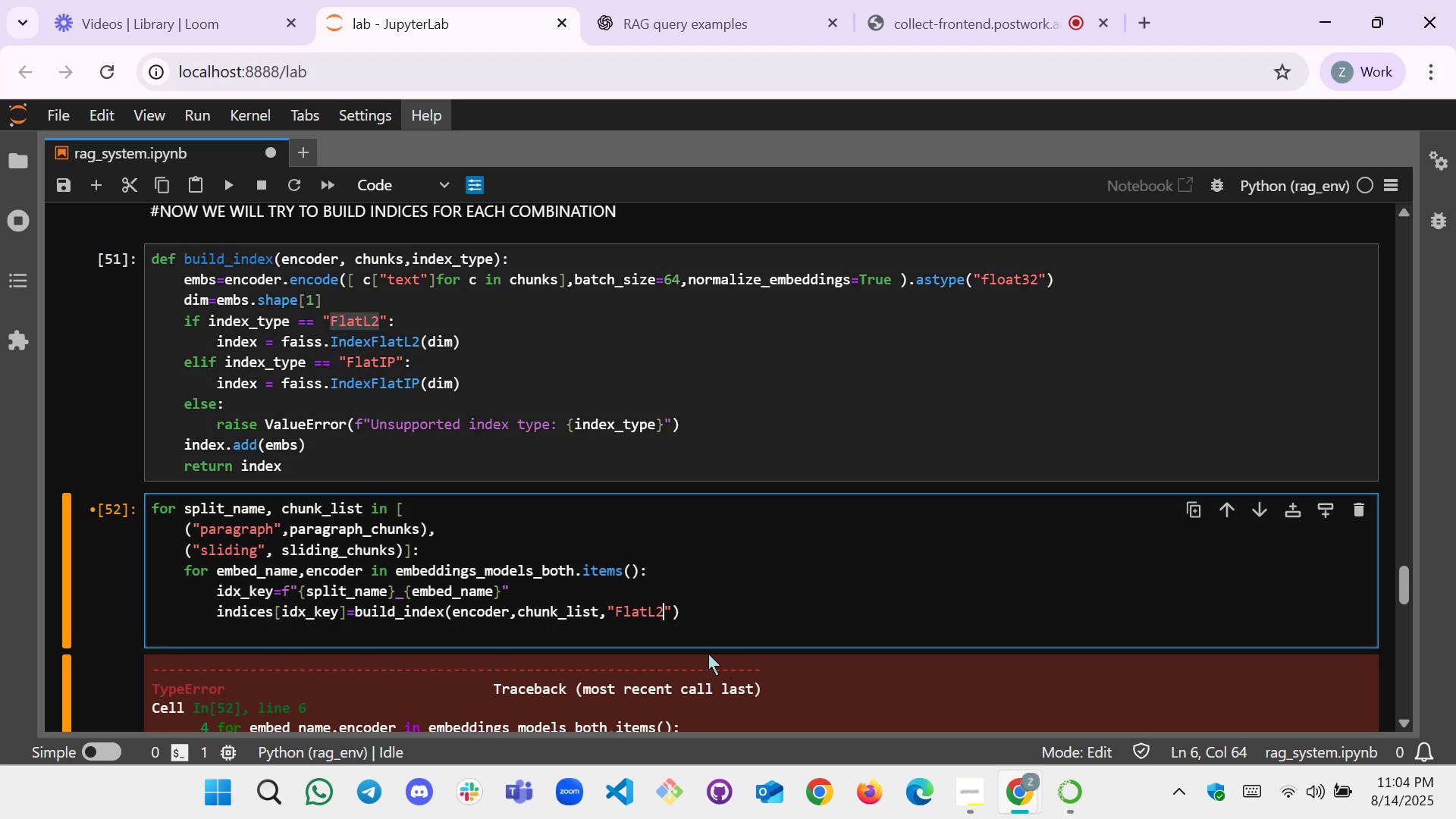 
scroll: coordinate [716, 630], scroll_direction: down, amount: 1.0
 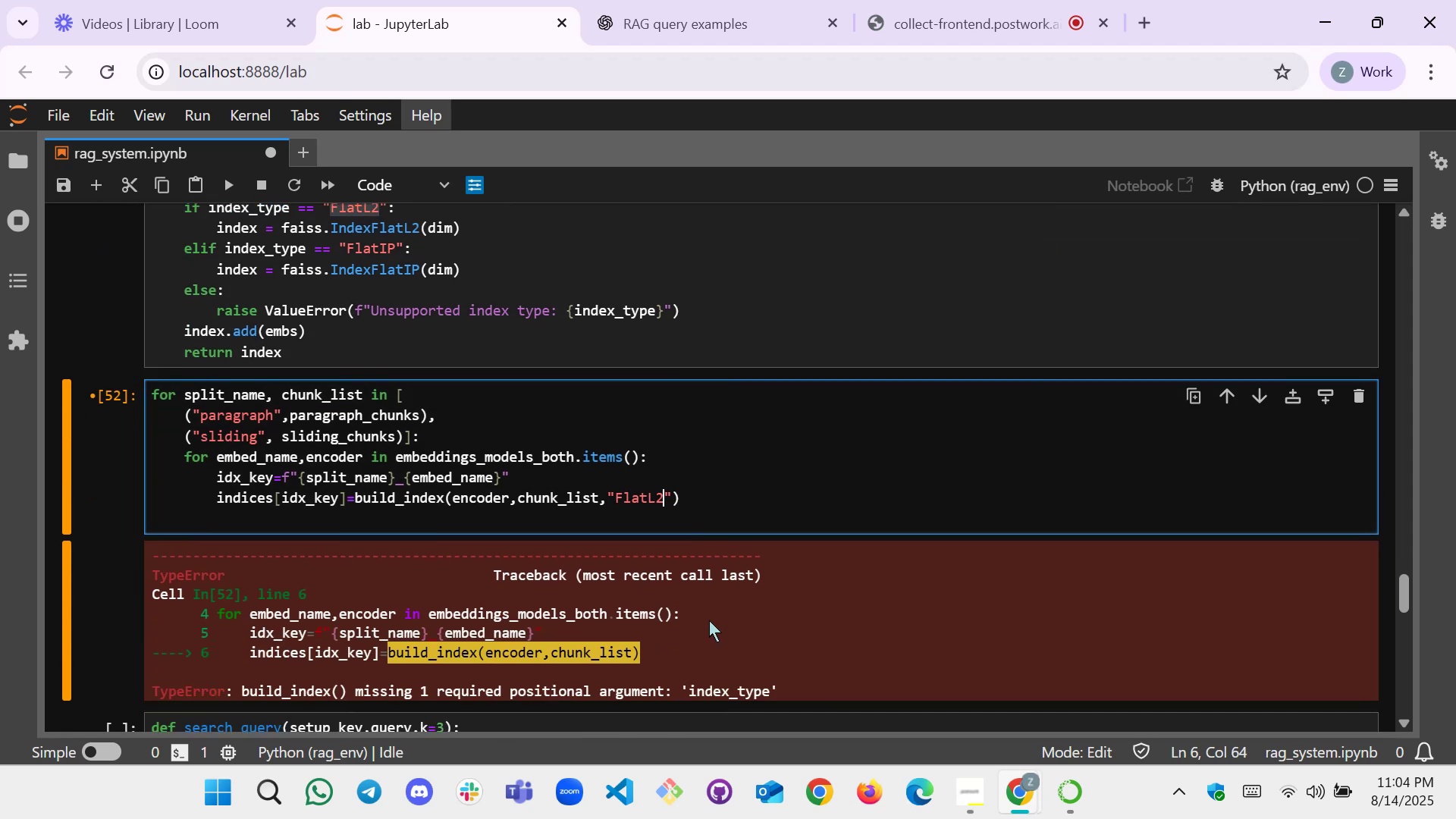 
key(Shift+Enter)
 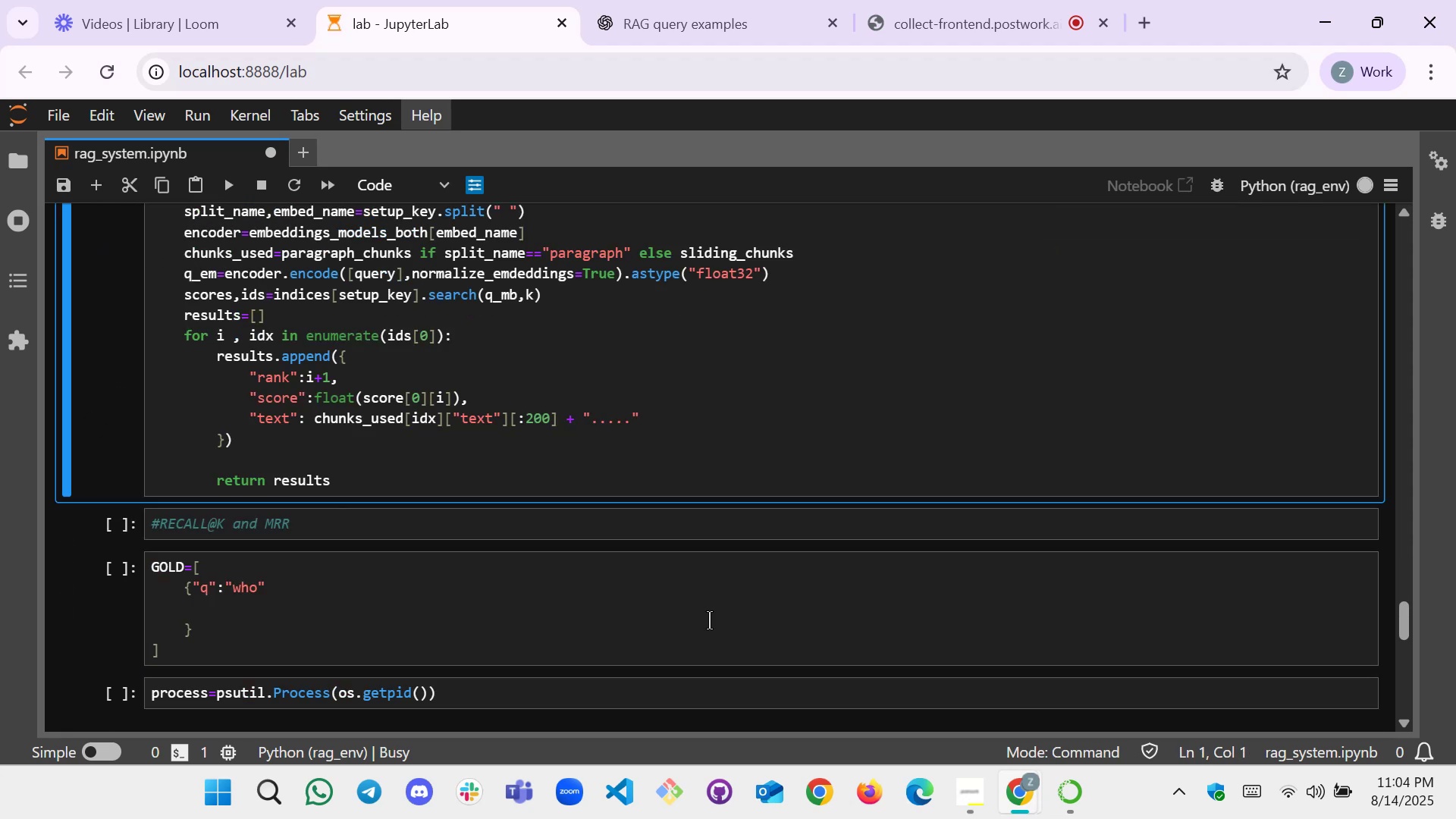 
scroll: coordinate [581, 522], scroll_direction: up, amount: 1.0
 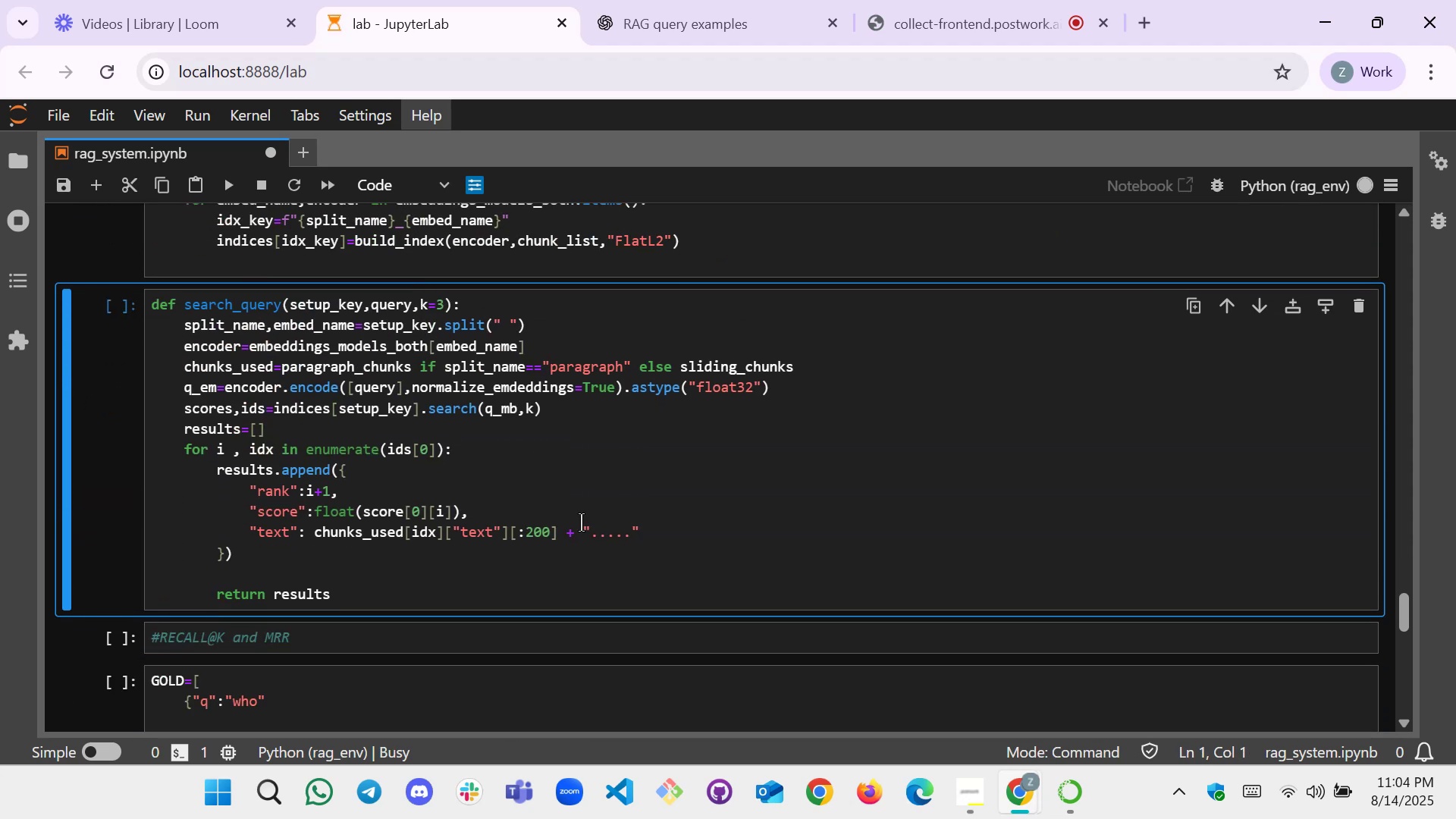 
key(Shift+Enter)
 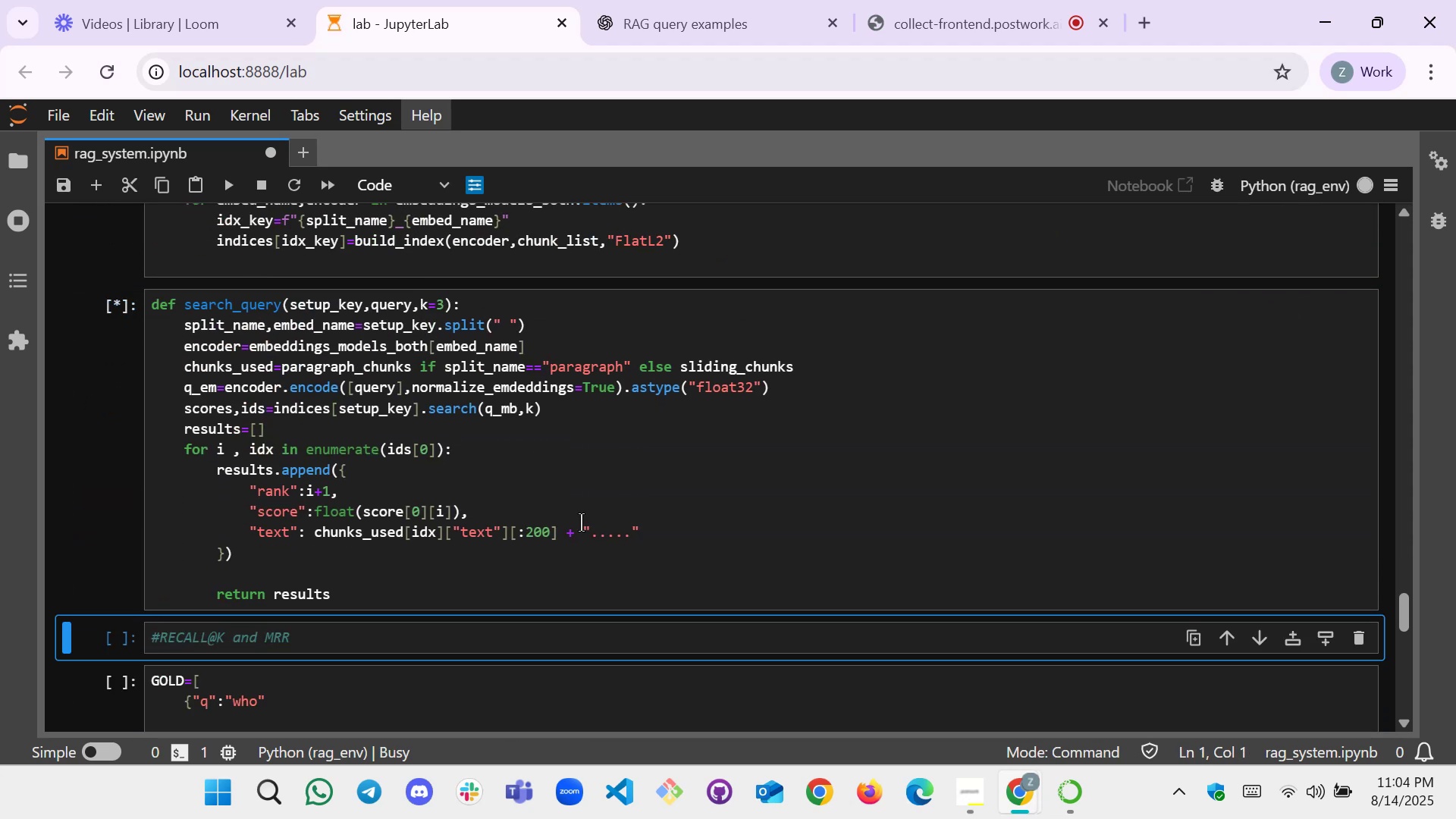 
scroll: coordinate [475, 450], scroll_direction: down, amount: 2.0
 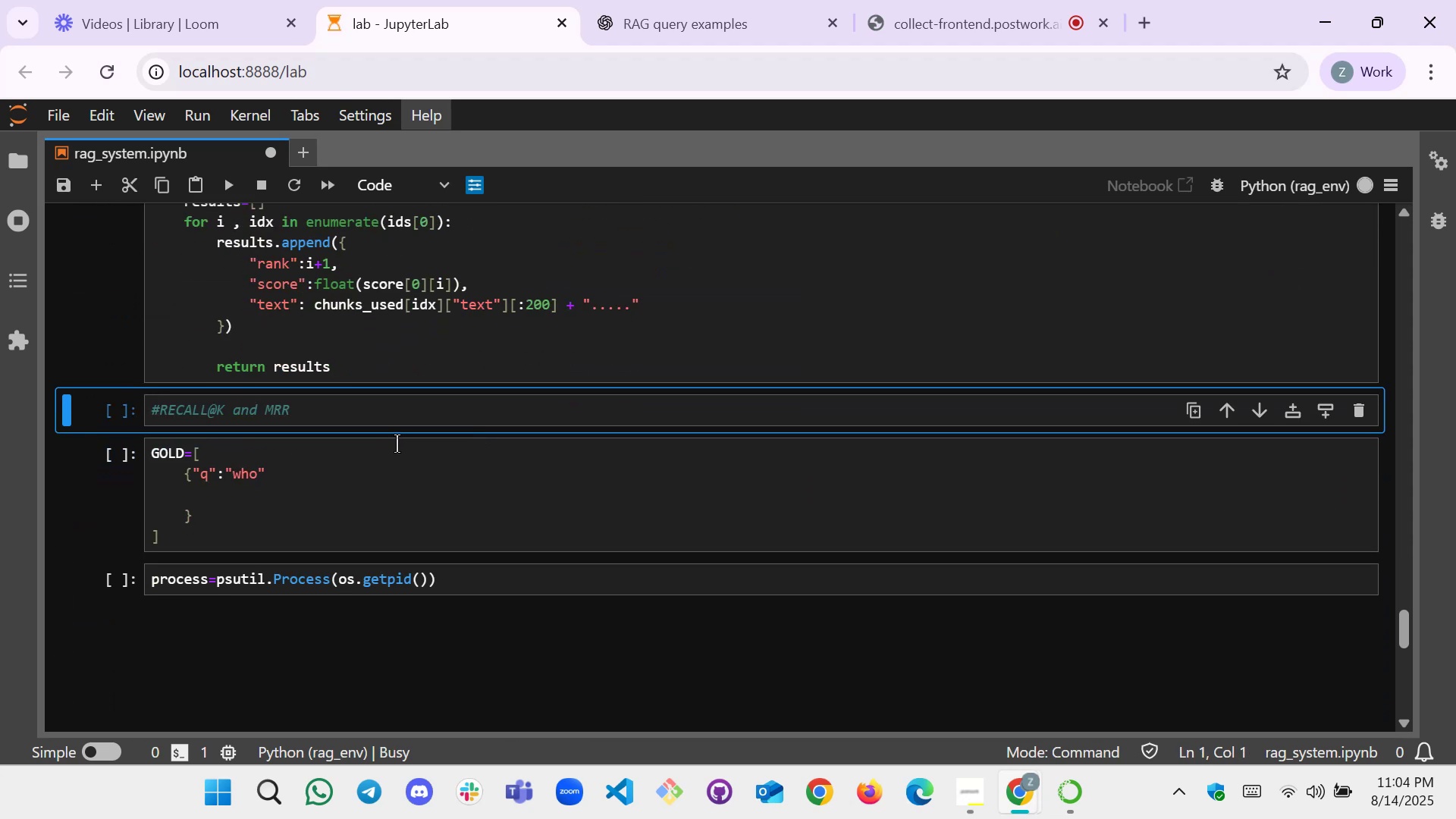 
scroll: coordinate [272, 441], scroll_direction: up, amount: 7.0
 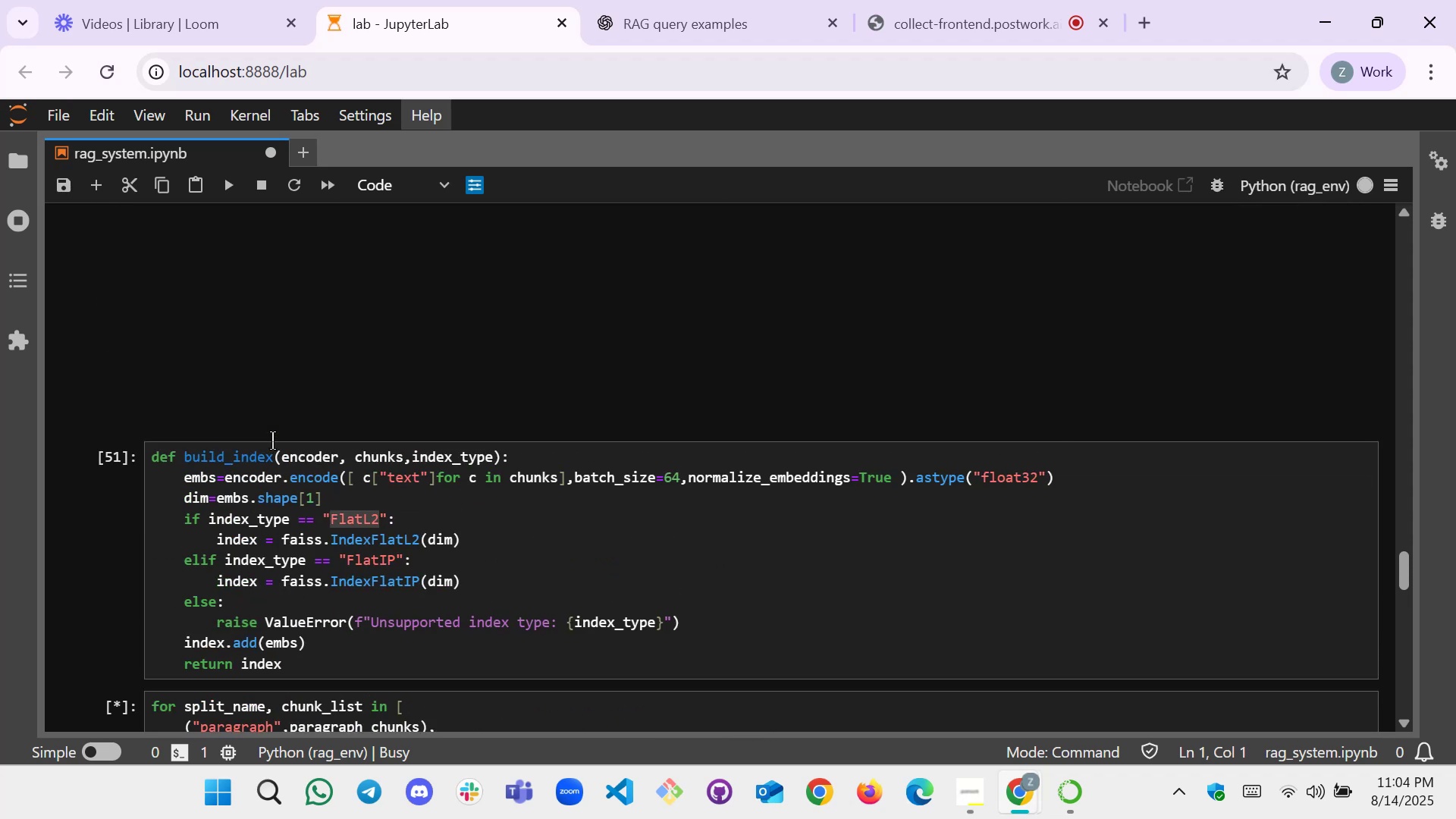 
scroll: coordinate [281, 431], scroll_direction: down, amount: 7.0
 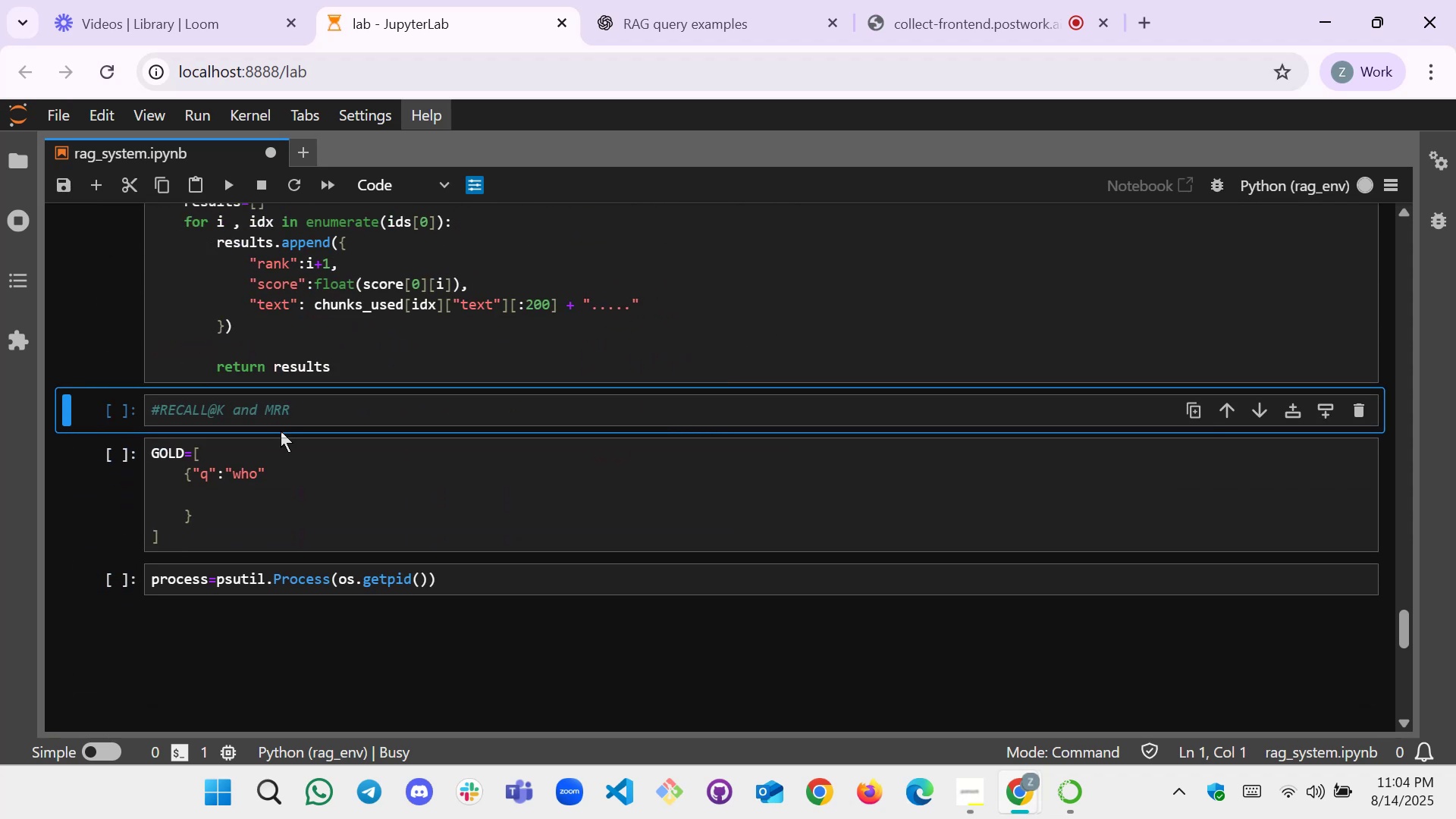 
scroll: coordinate [281, 431], scroll_direction: up, amount: 1.0
 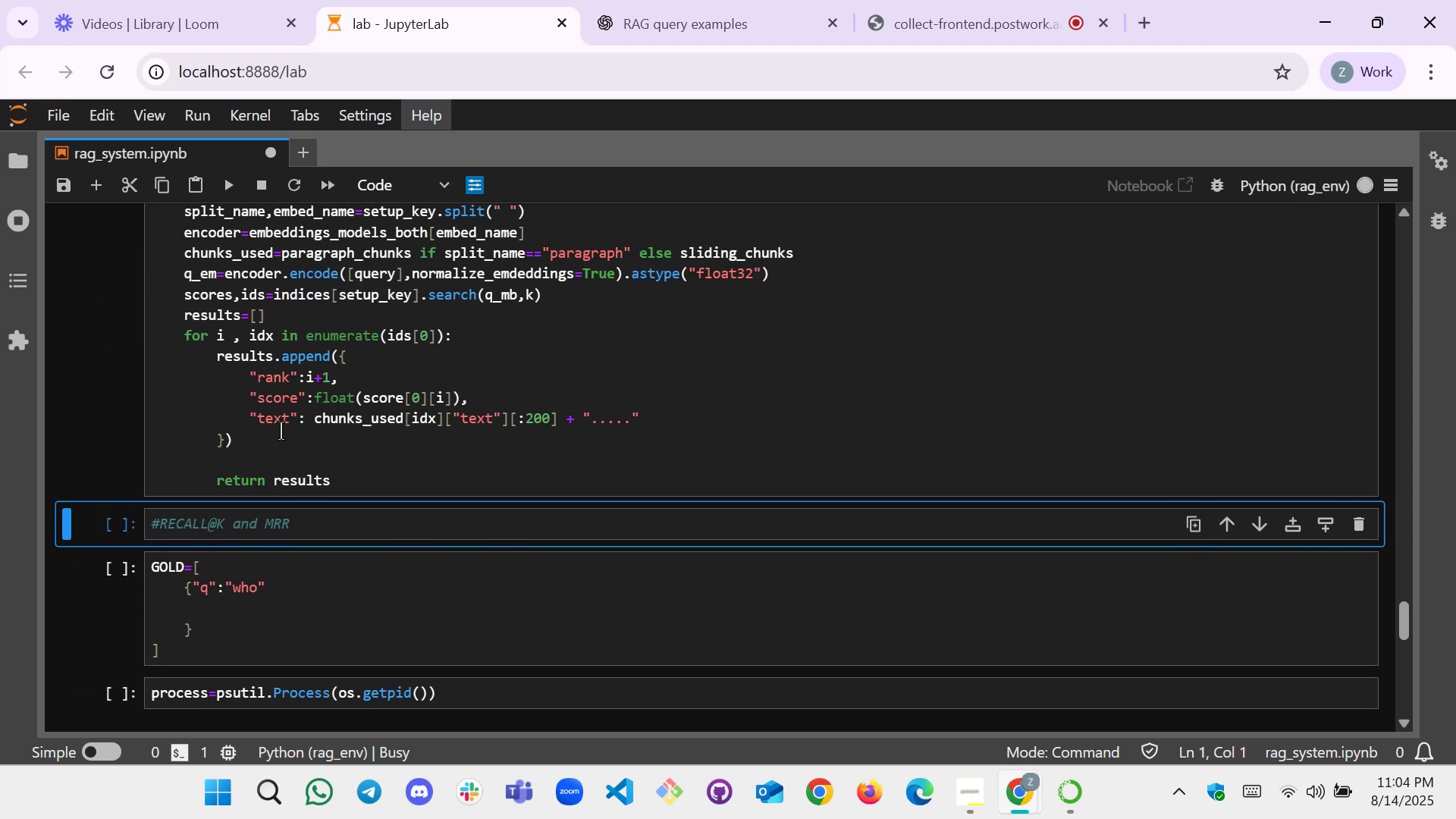 
scroll: coordinate [281, 431], scroll_direction: down, amount: 5.0
 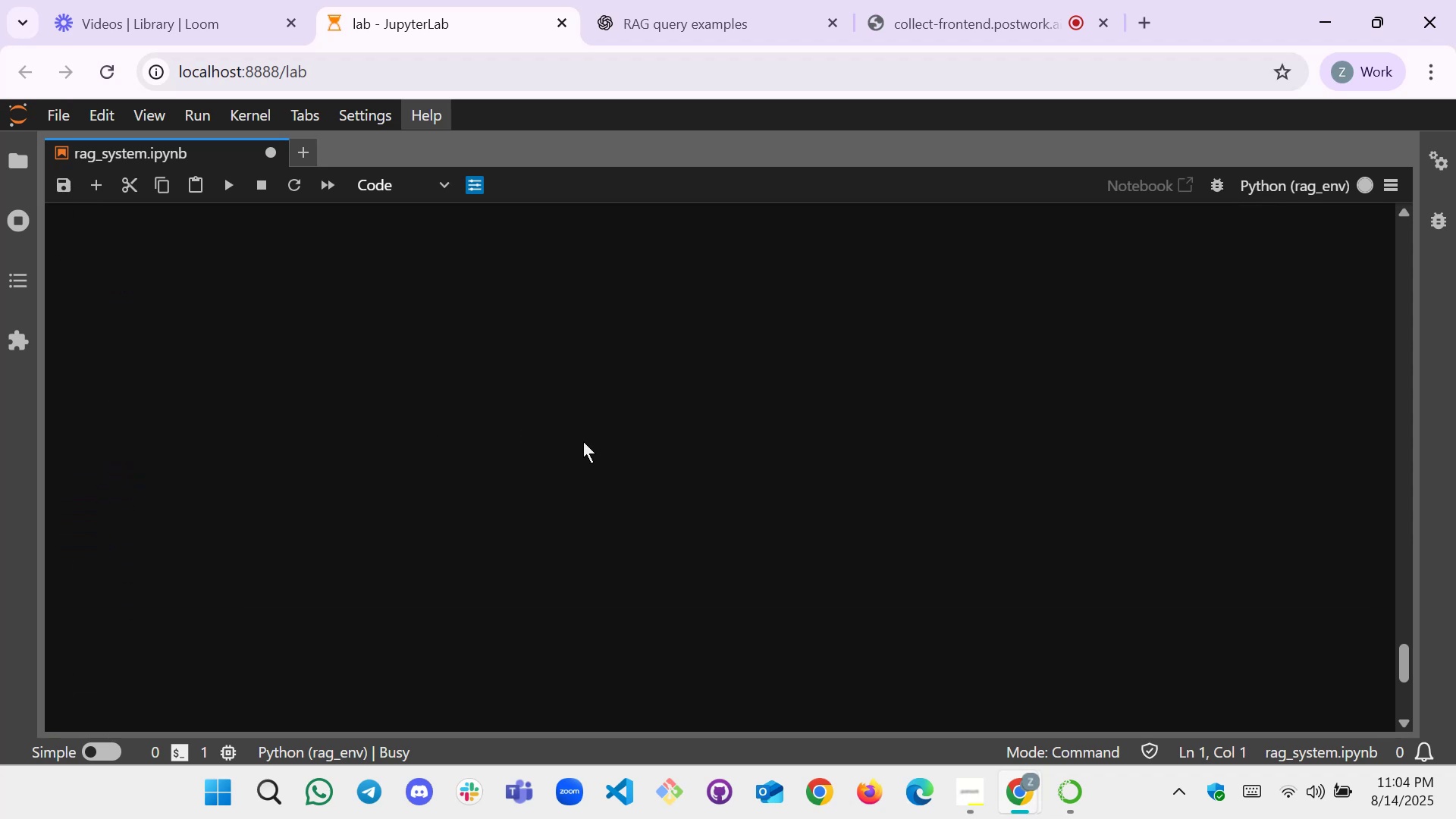 
left_click([628, 425])
 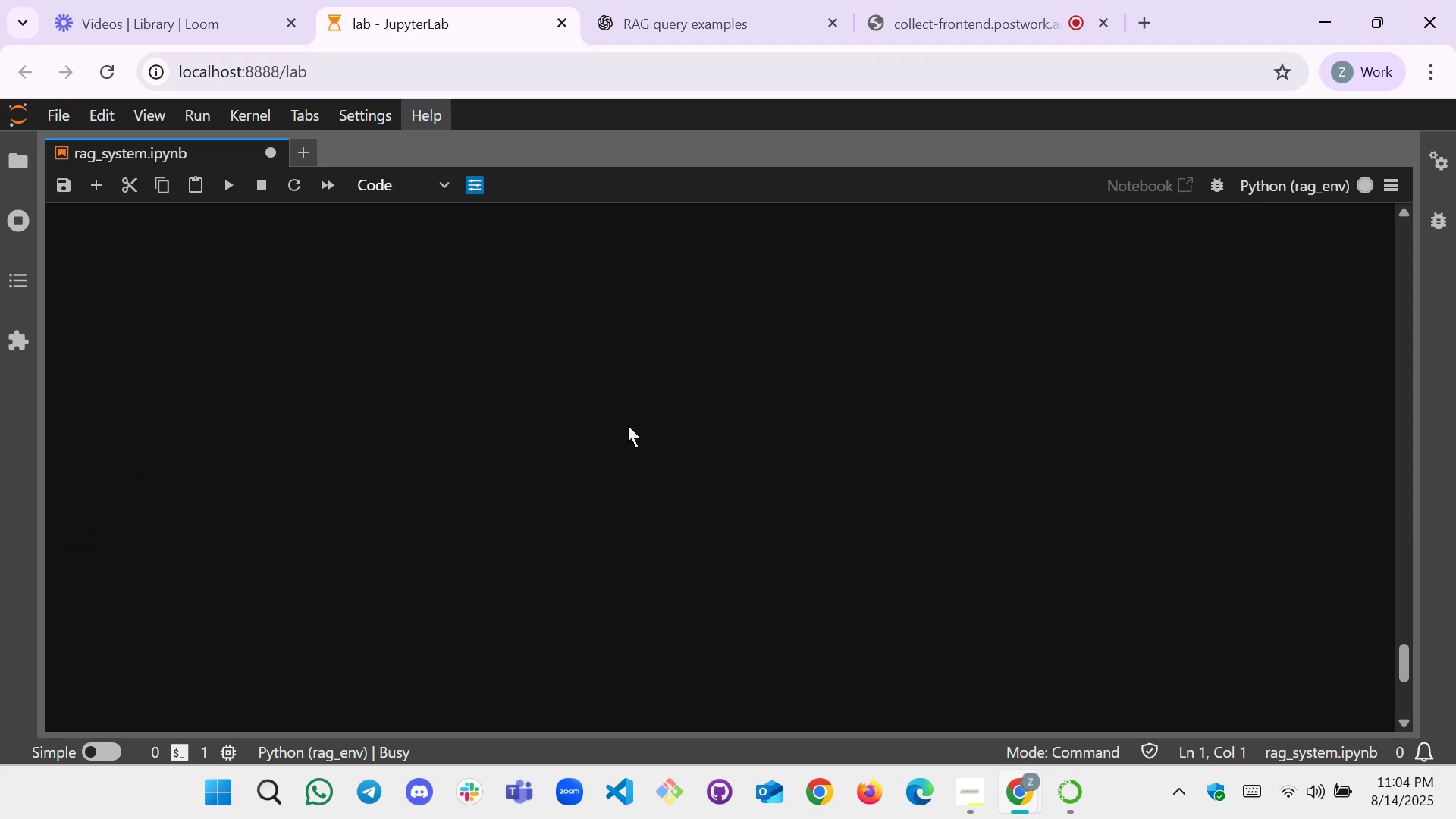 
scroll: coordinate [658, 425], scroll_direction: down, amount: 1.0
 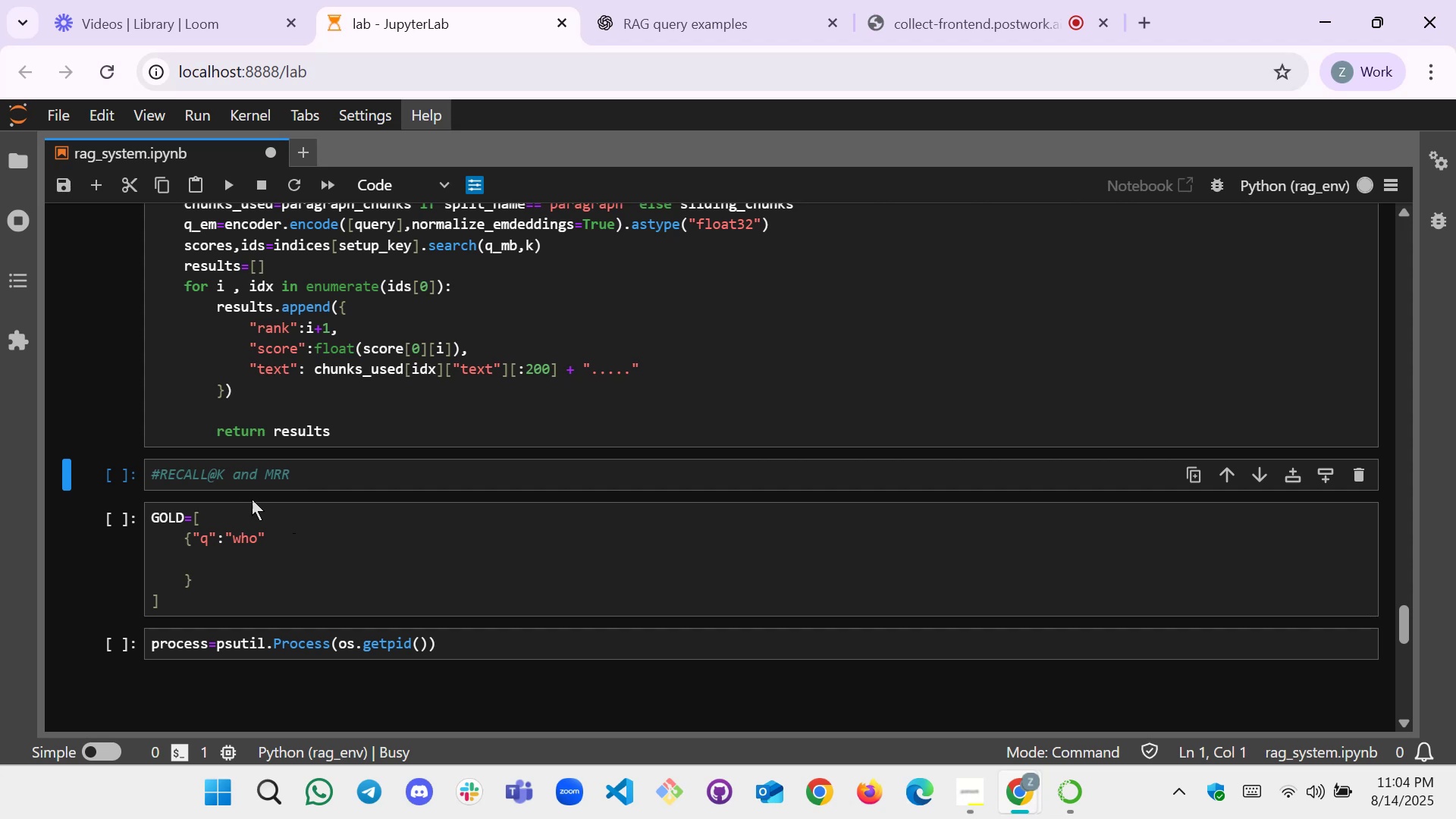 
scroll: coordinate [270, 528], scroll_direction: up, amount: 3.0
 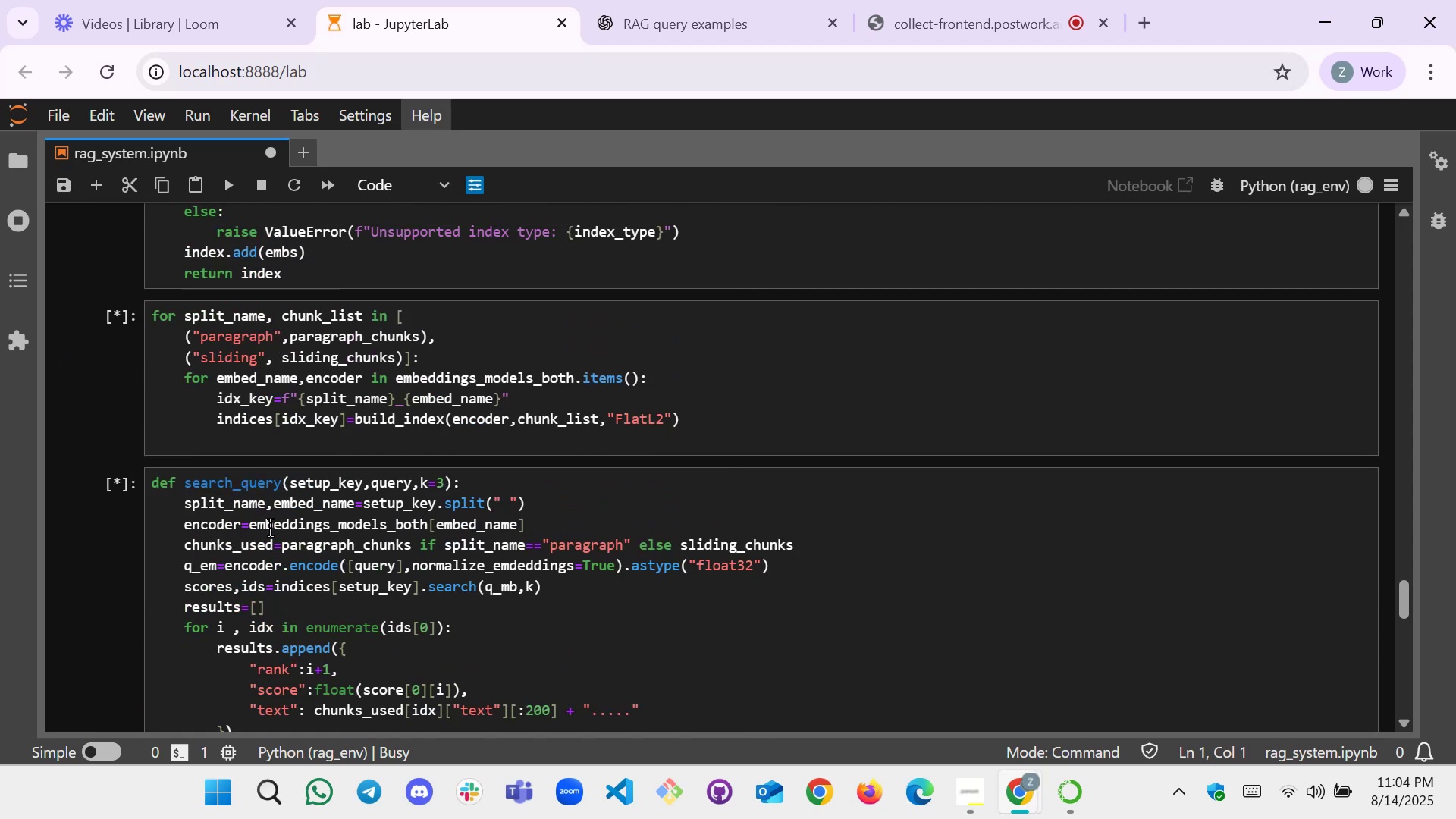 
scroll: coordinate [292, 528], scroll_direction: down, amount: 4.0
 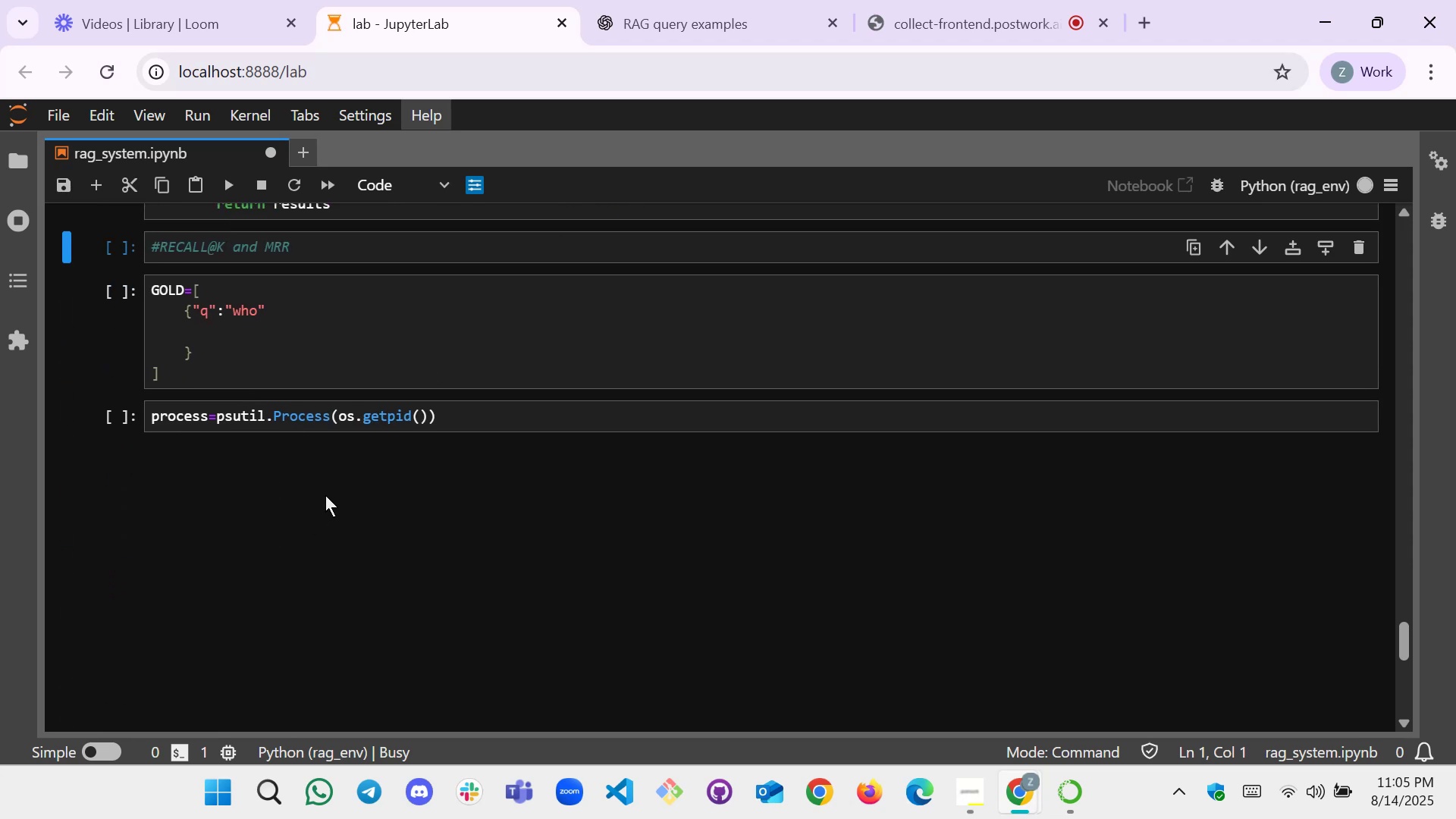 
scroll: coordinate [325, 449], scroll_direction: up, amount: 52.0
 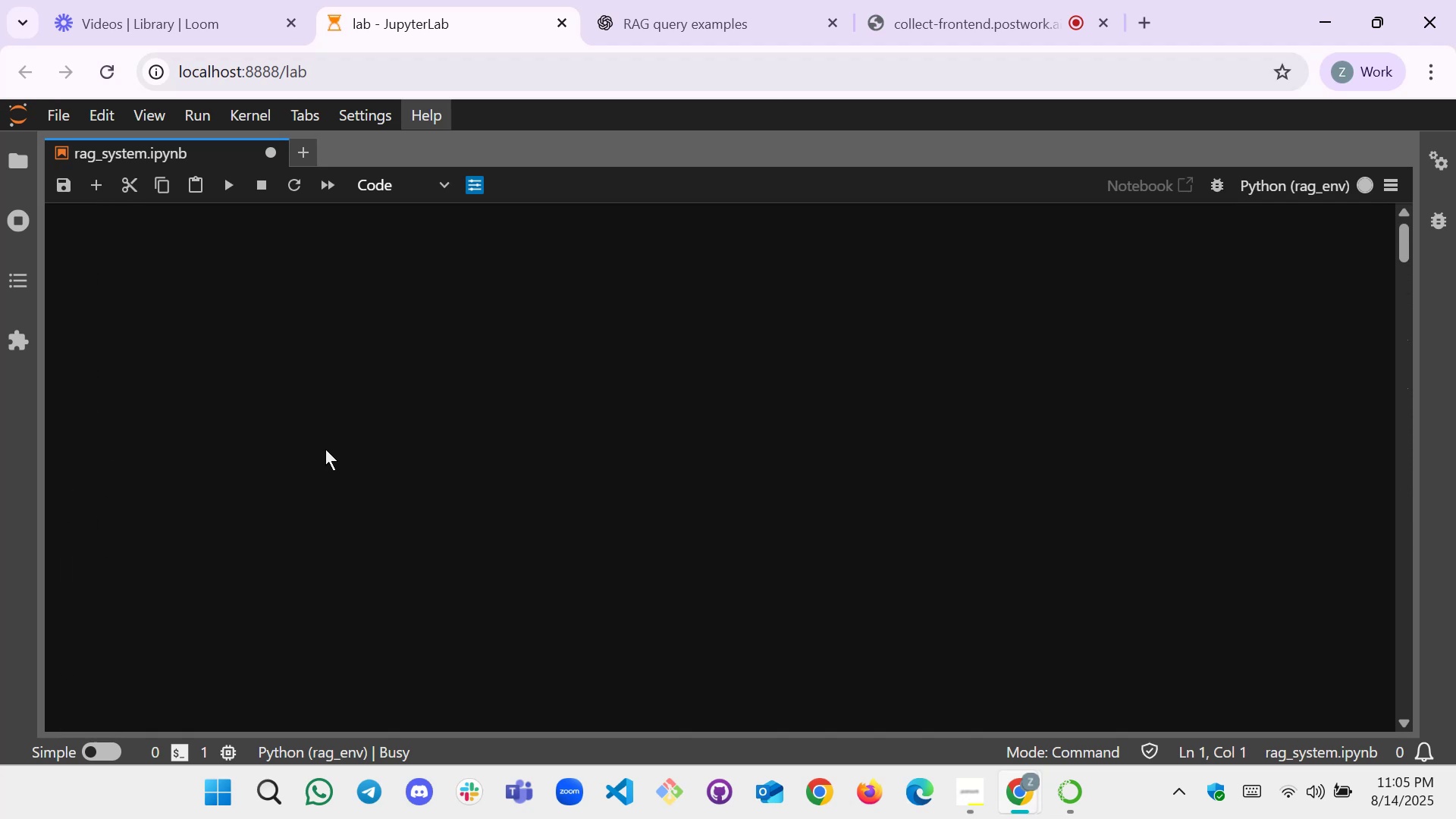 
scroll: coordinate [325, 449], scroll_direction: down, amount: 46.0
 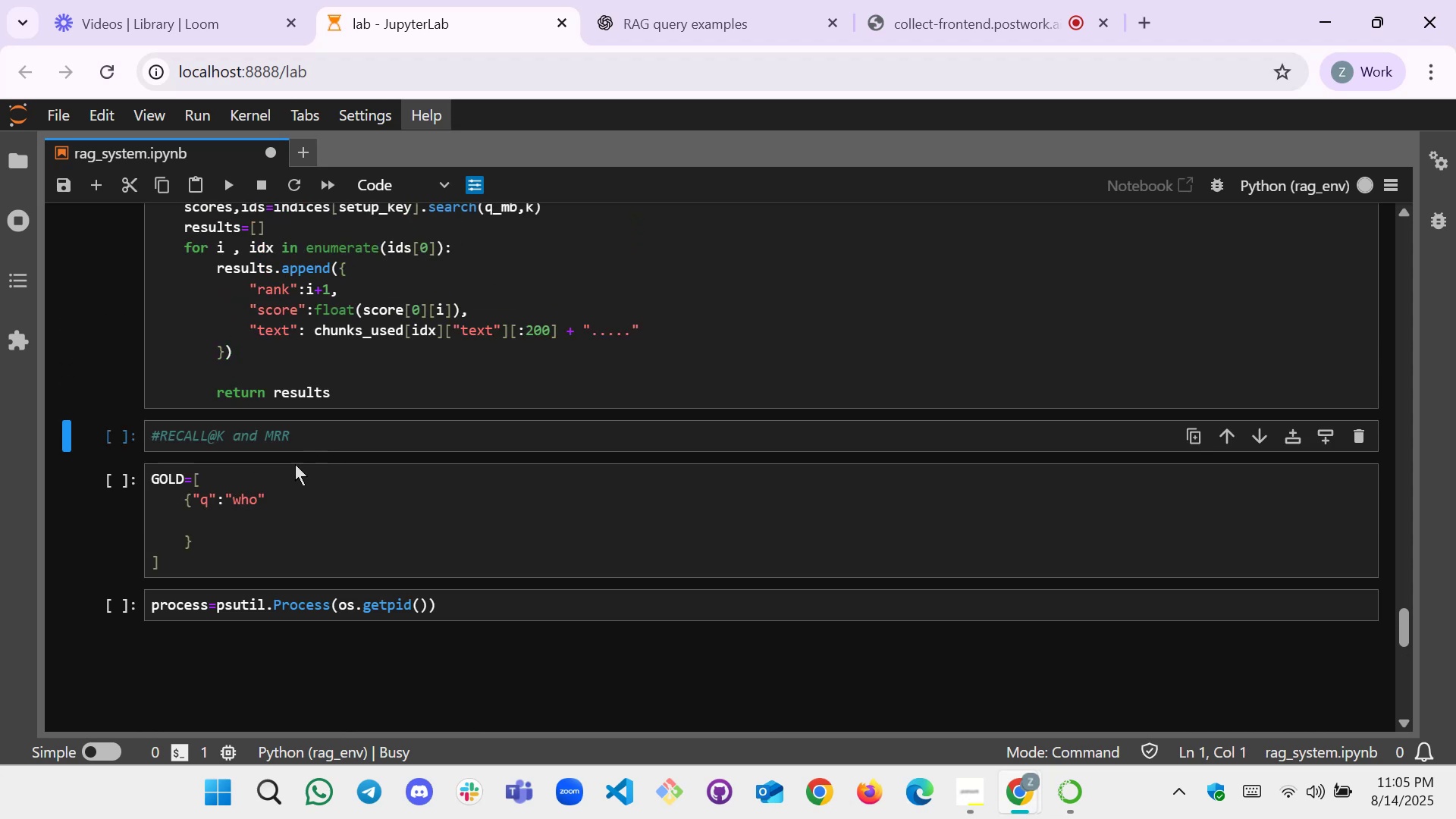 
left_click([286, 484])
 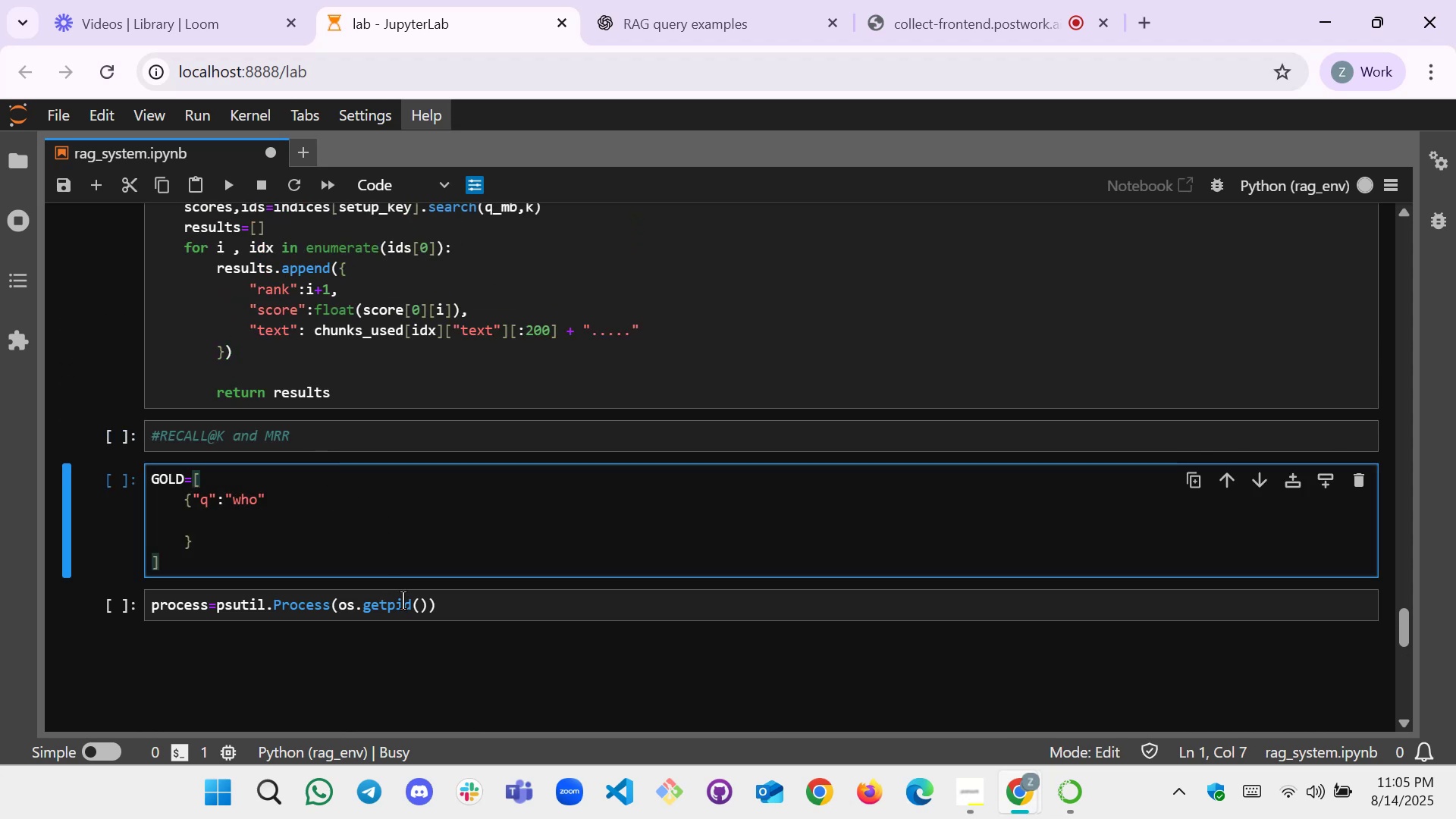 
left_click([497, 611])
 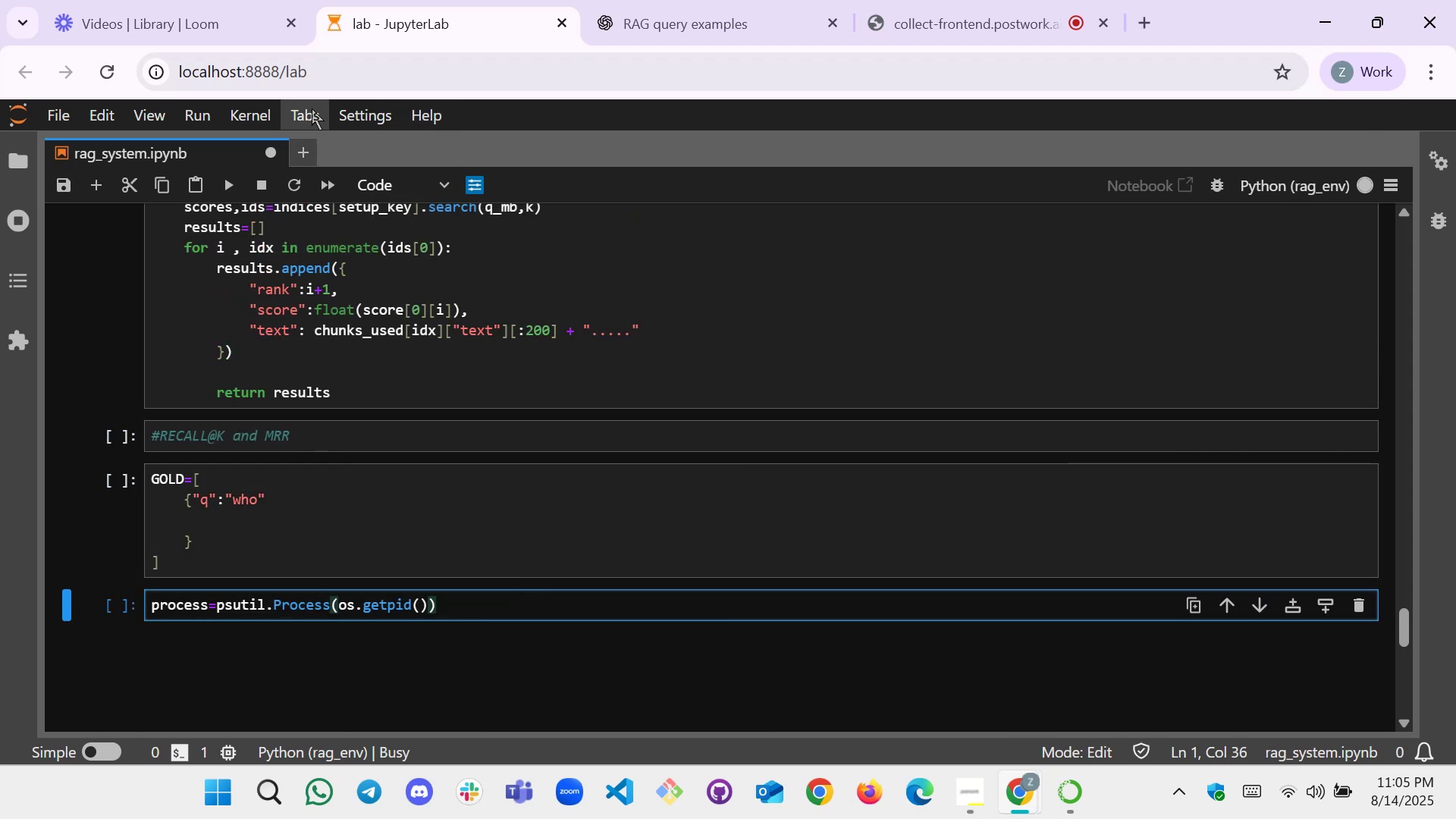 
left_click([377, 112])
 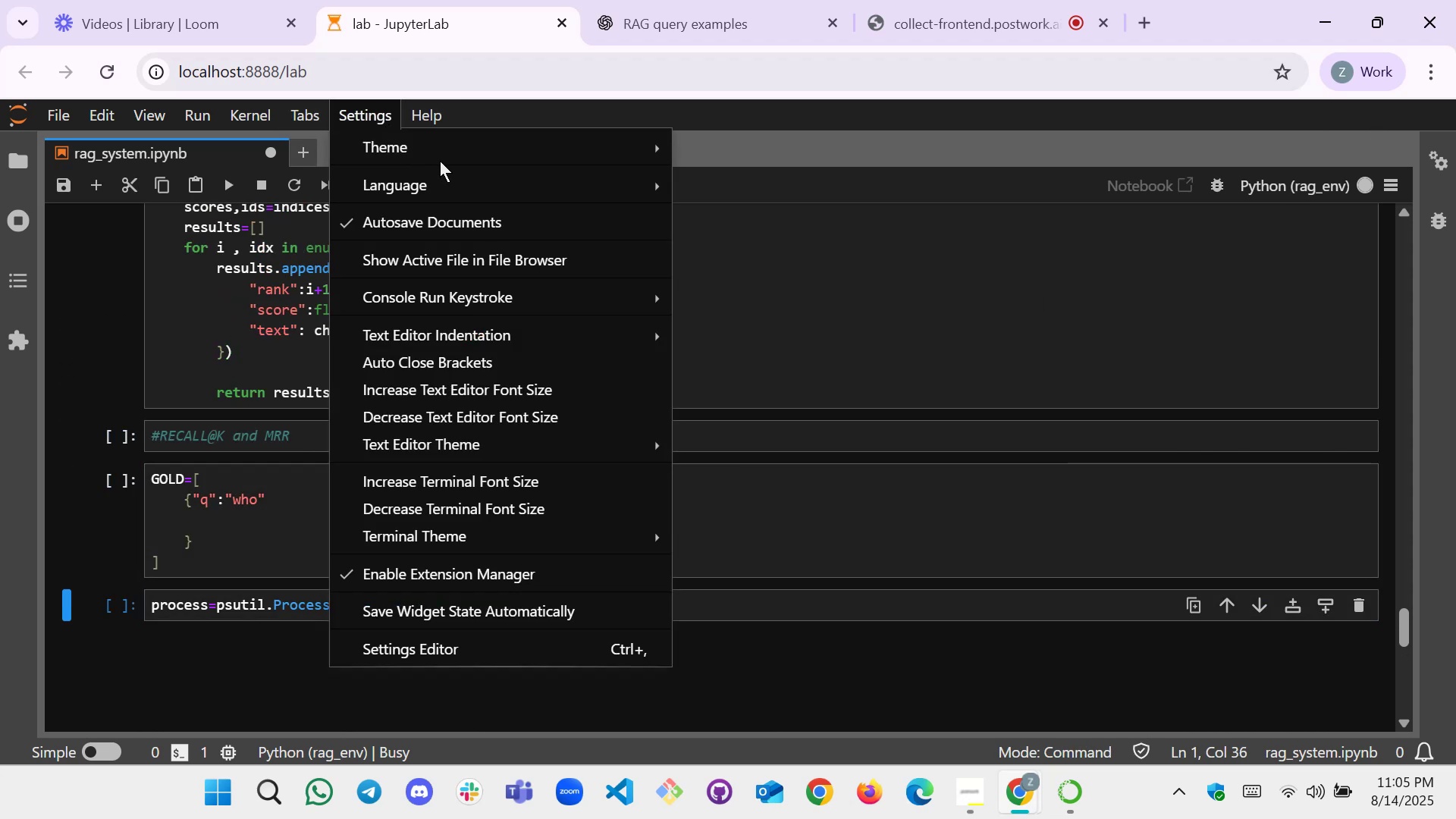 
left_click([441, 156])
 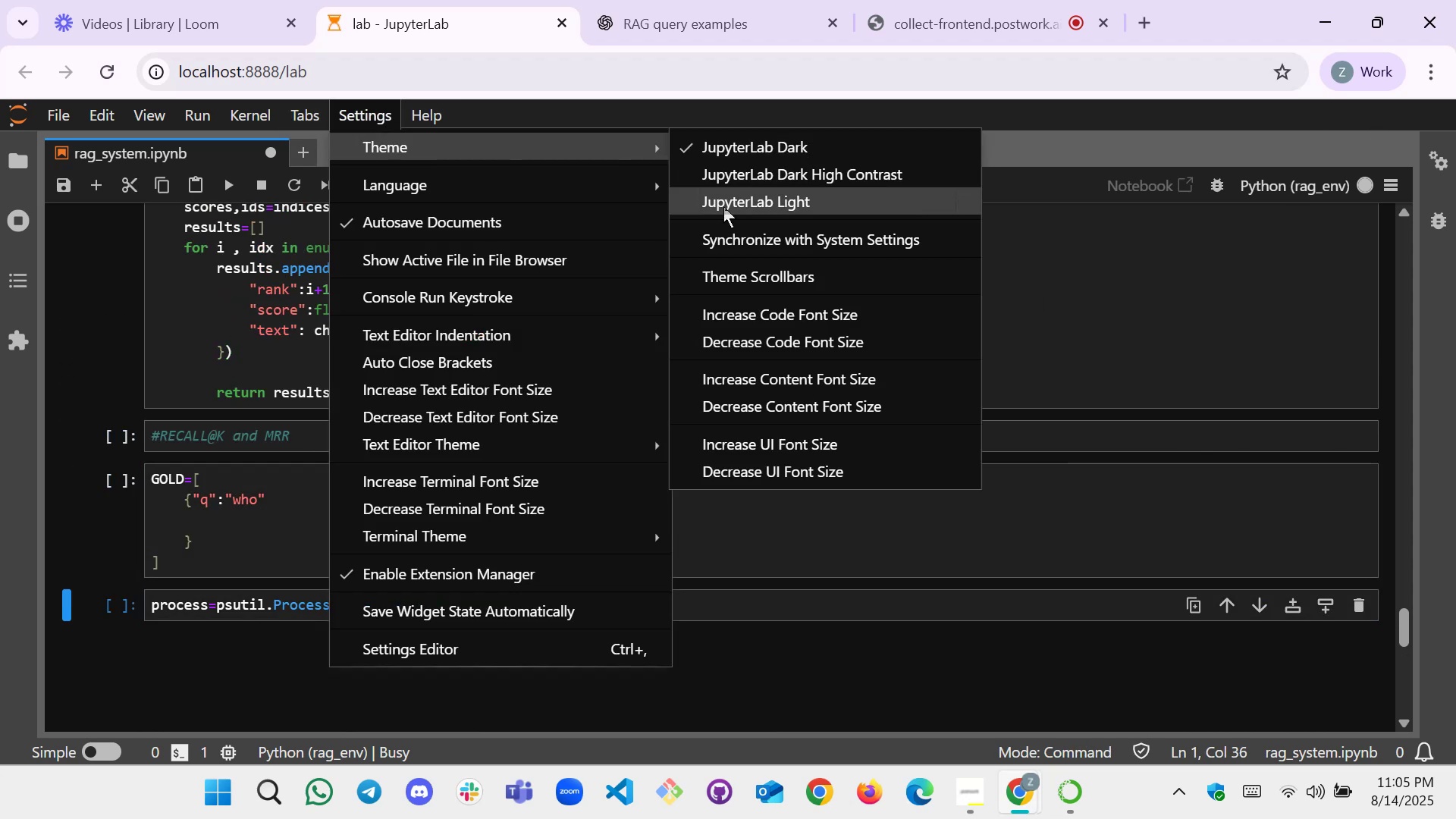 
left_click([720, 209])
 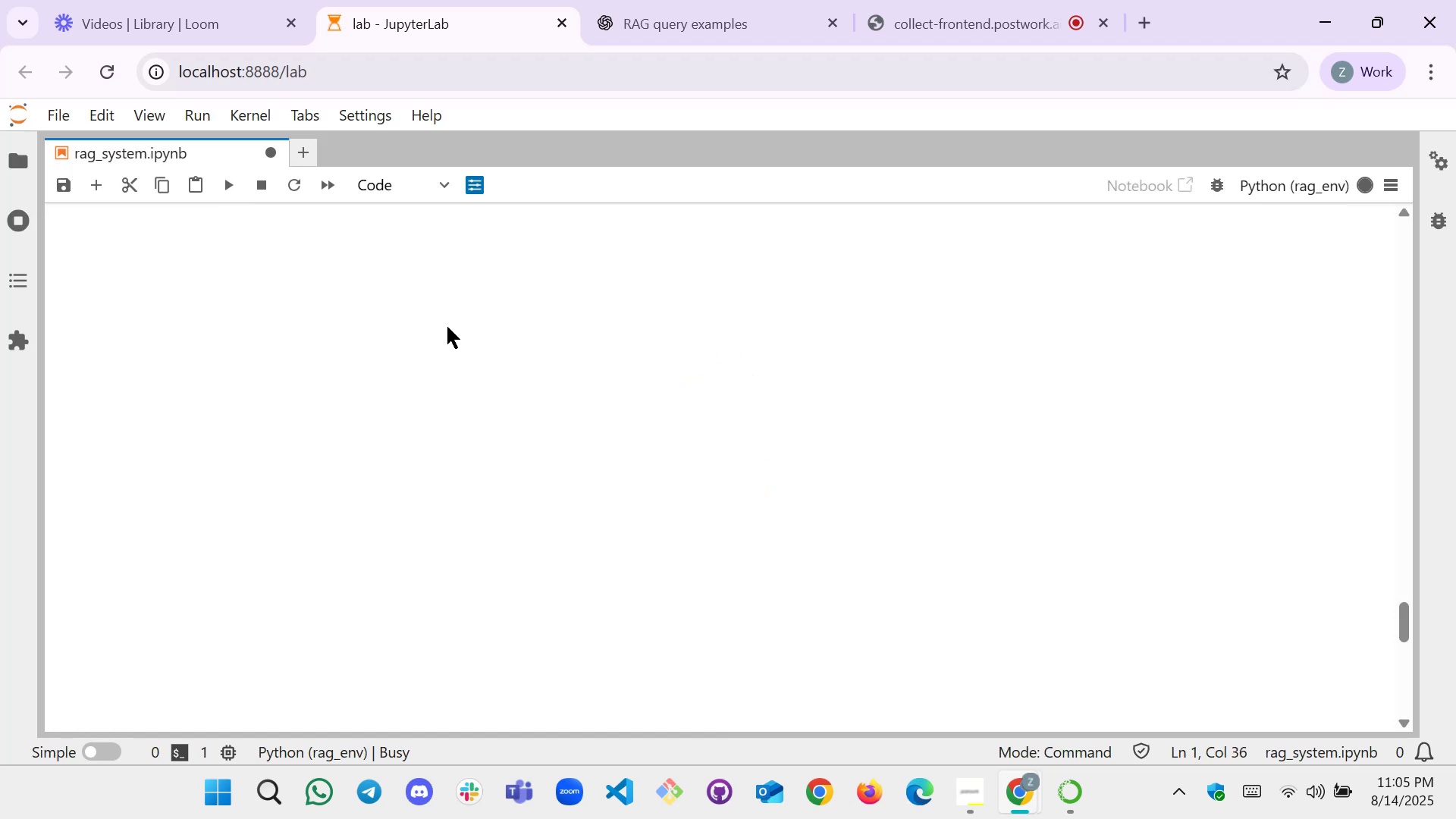 
scroll: coordinate [420, 388], scroll_direction: down, amount: 3.0
 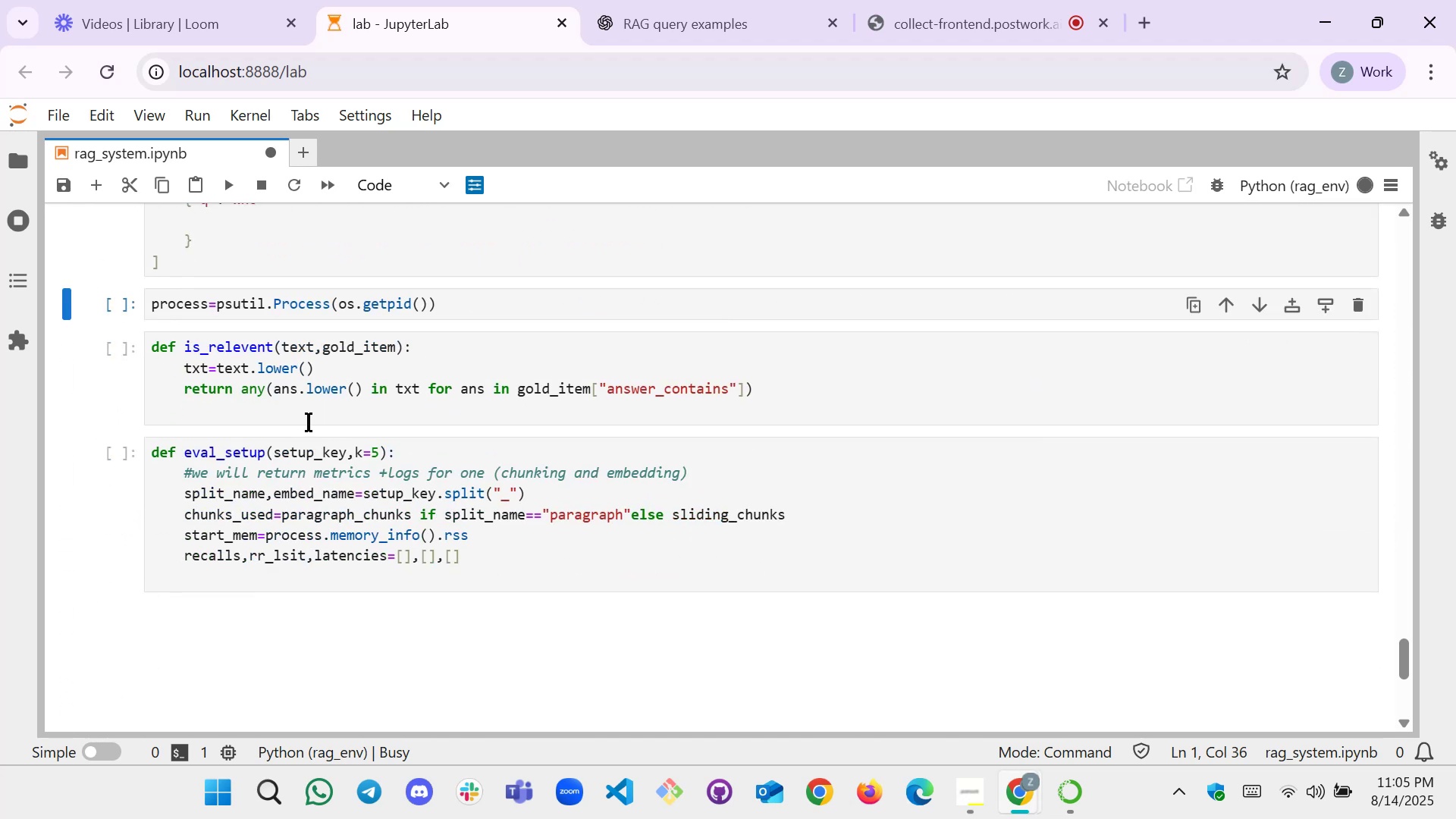 
scroll: coordinate [337, 395], scroll_direction: up, amount: 3.0
 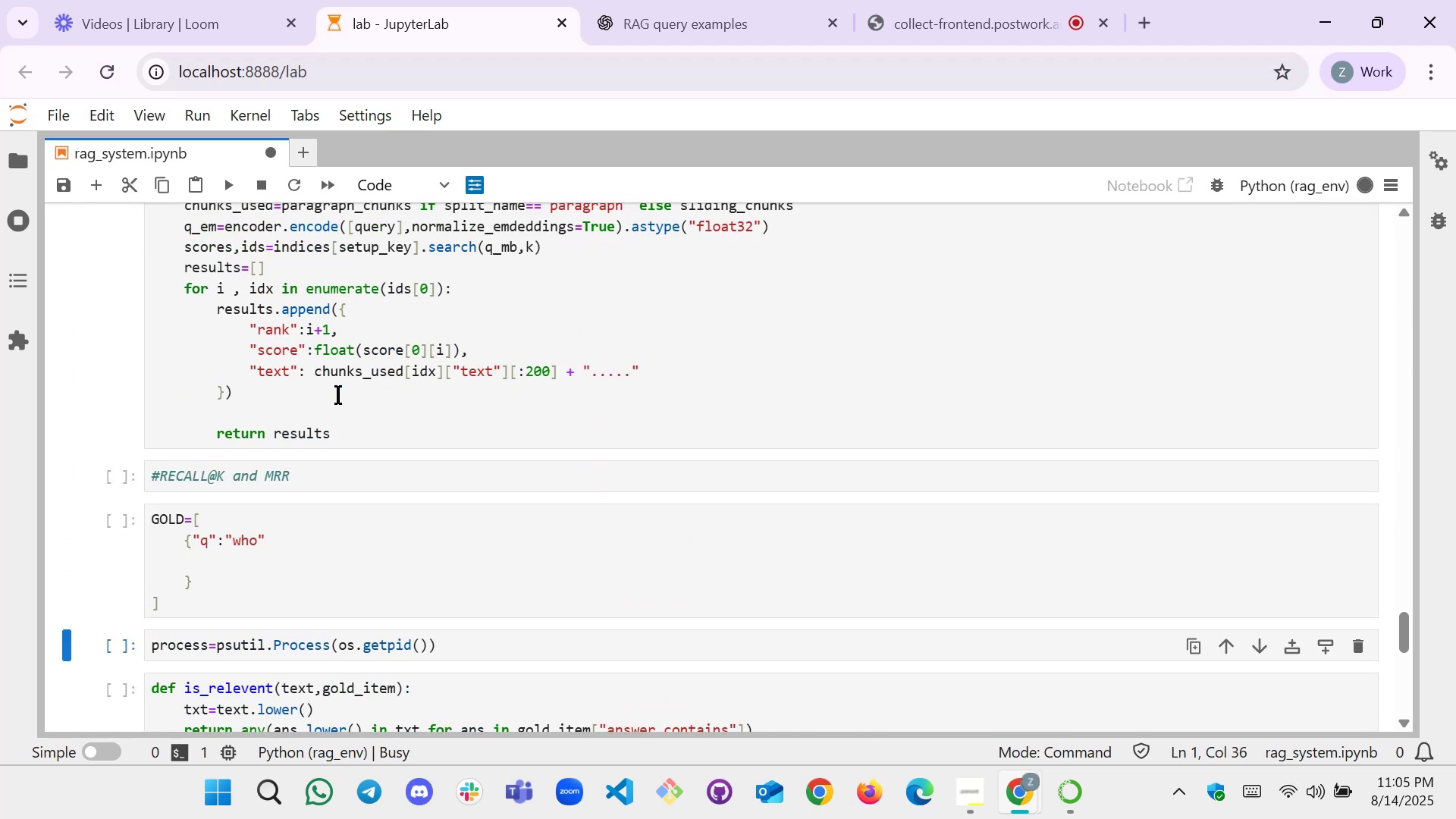 
scroll: coordinate [337, 398], scroll_direction: down, amount: 1.0
 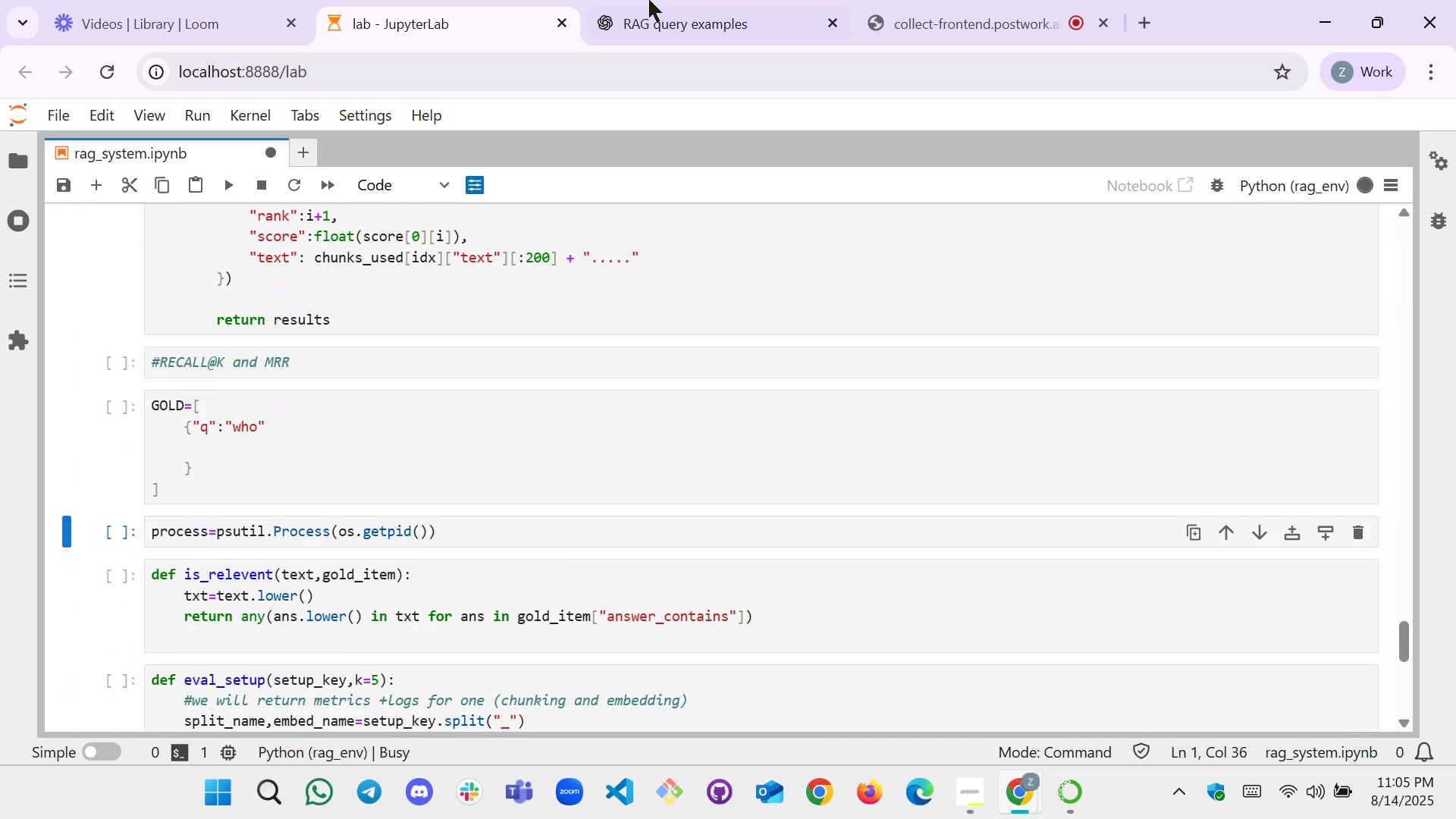 
left_click([673, 0])
 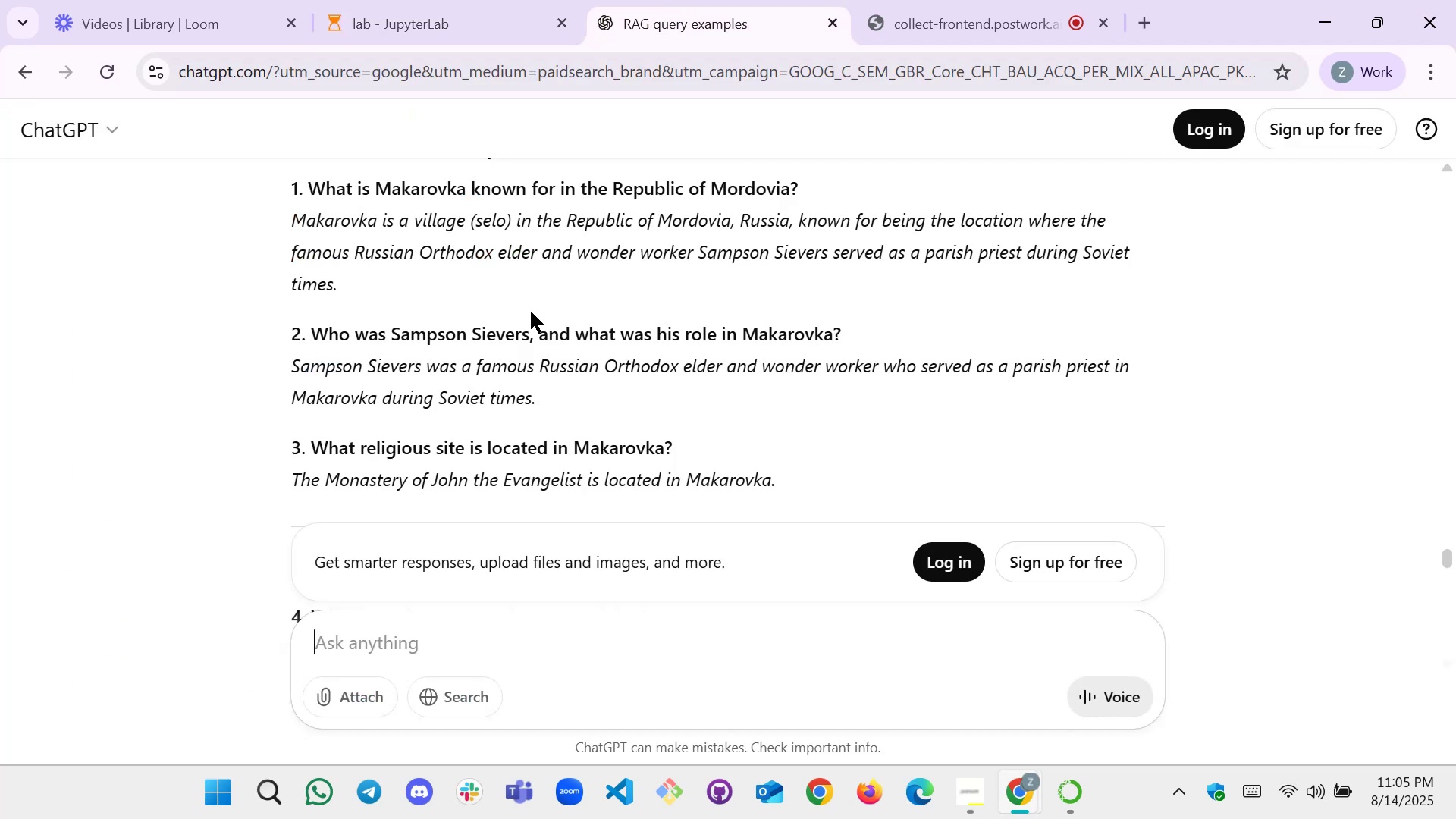 
scroll: coordinate [505, 400], scroll_direction: down, amount: 10.0
 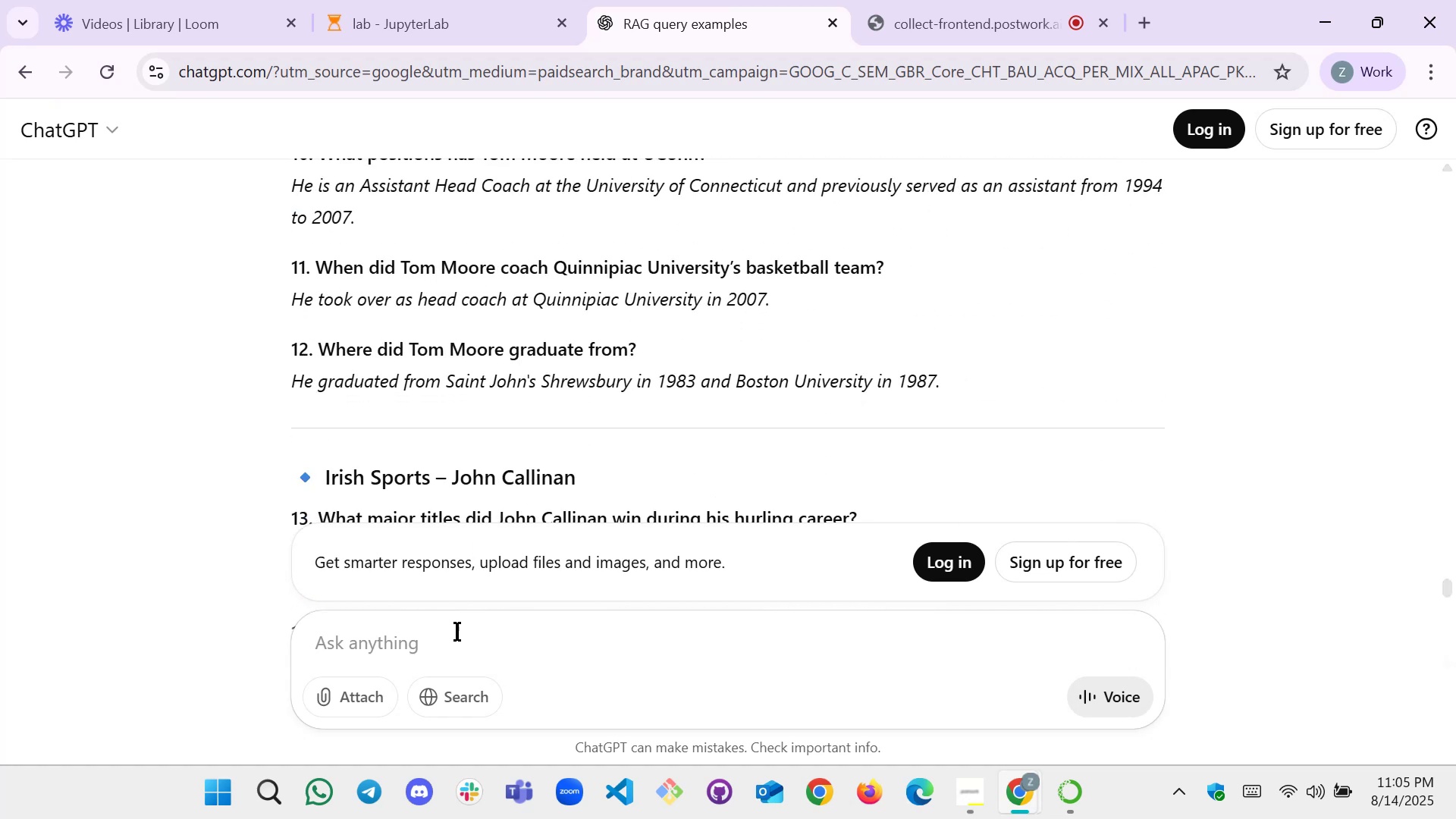 
left_click([456, 636])
 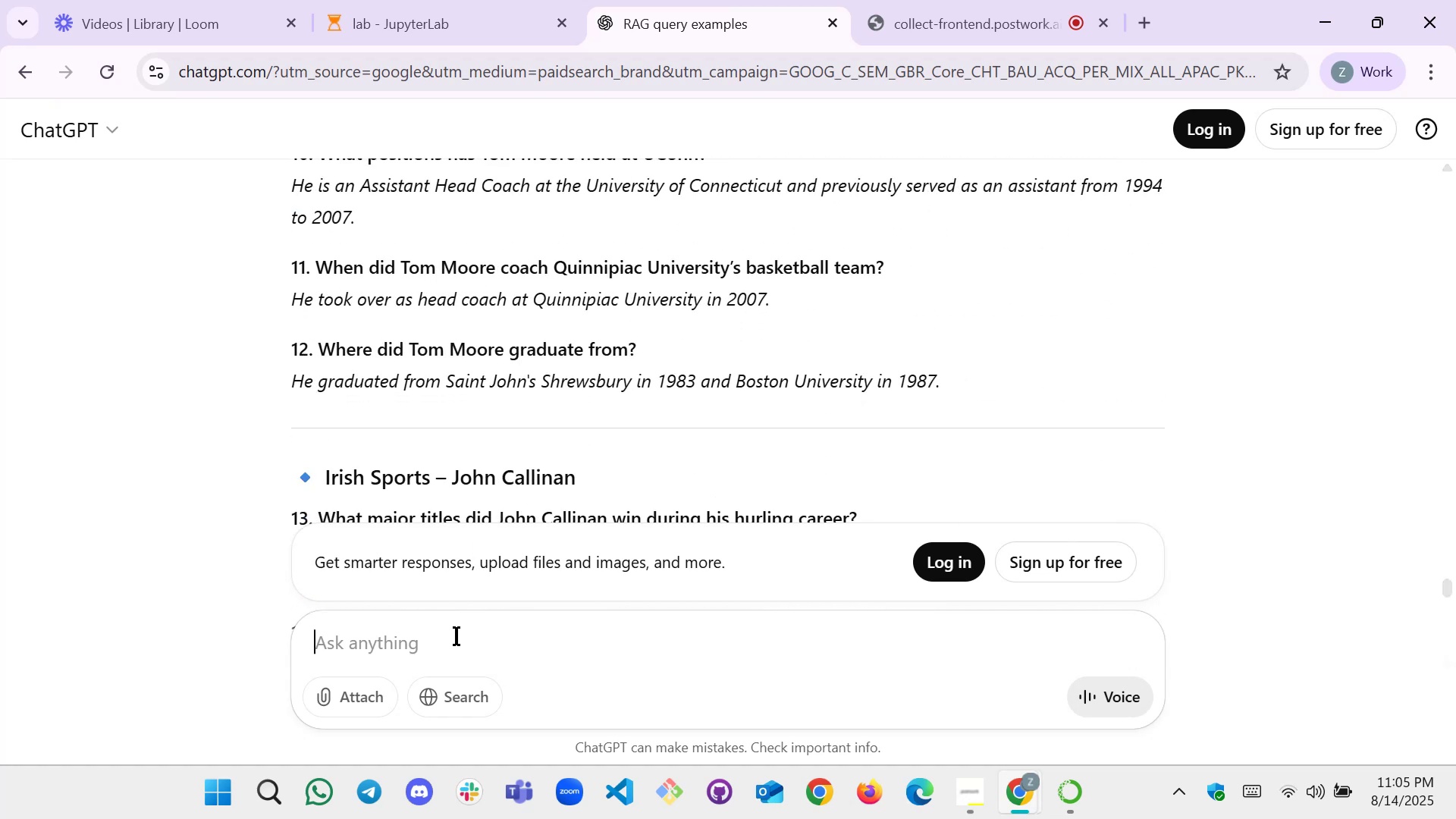 
type(convert it into list of dicts )
 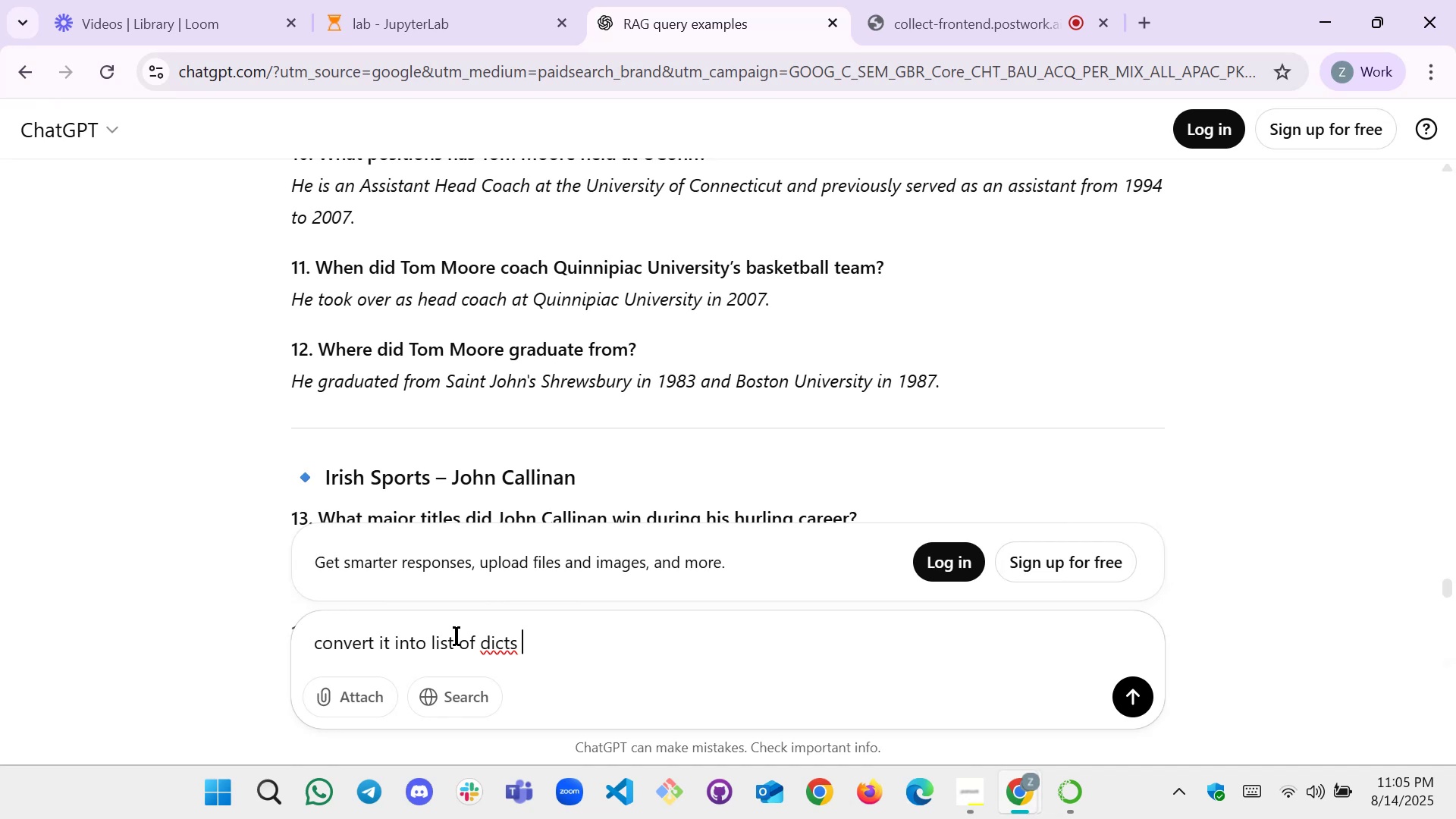 
key(Enter)
 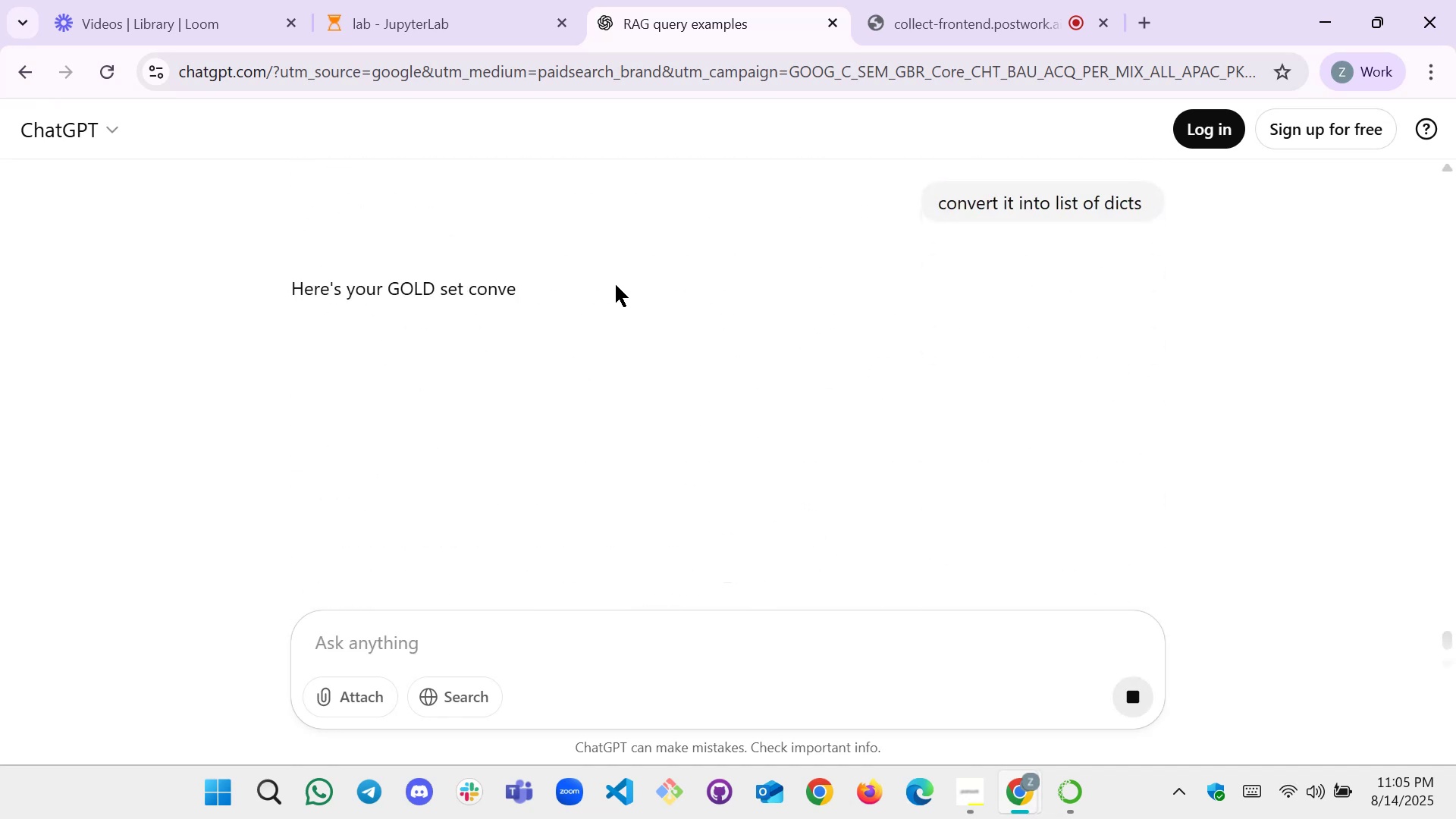 
scroll: coordinate [556, 264], scroll_direction: down, amount: 1.0
 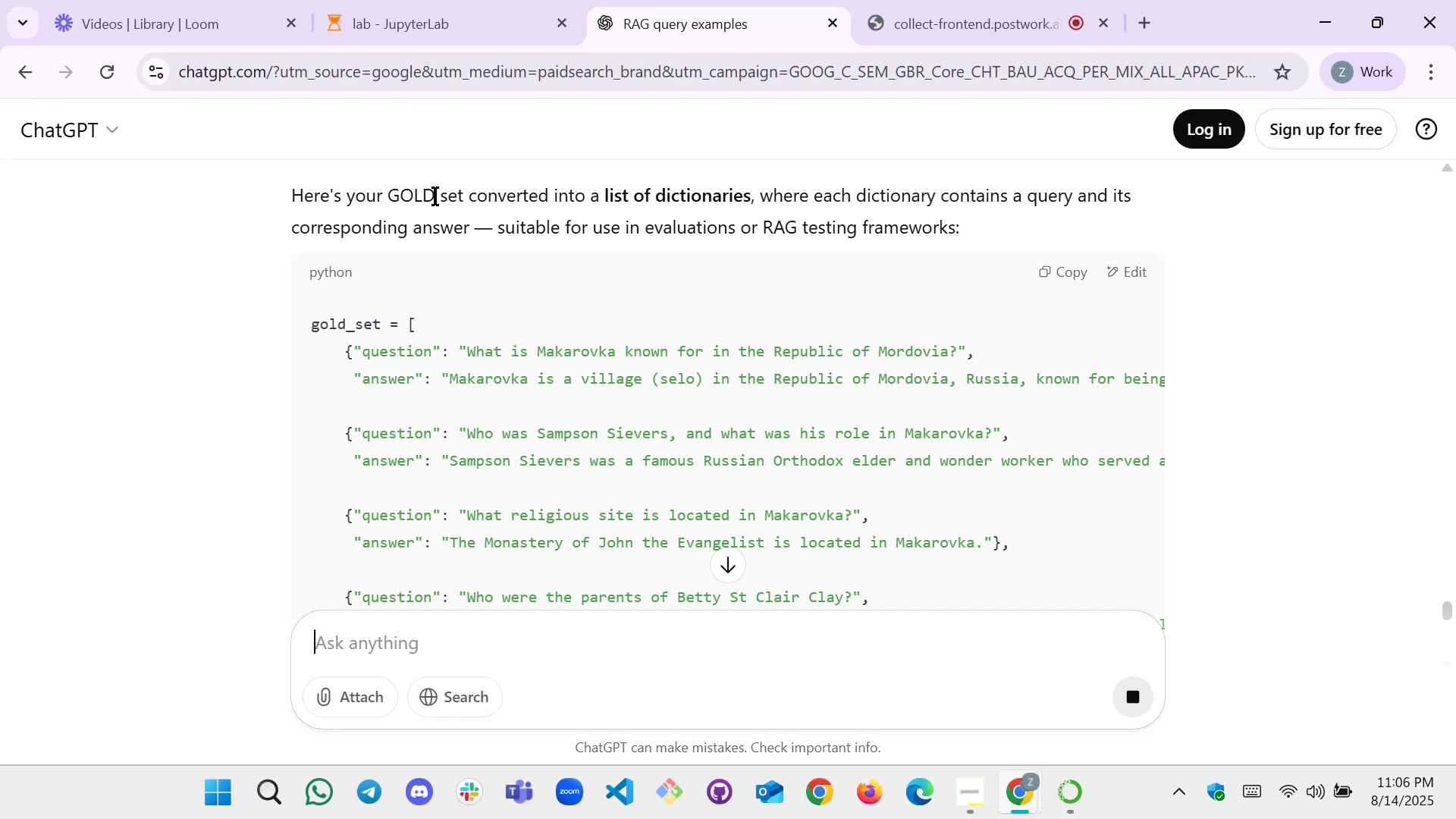 
wait(43.54)
 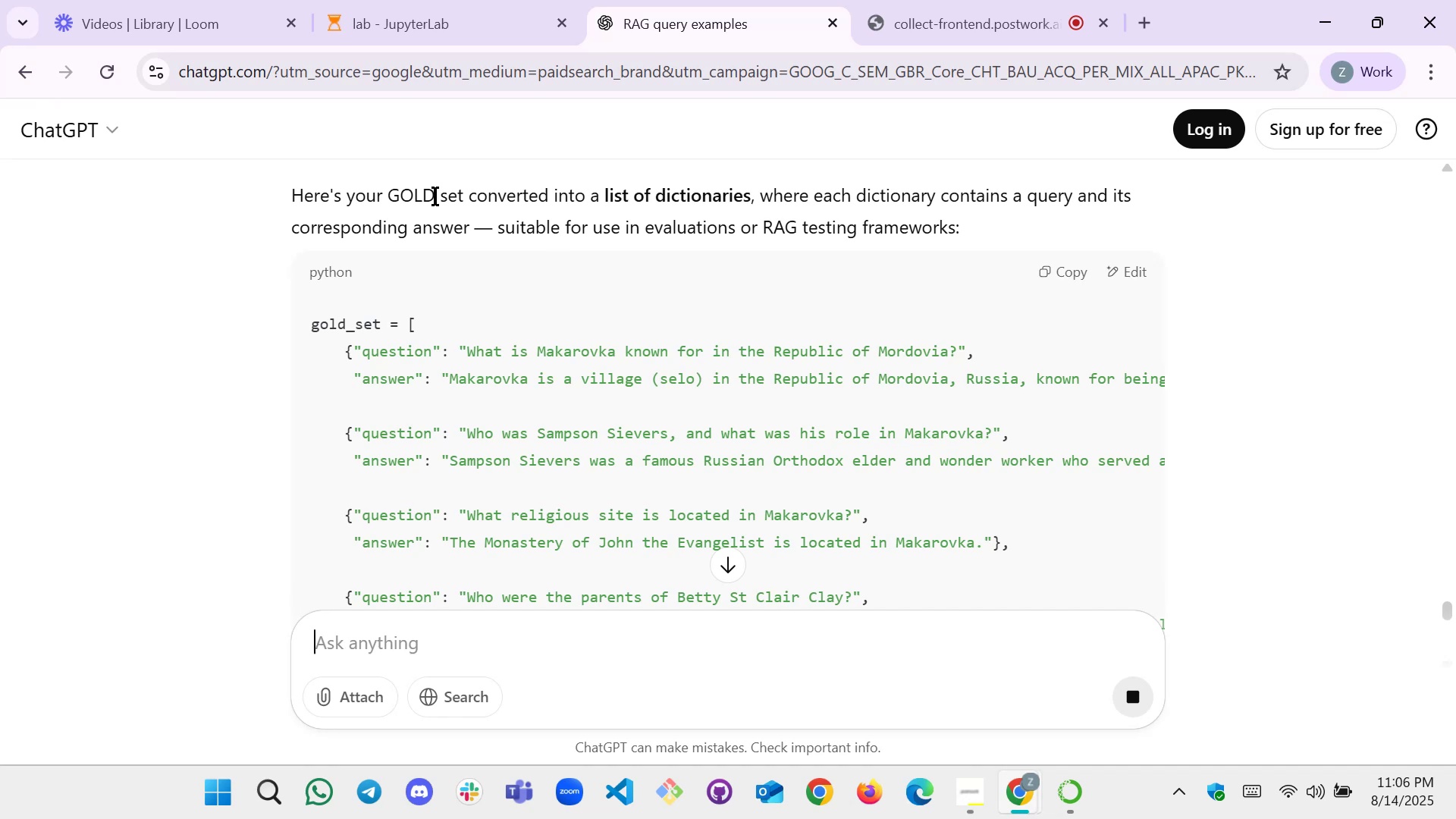 
scroll: coordinate [568, 433], scroll_direction: down, amount: 17.0
 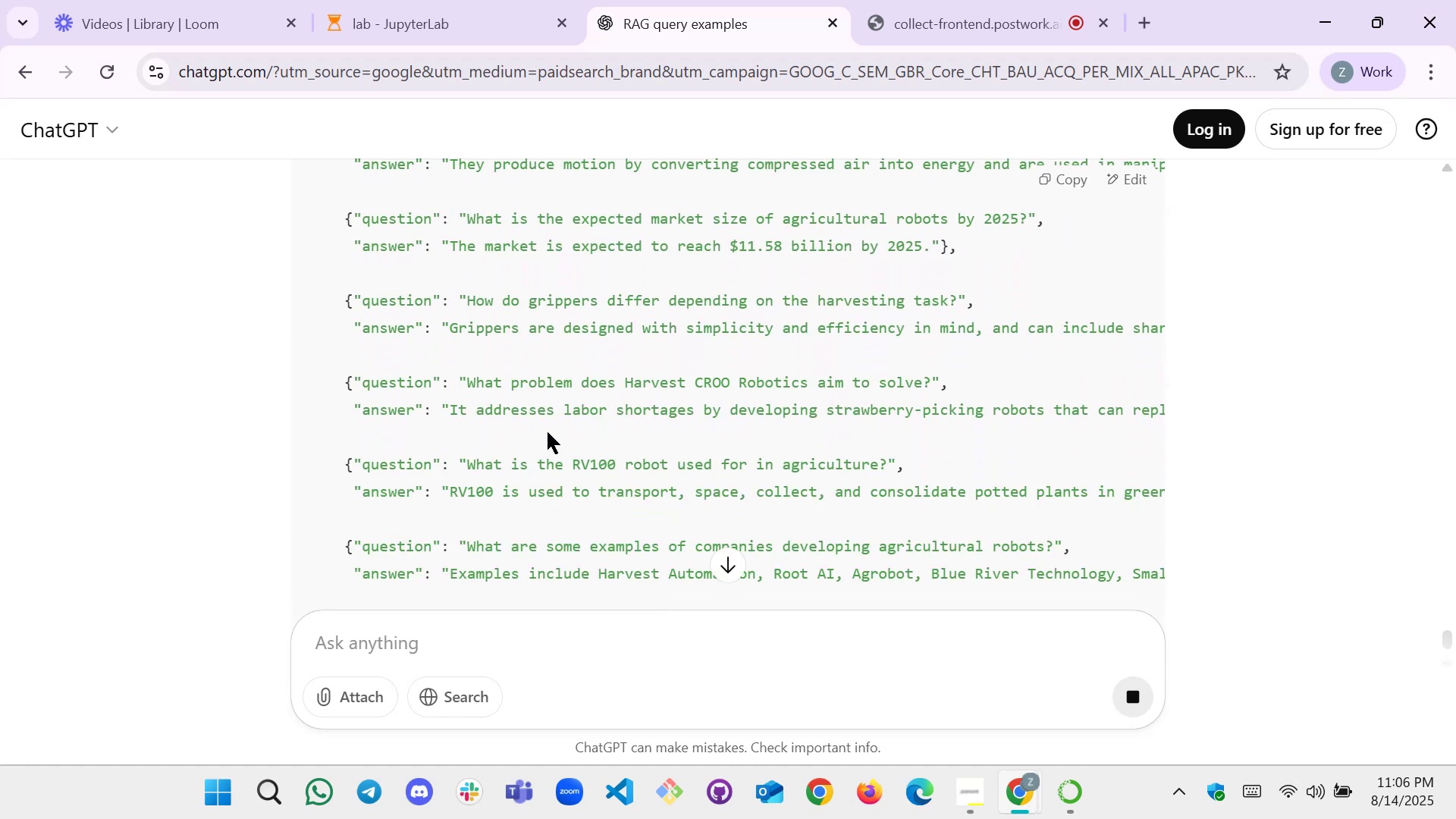 
wait(5.49)
 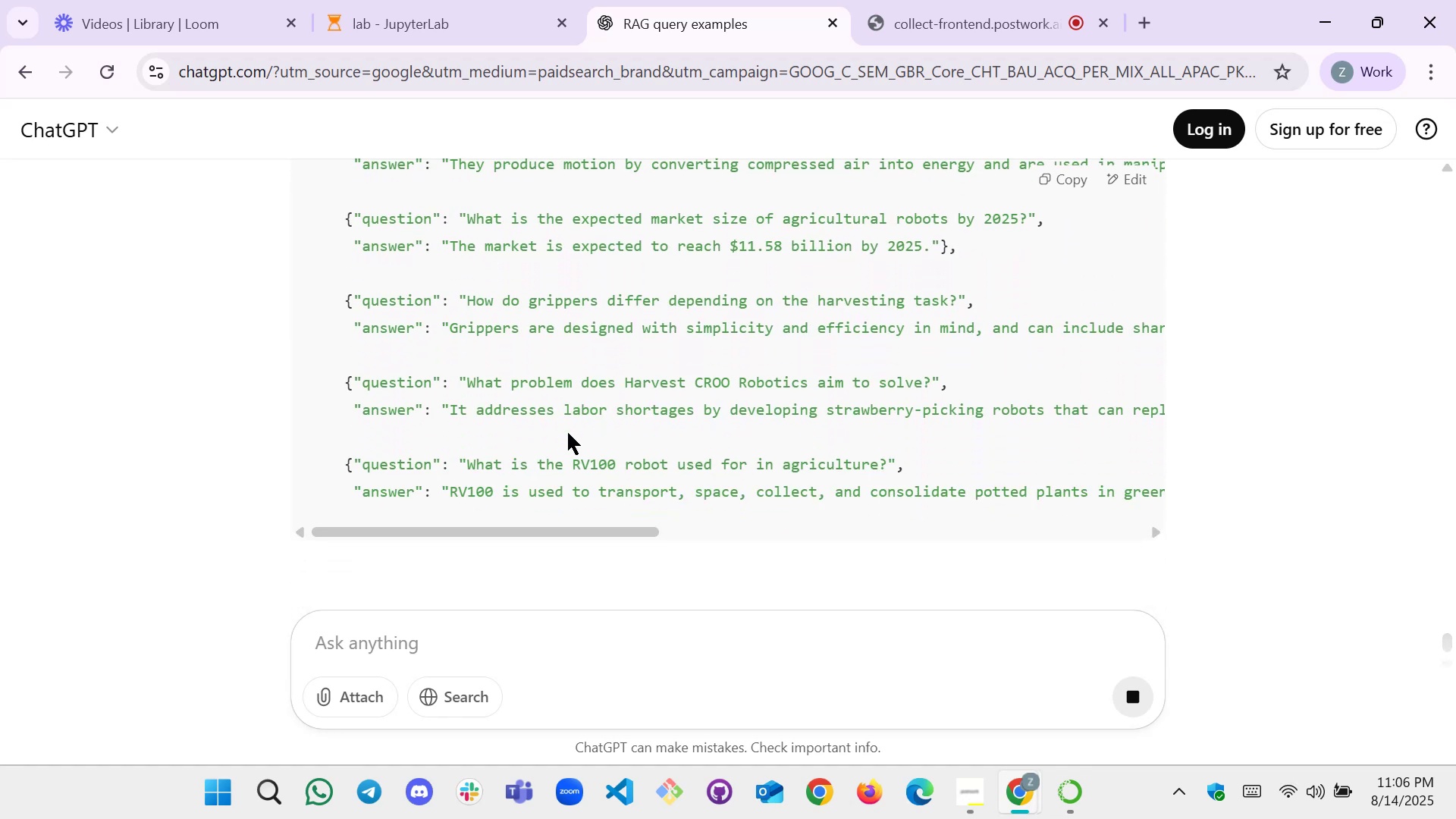 
left_click([391, 28])
 